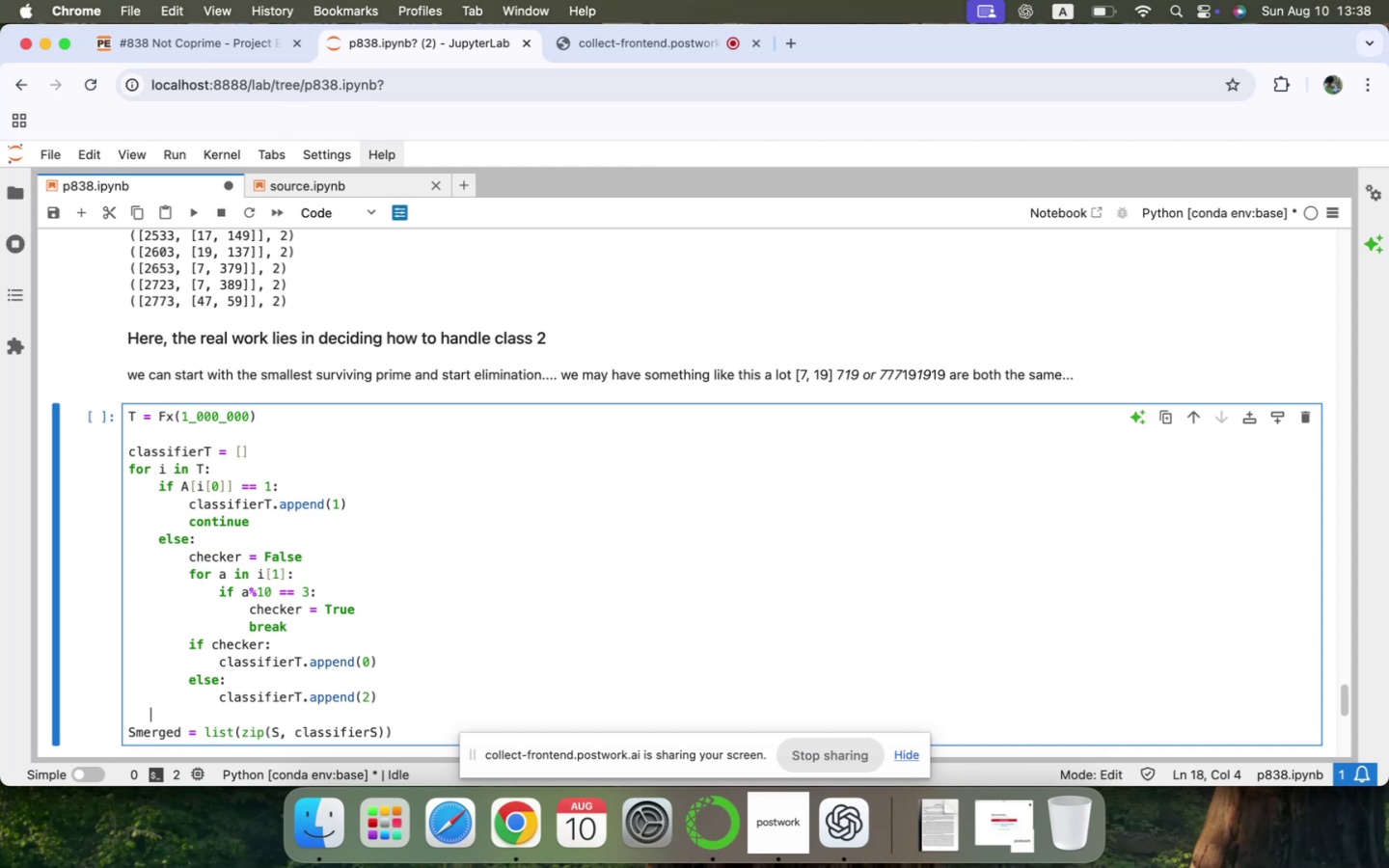 
key(Backspace)
 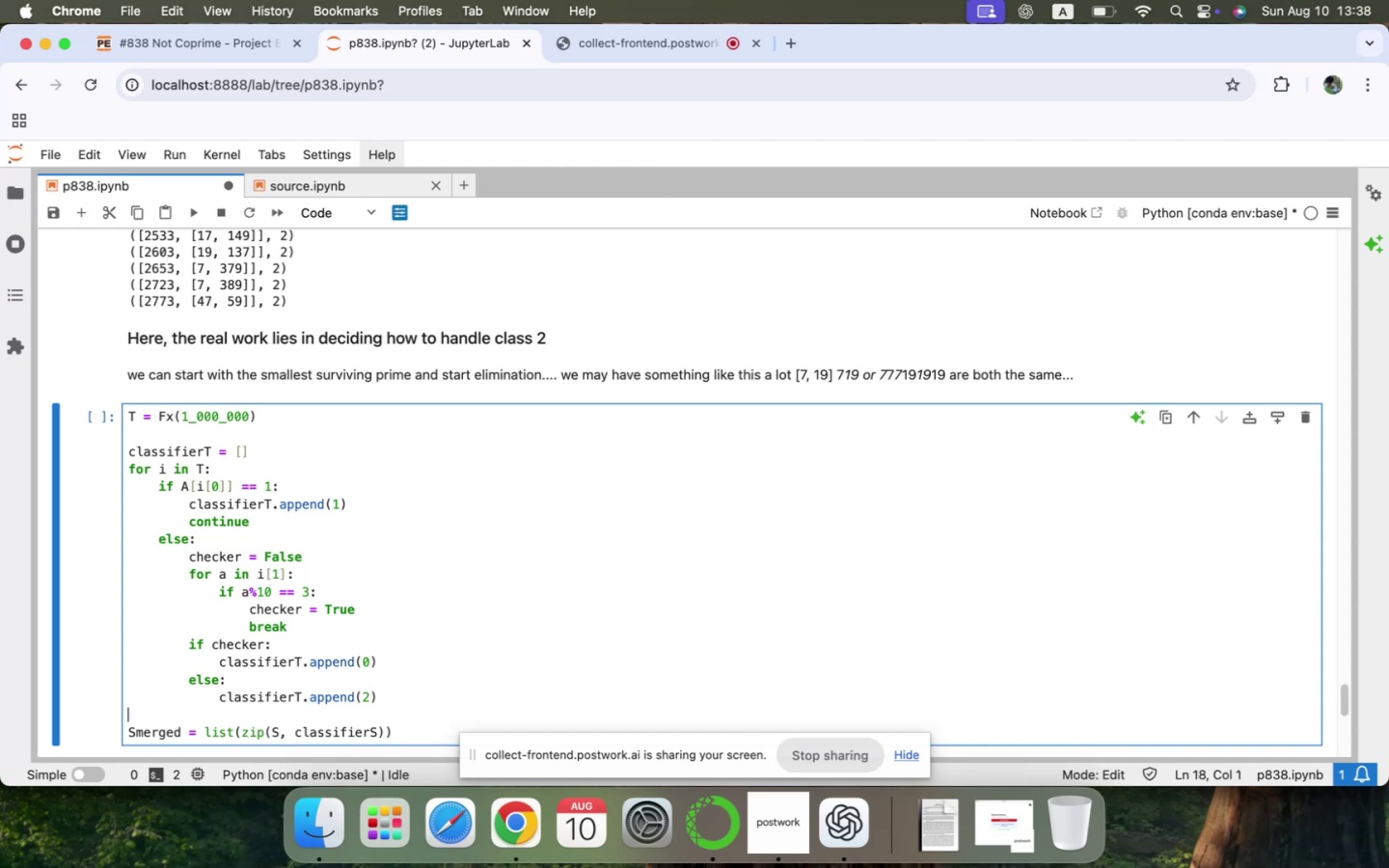 
key(Backspace)
 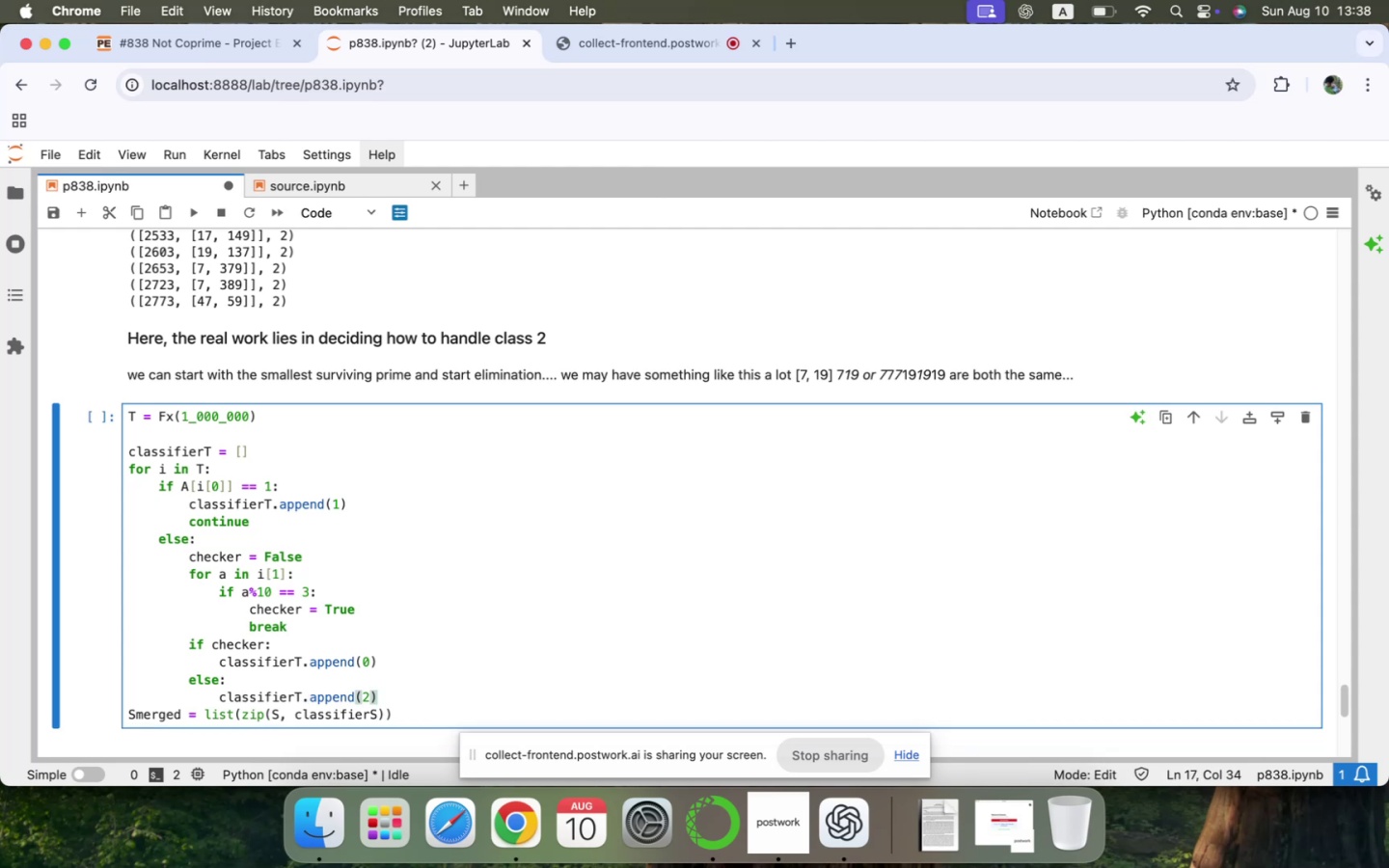 
key(ArrowRight)
 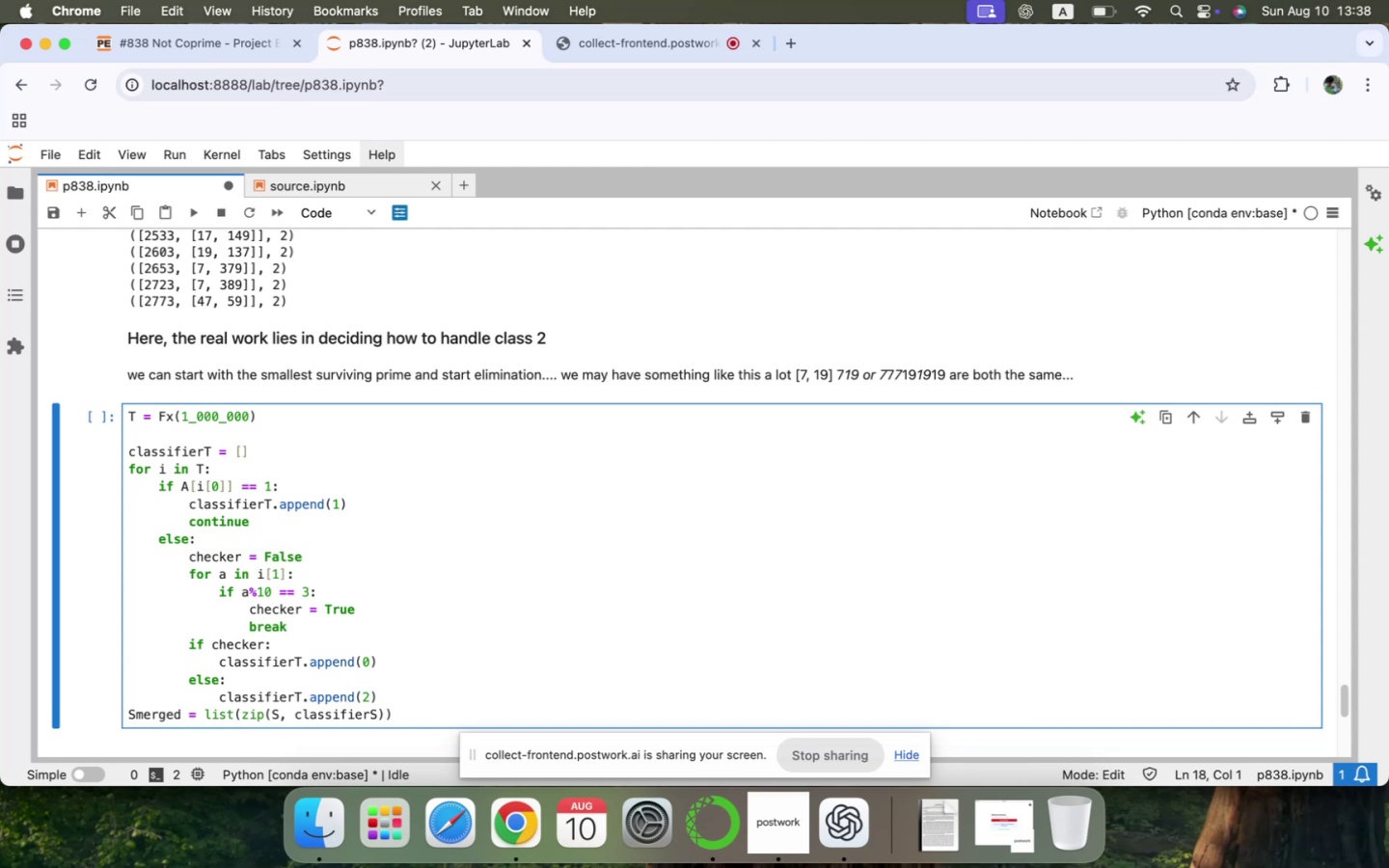 
key(Enter)
 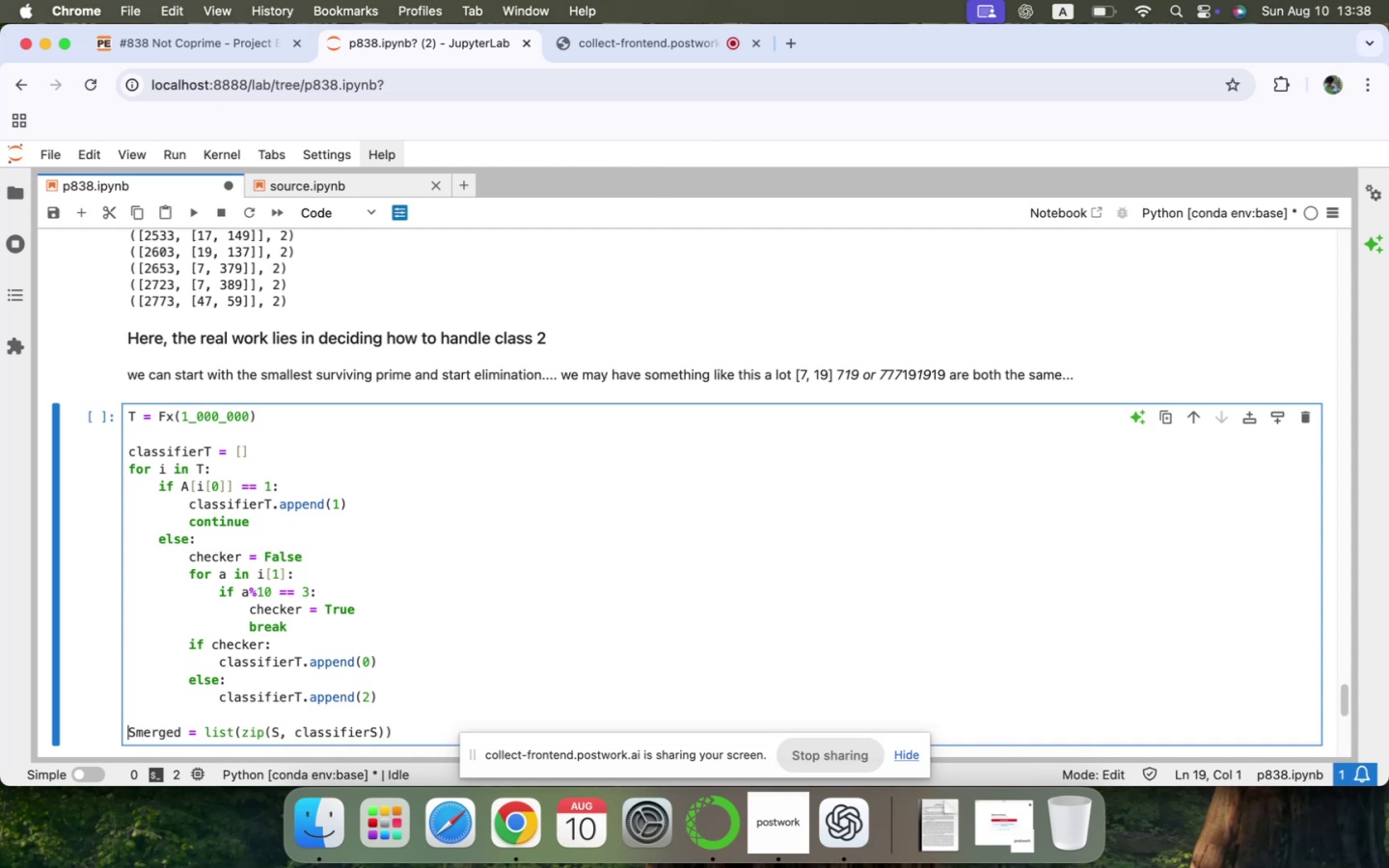 
key(ArrowUp)
 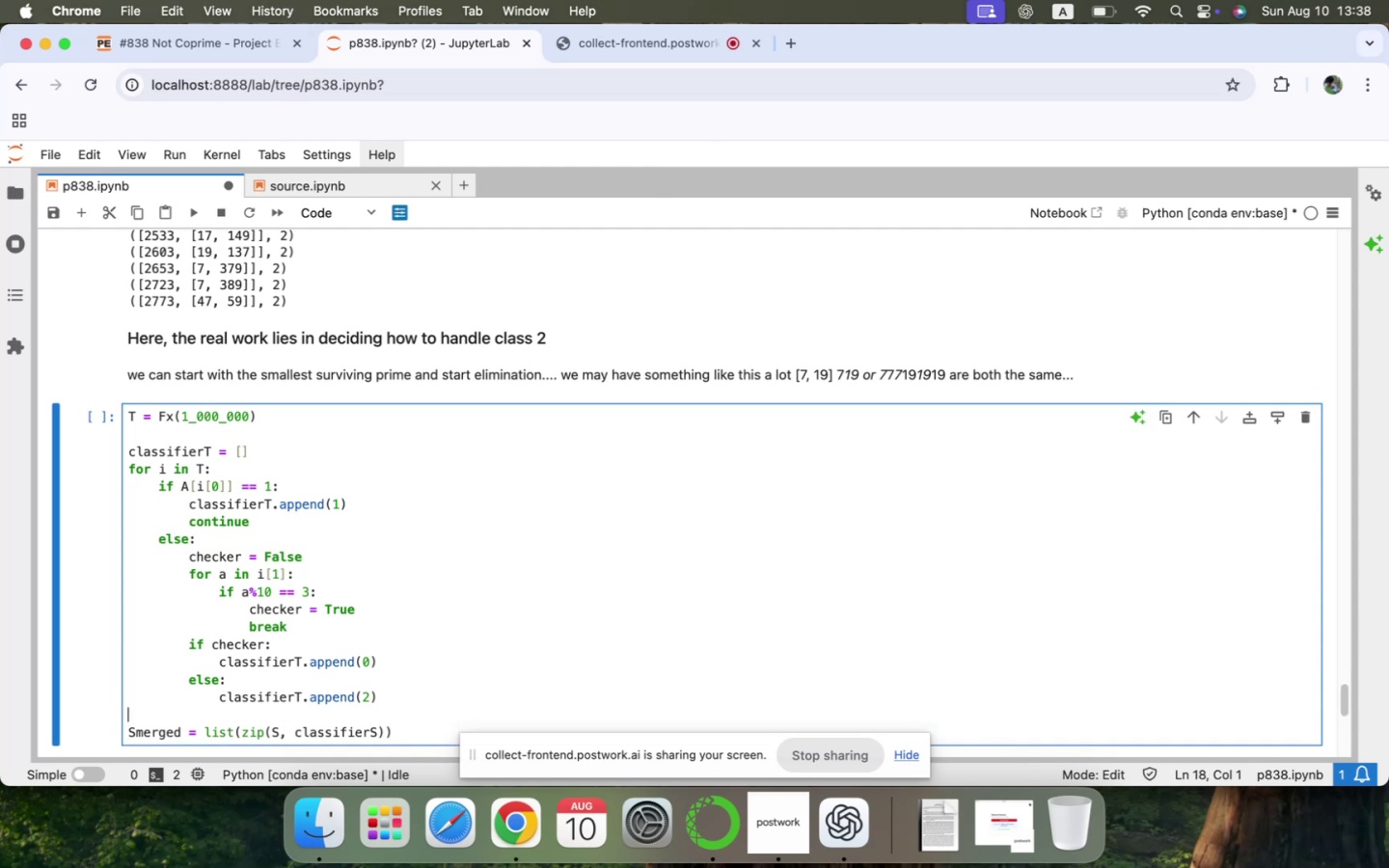 
key(ArrowDown)
 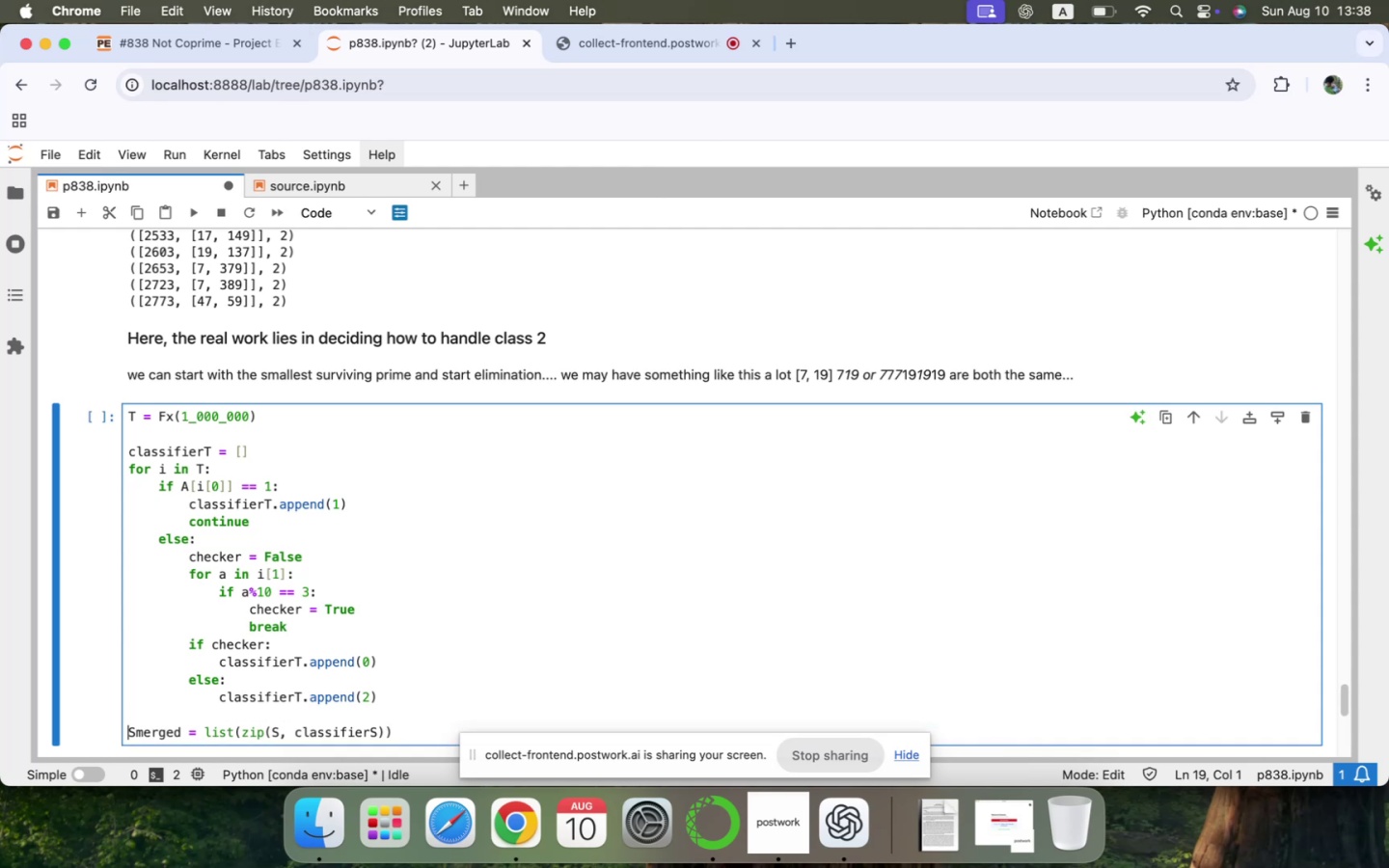 
key(ArrowRight)
 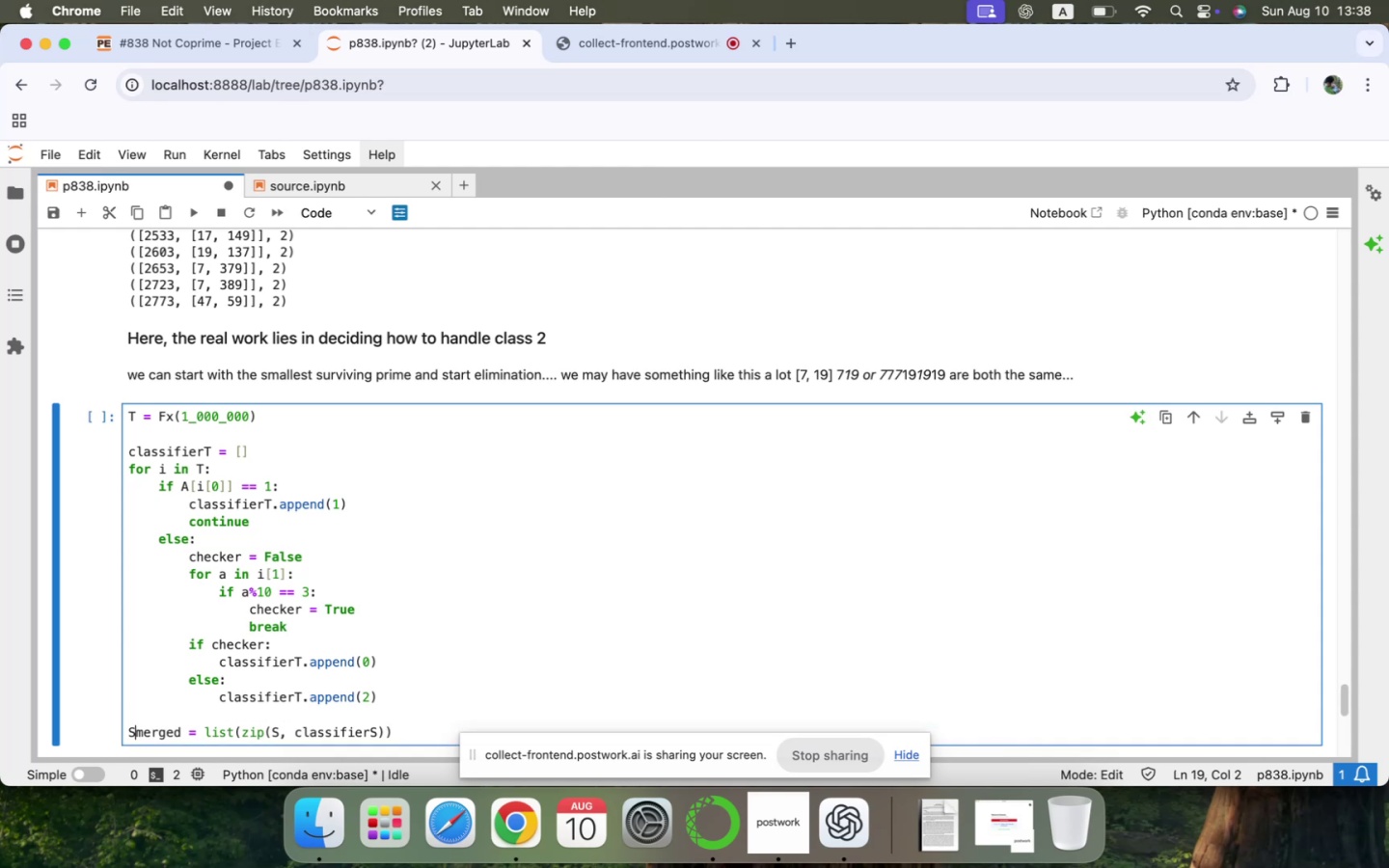 
key(Backspace)
 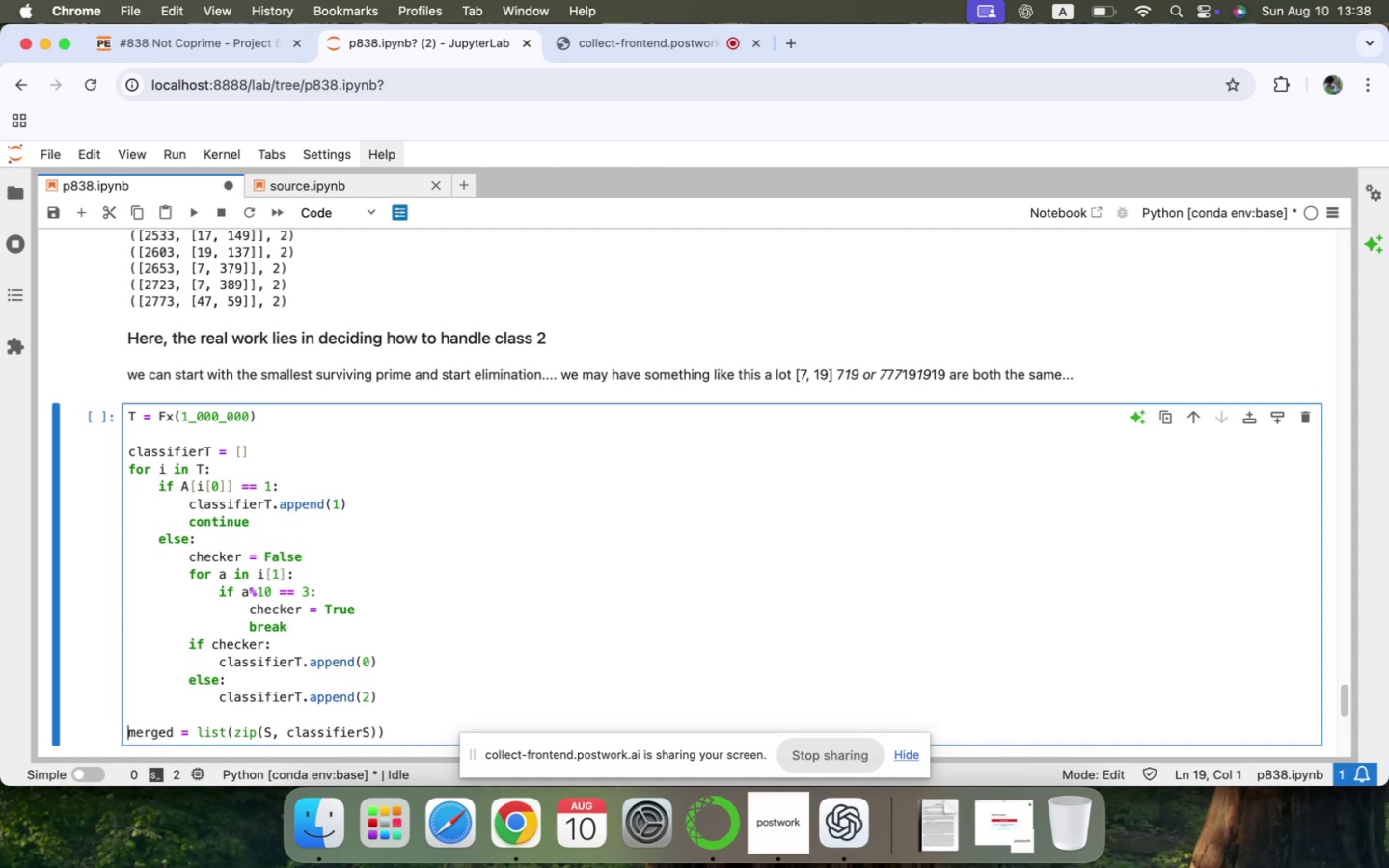 
key(Shift+T)
 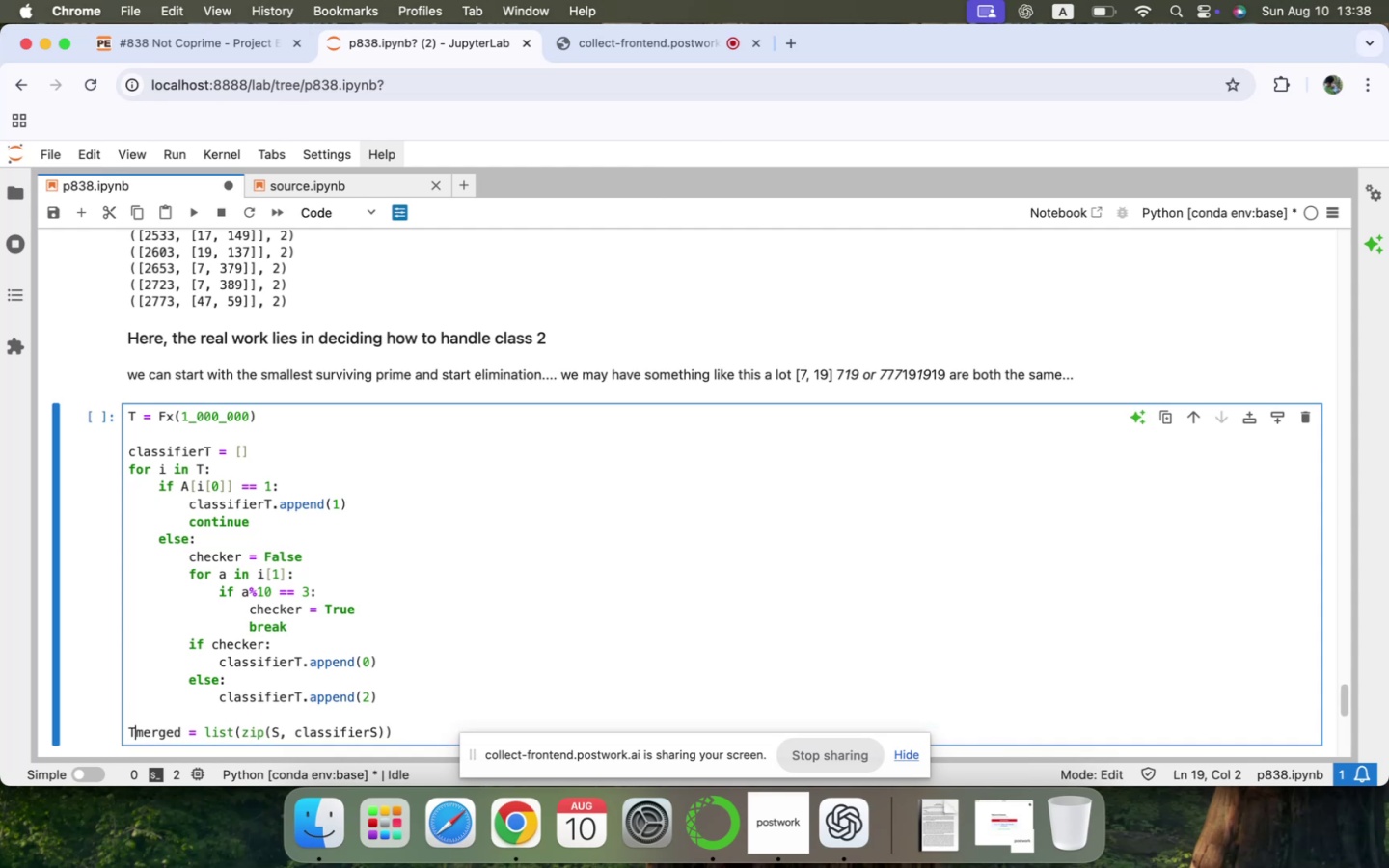 
hold_key(key=ArrowRight, duration=1.51)
 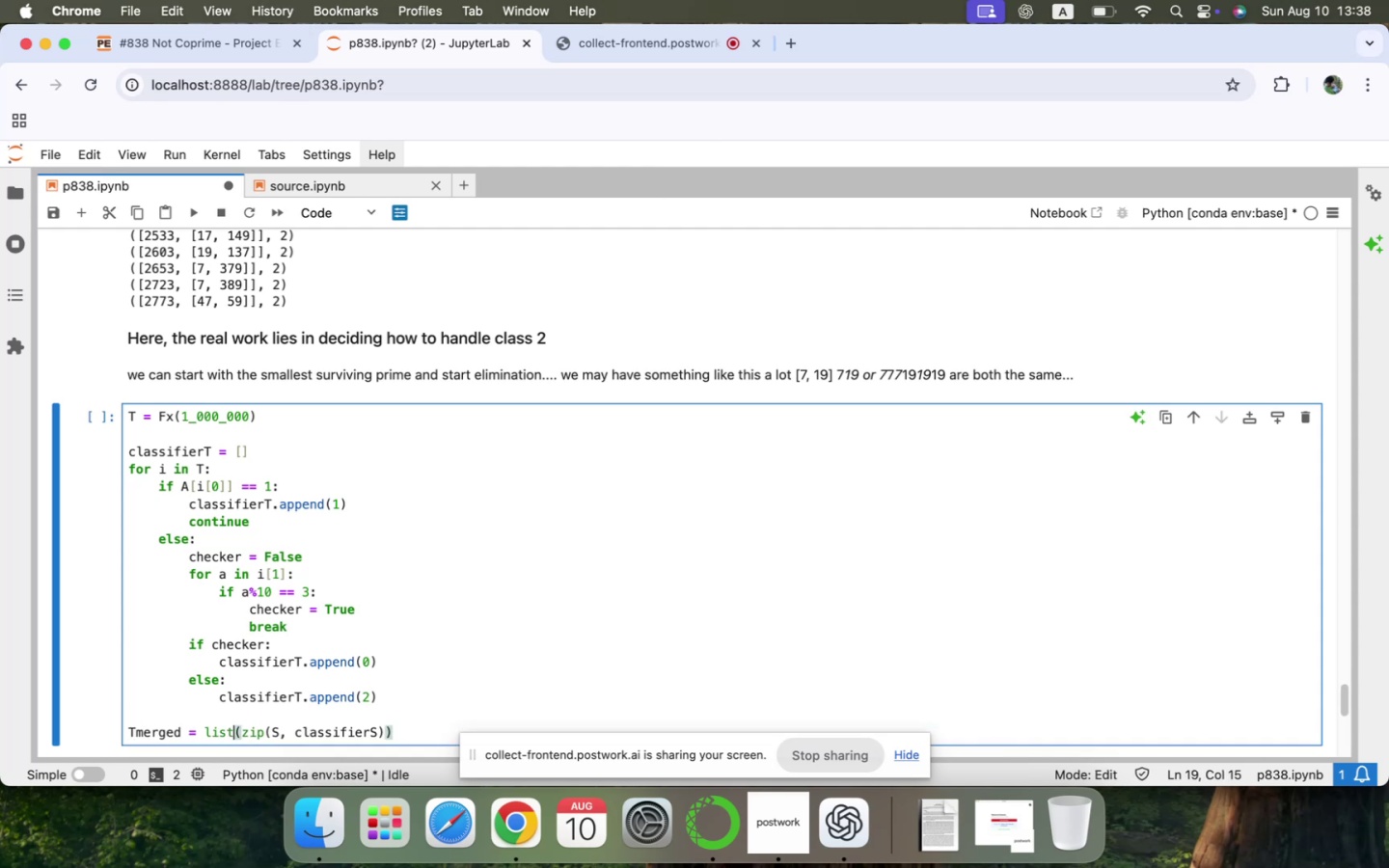 
key(ArrowRight)
 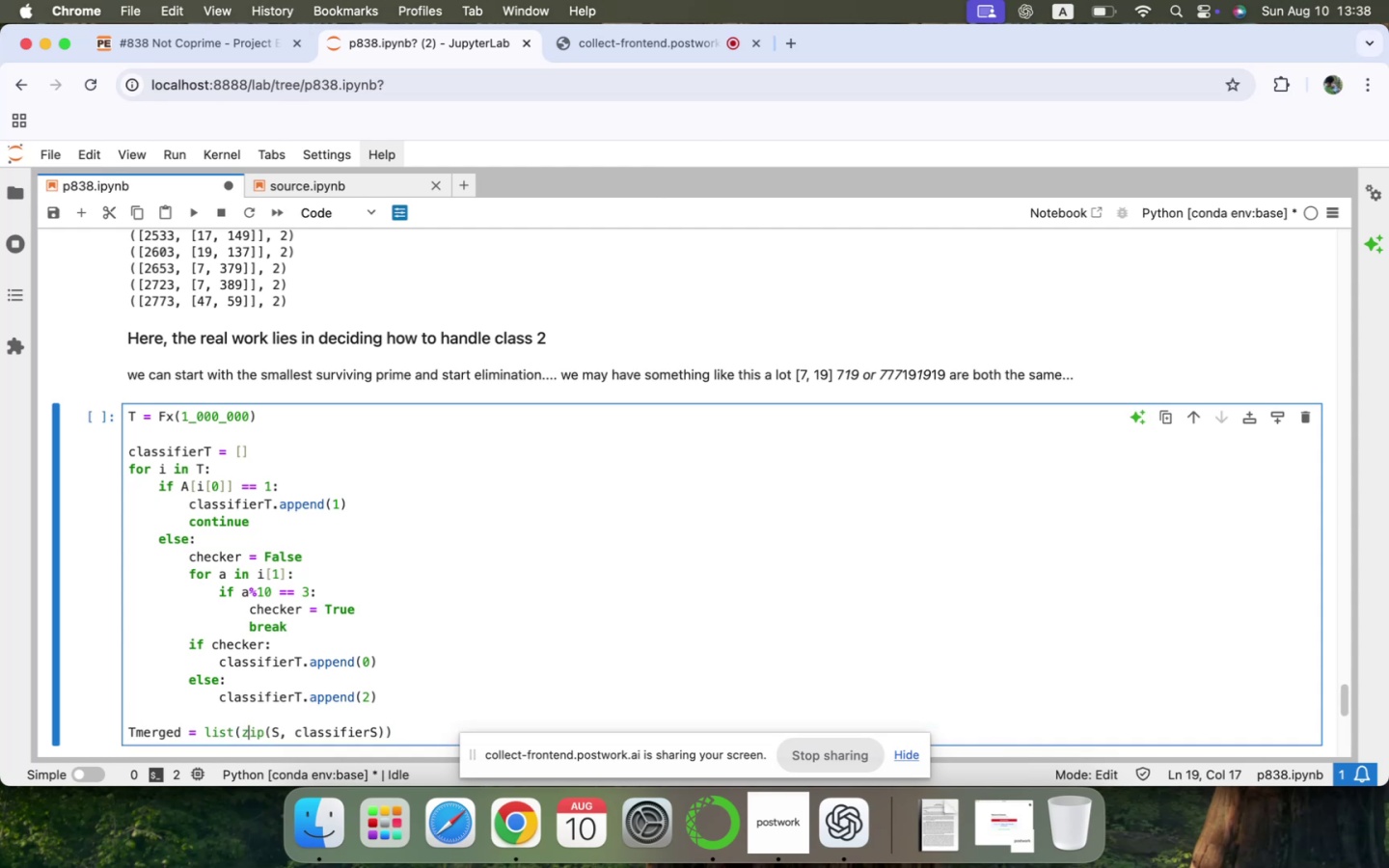 
hold_key(key=ArrowRight, duration=0.65)
 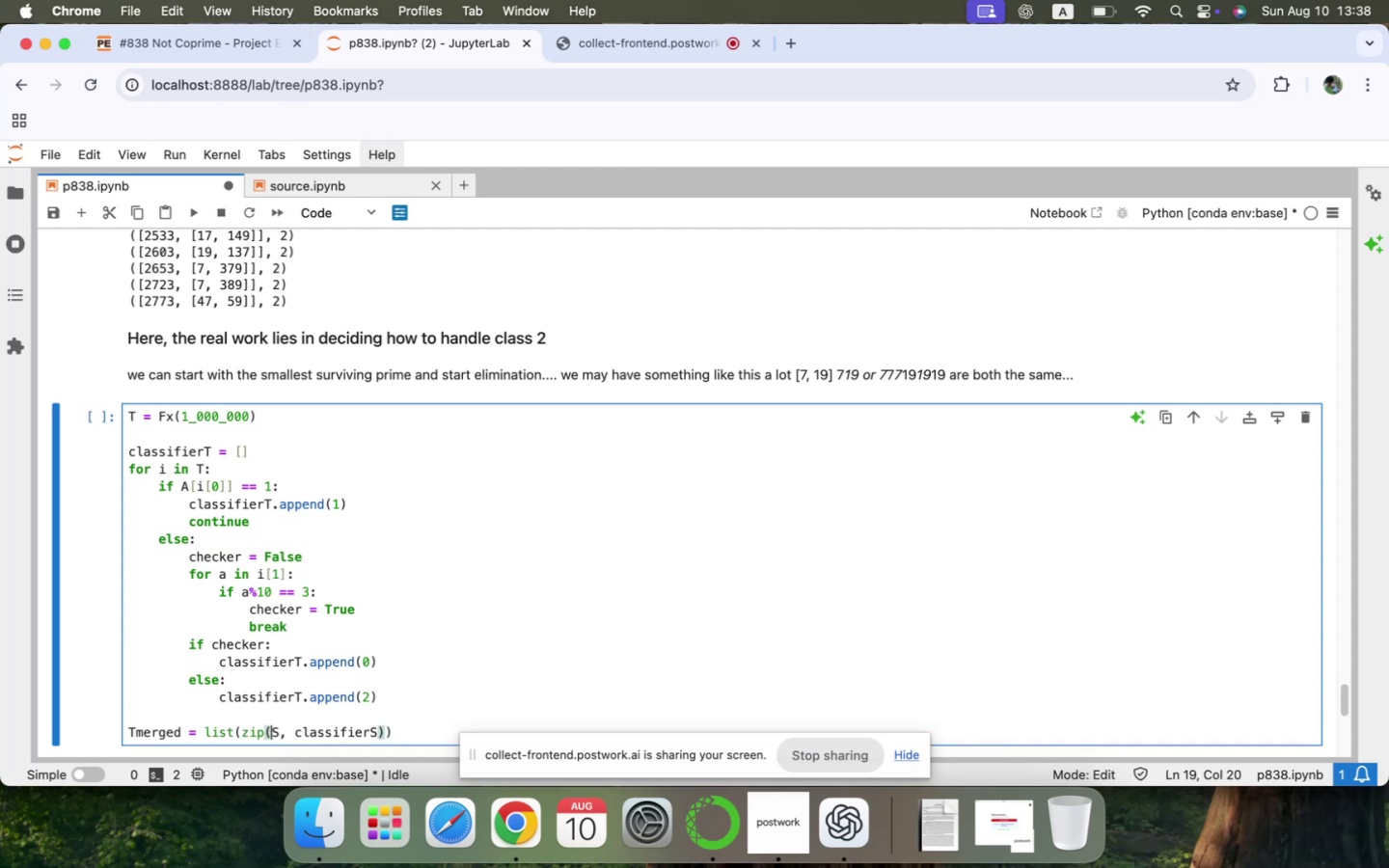 
key(ArrowRight)
 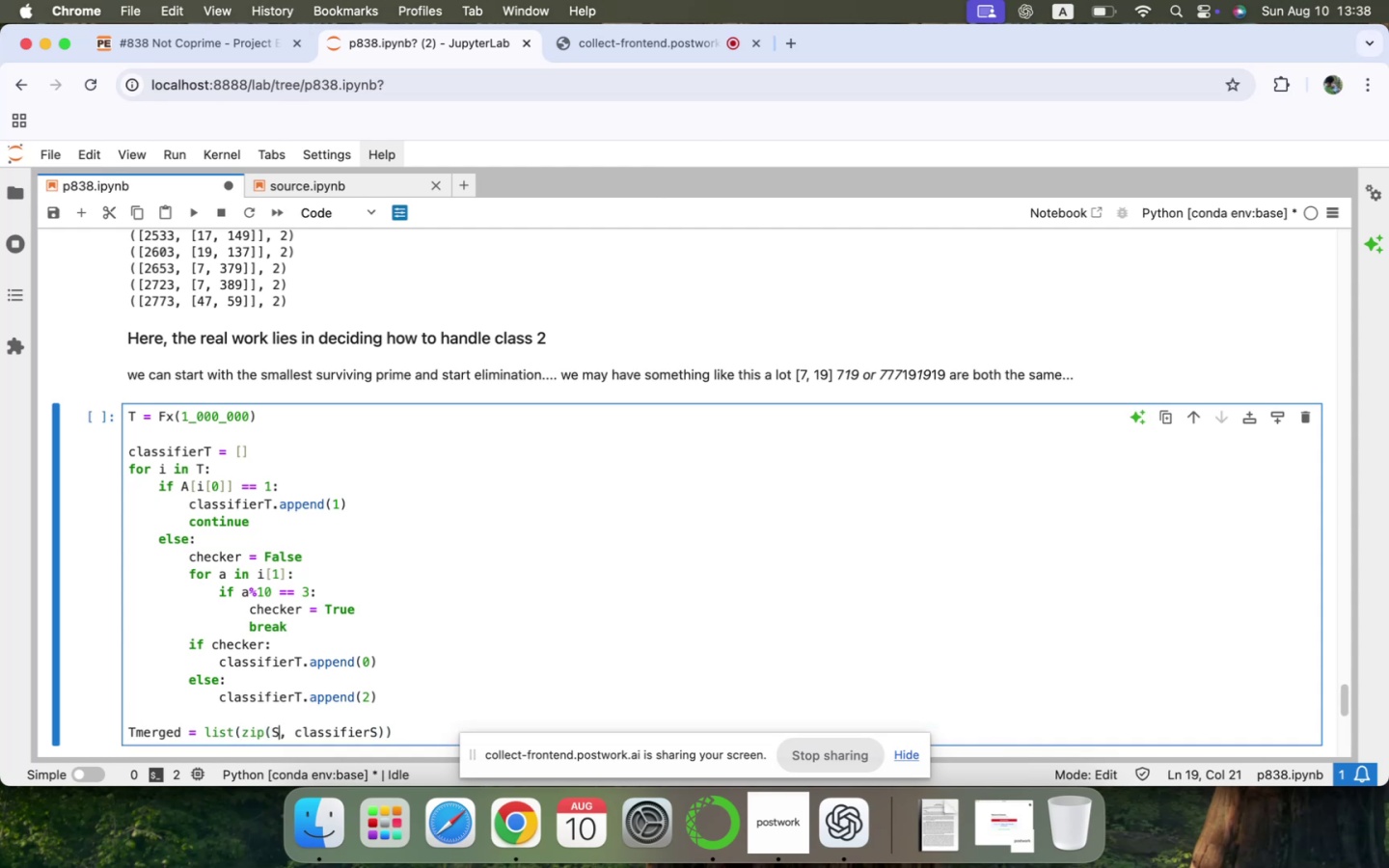 
key(Backspace)
 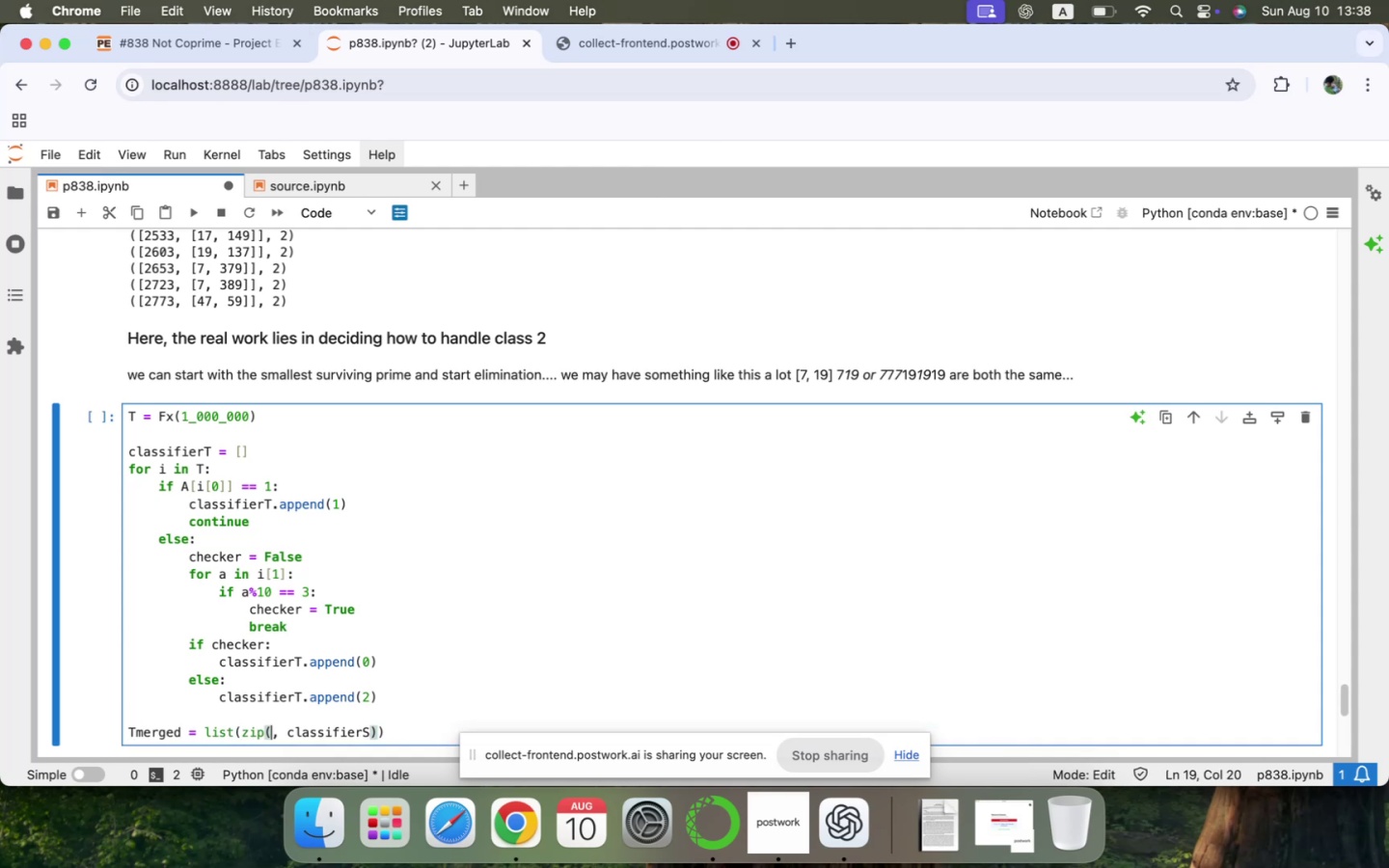 
key(Shift+ShiftLeft)
 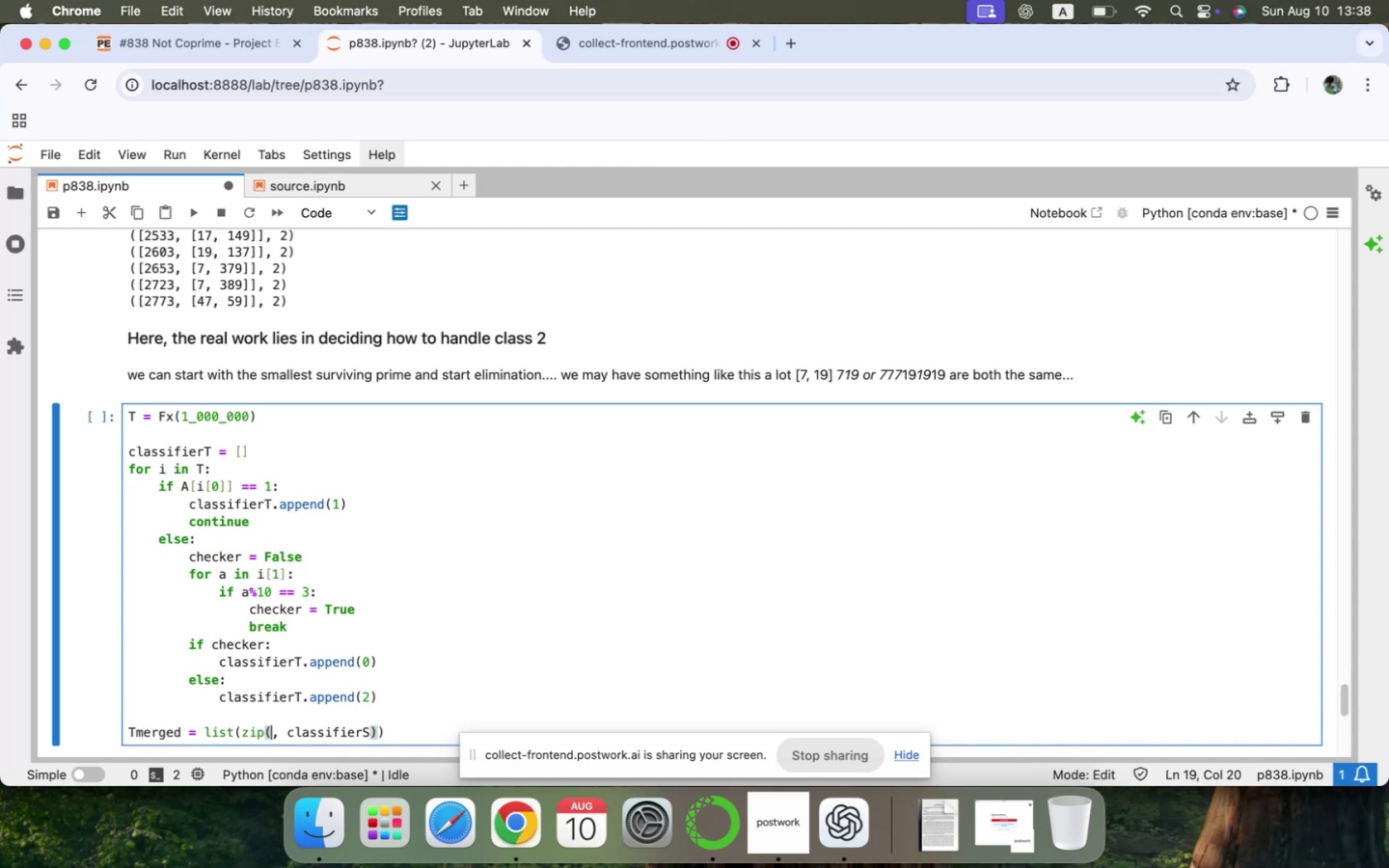 
key(Shift+T)
 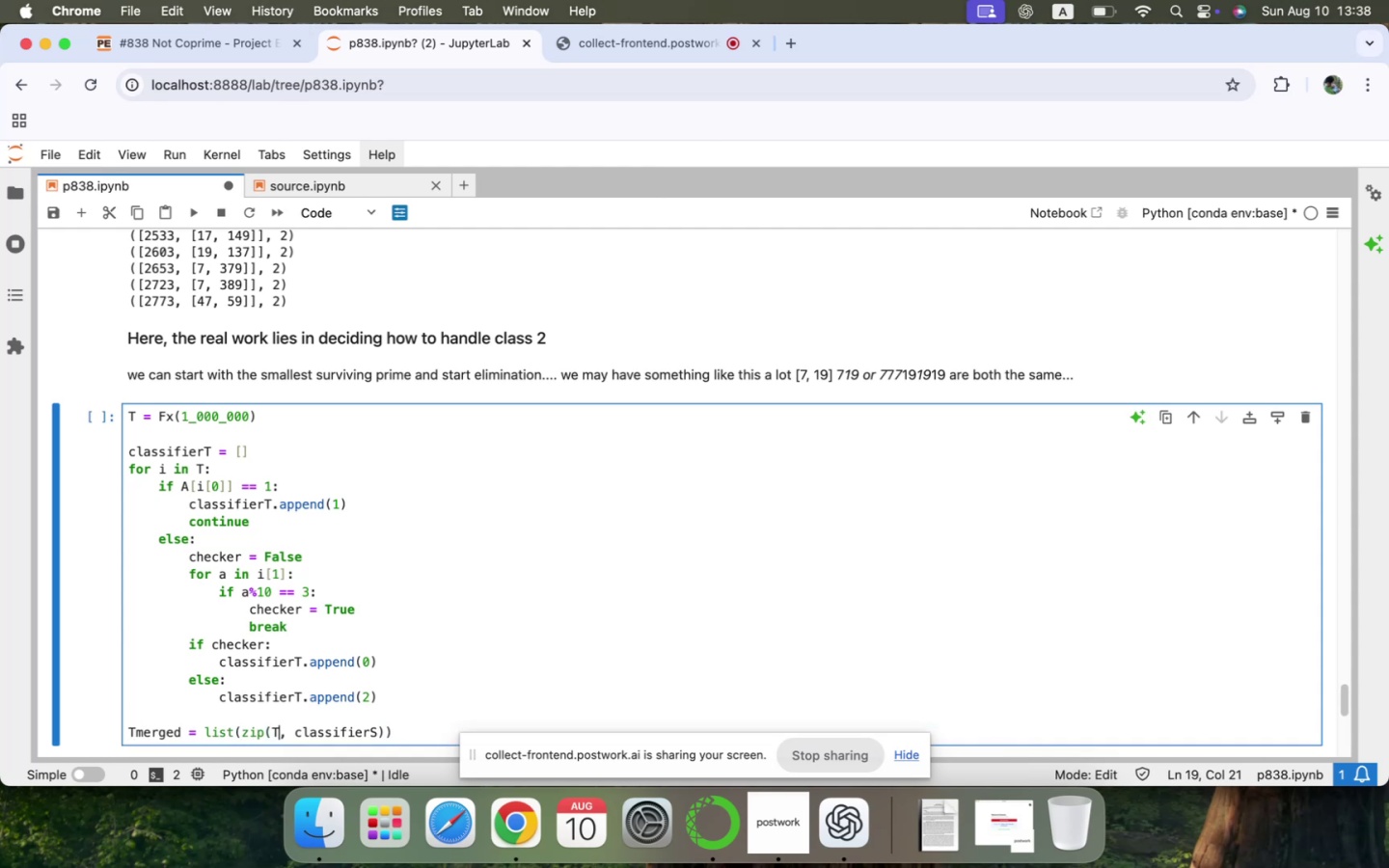 
hold_key(key=ArrowRight, duration=1.36)
 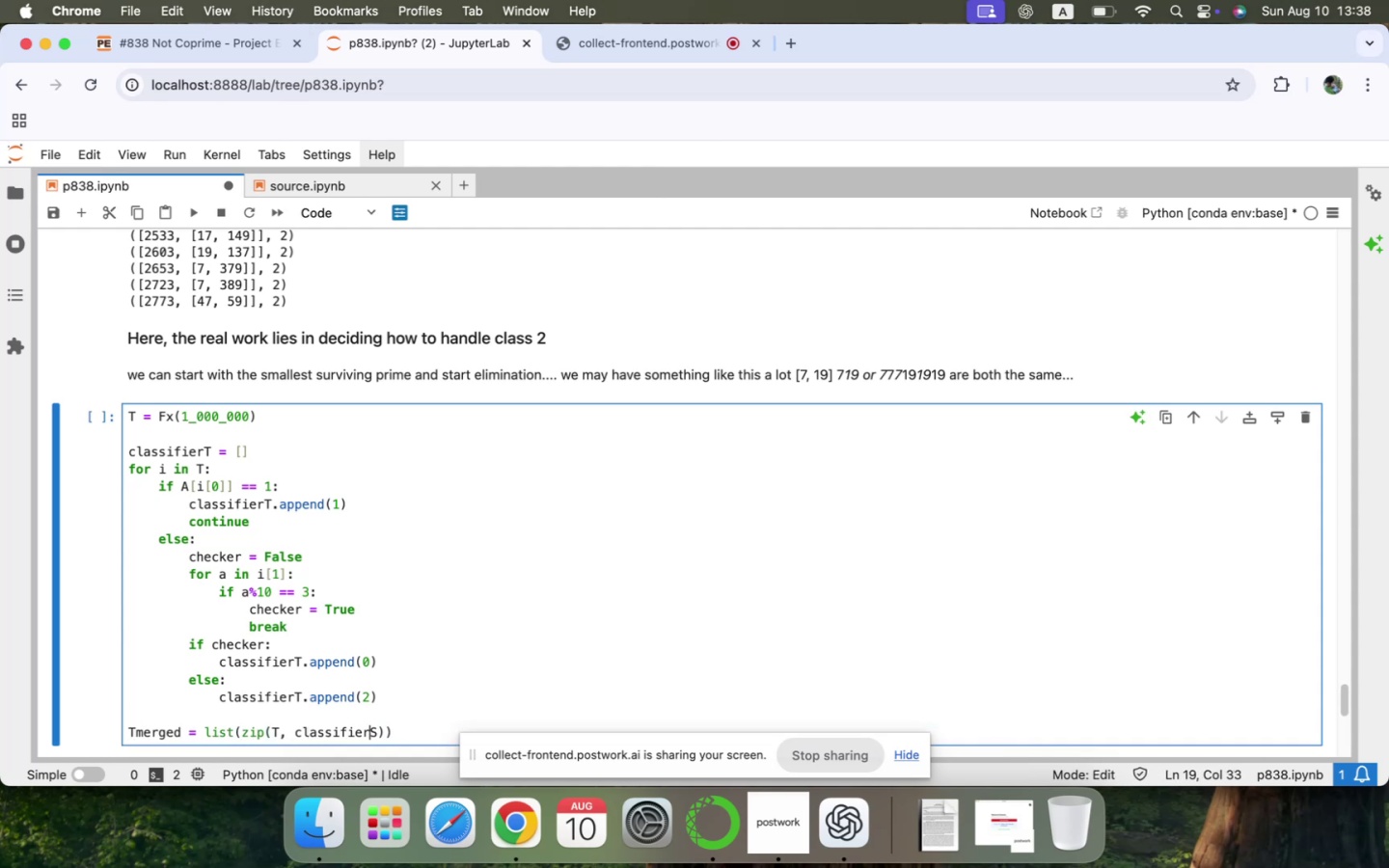 
key(ArrowRight)
 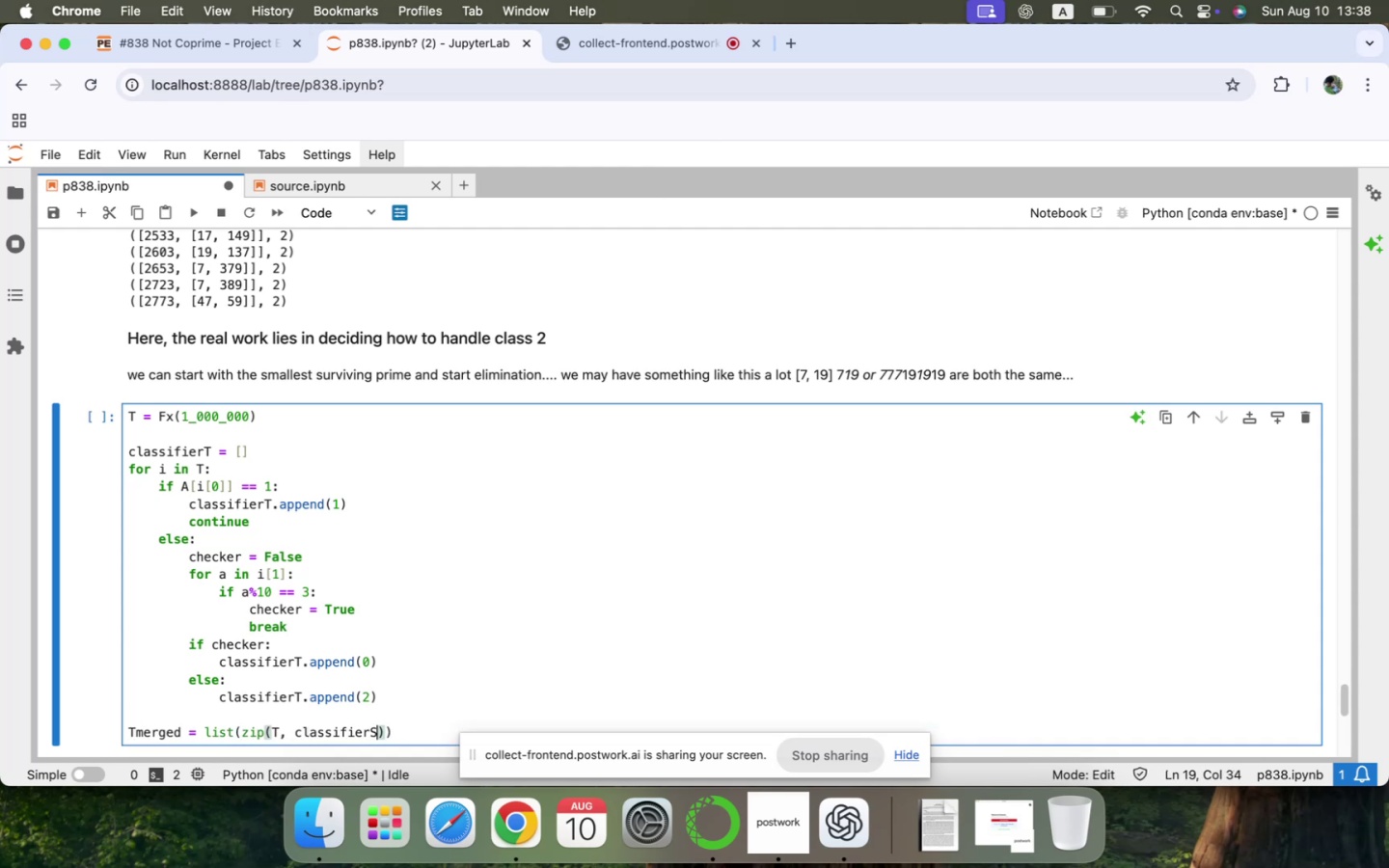 
key(Backspace)
 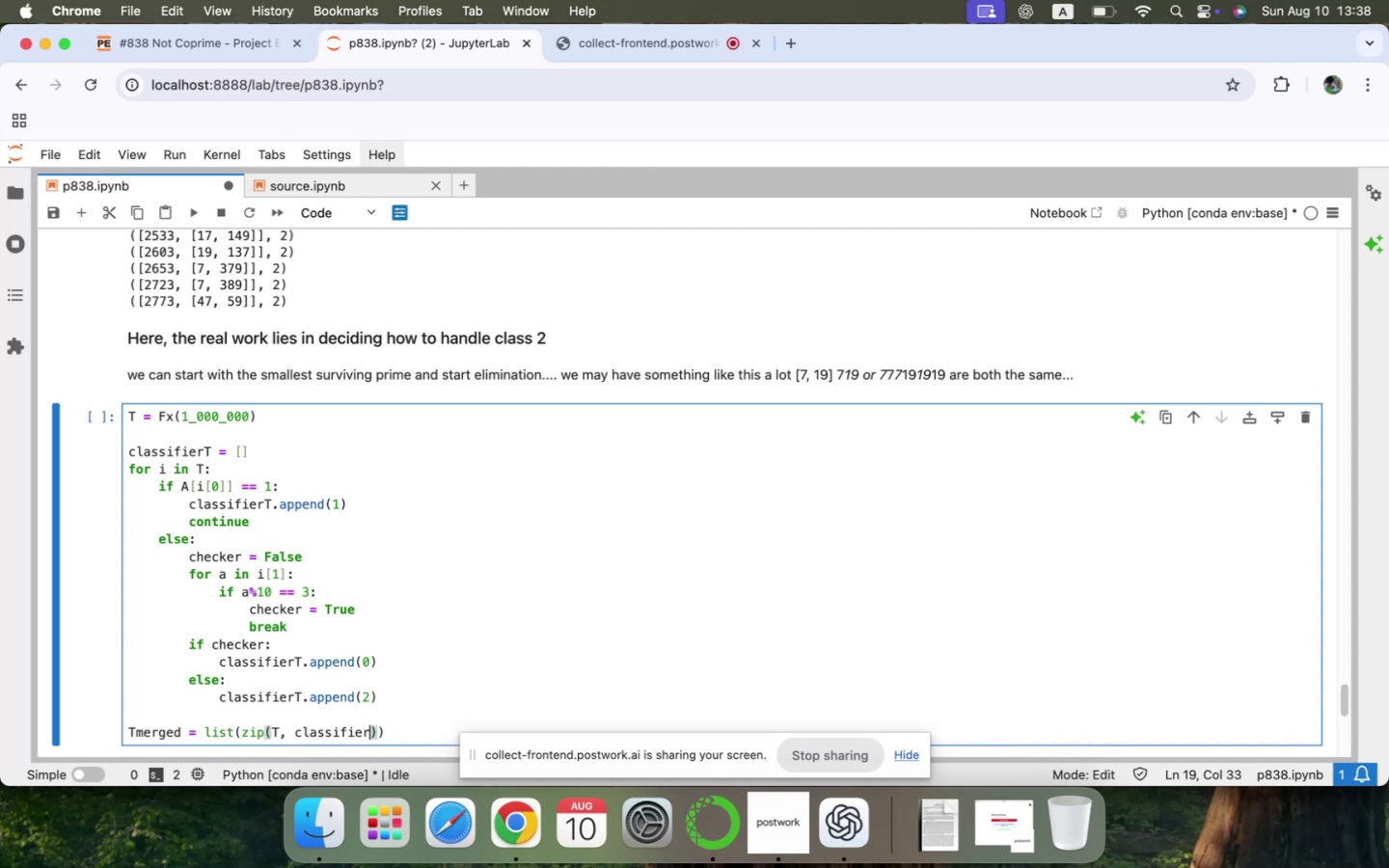 
key(Shift+T)
 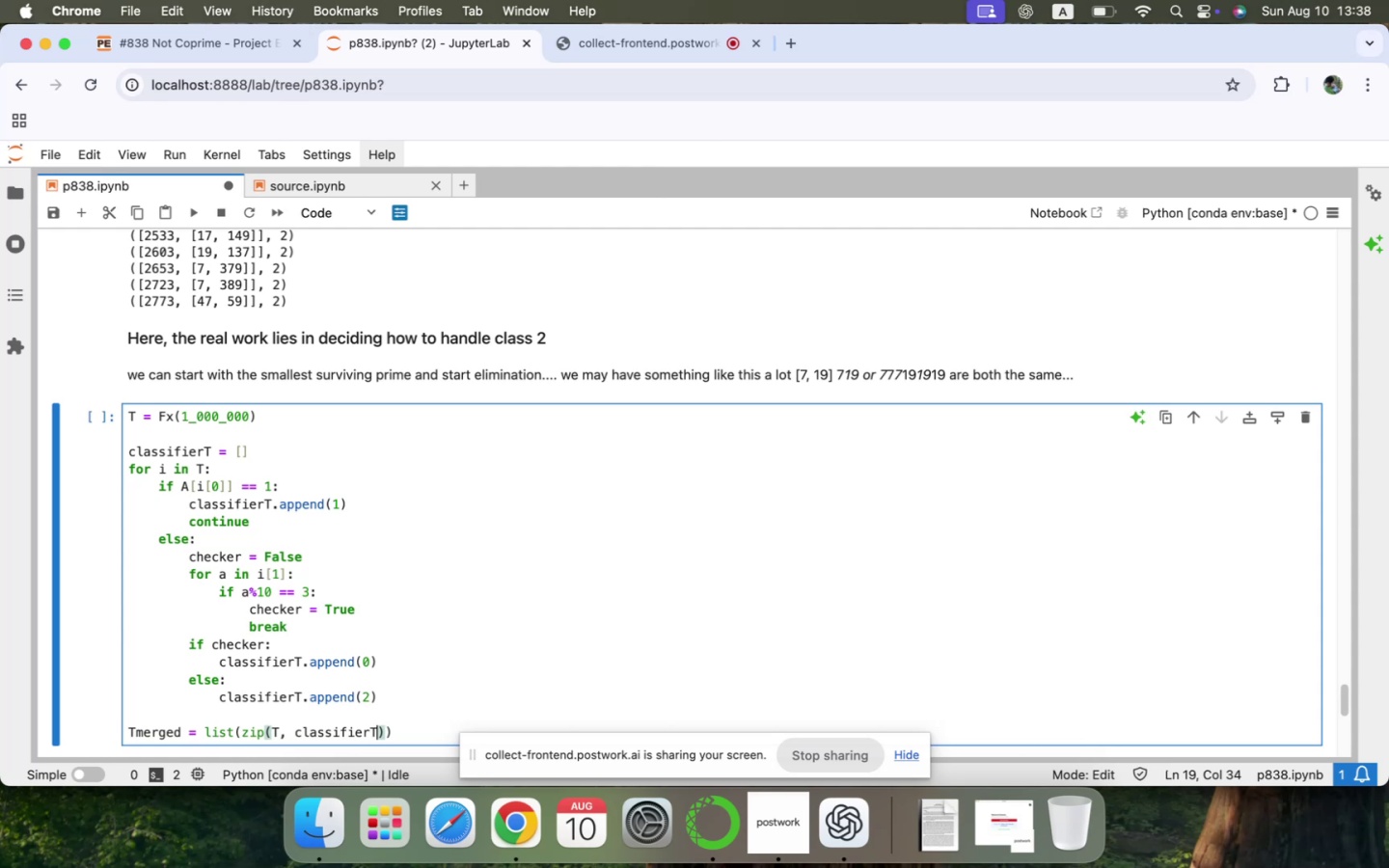 
key(ArrowRight)
 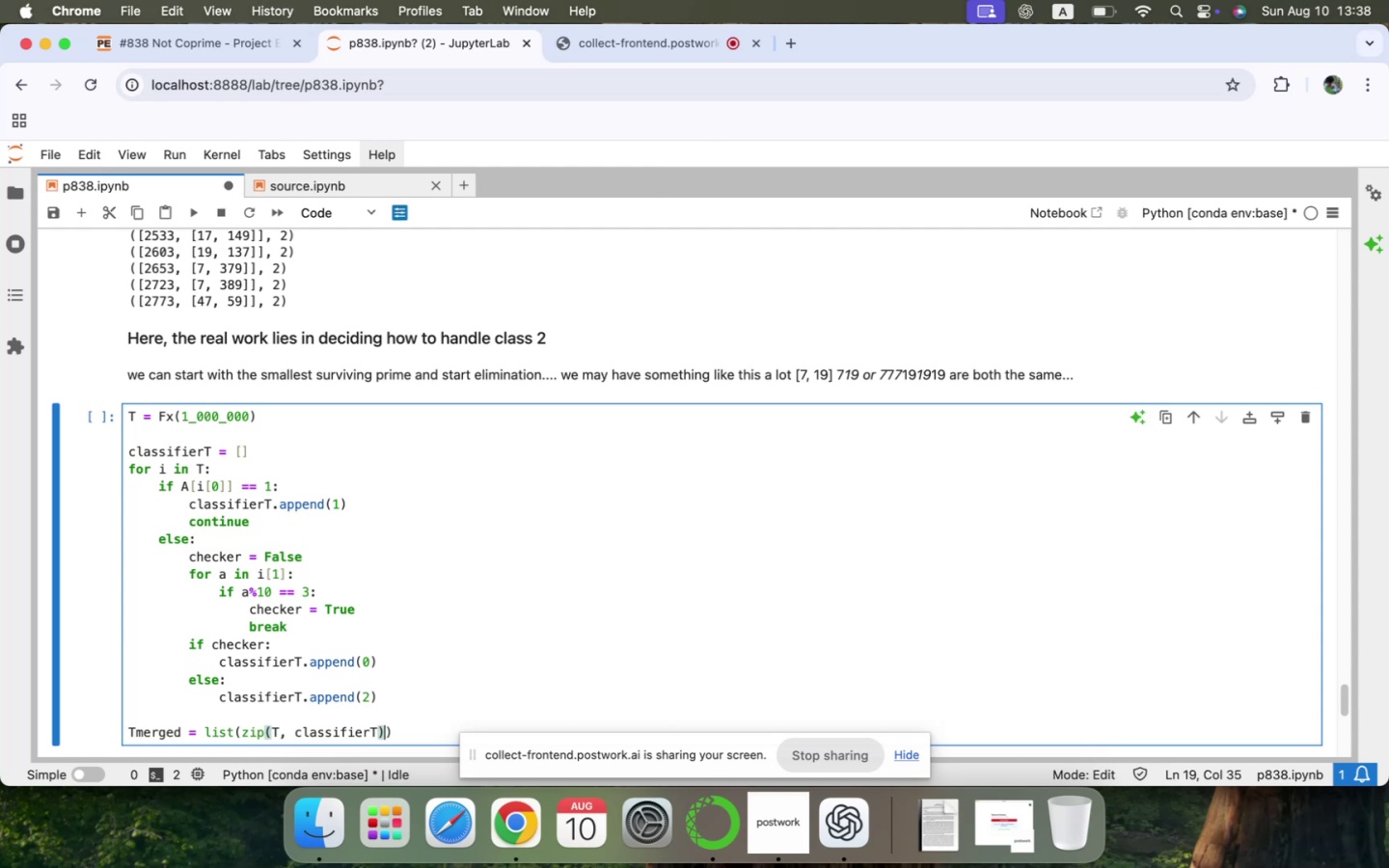 
key(ArrowRight)
 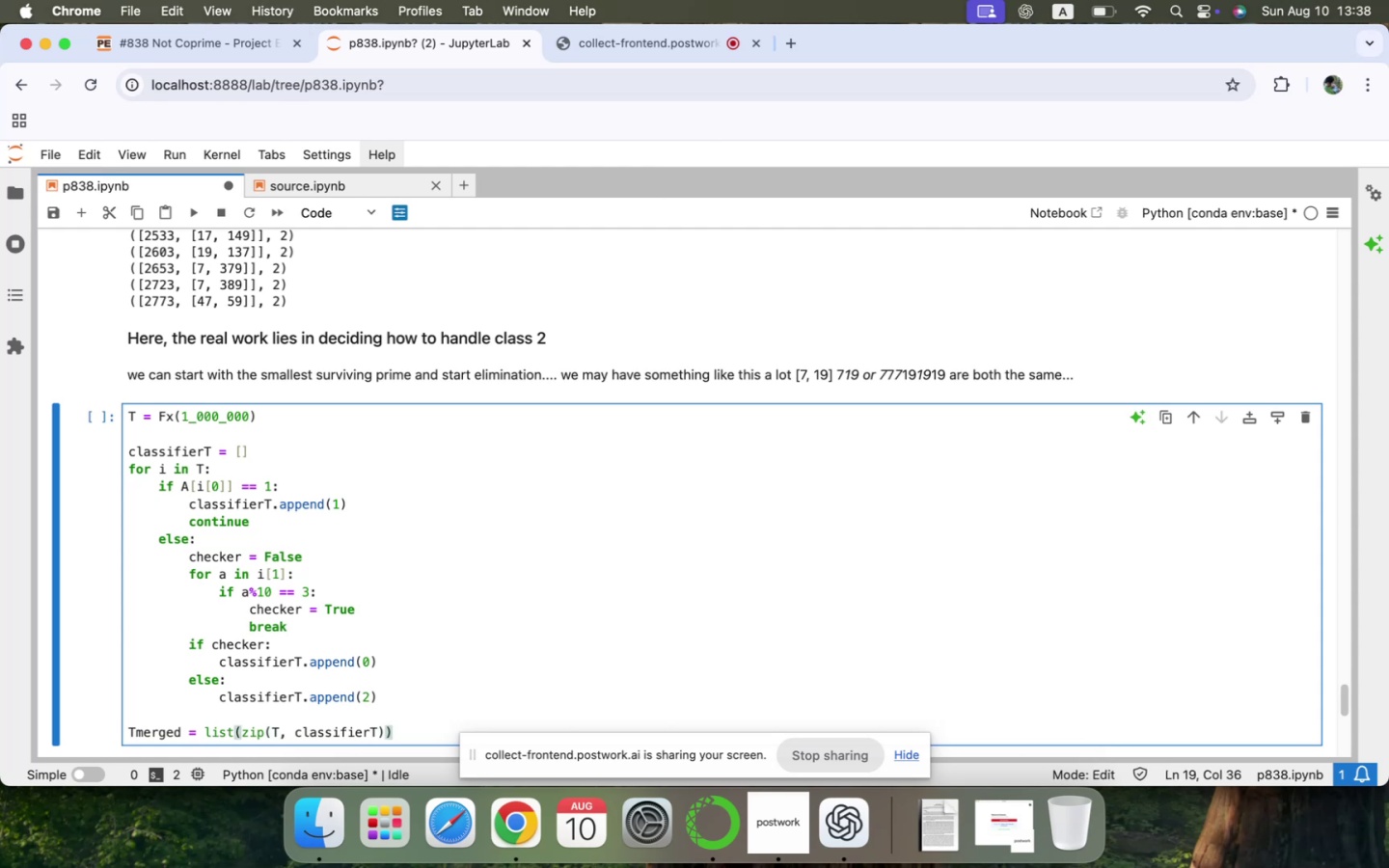 
scroll: coordinate [219, 524], scroll_direction: down, amount: 12.0
 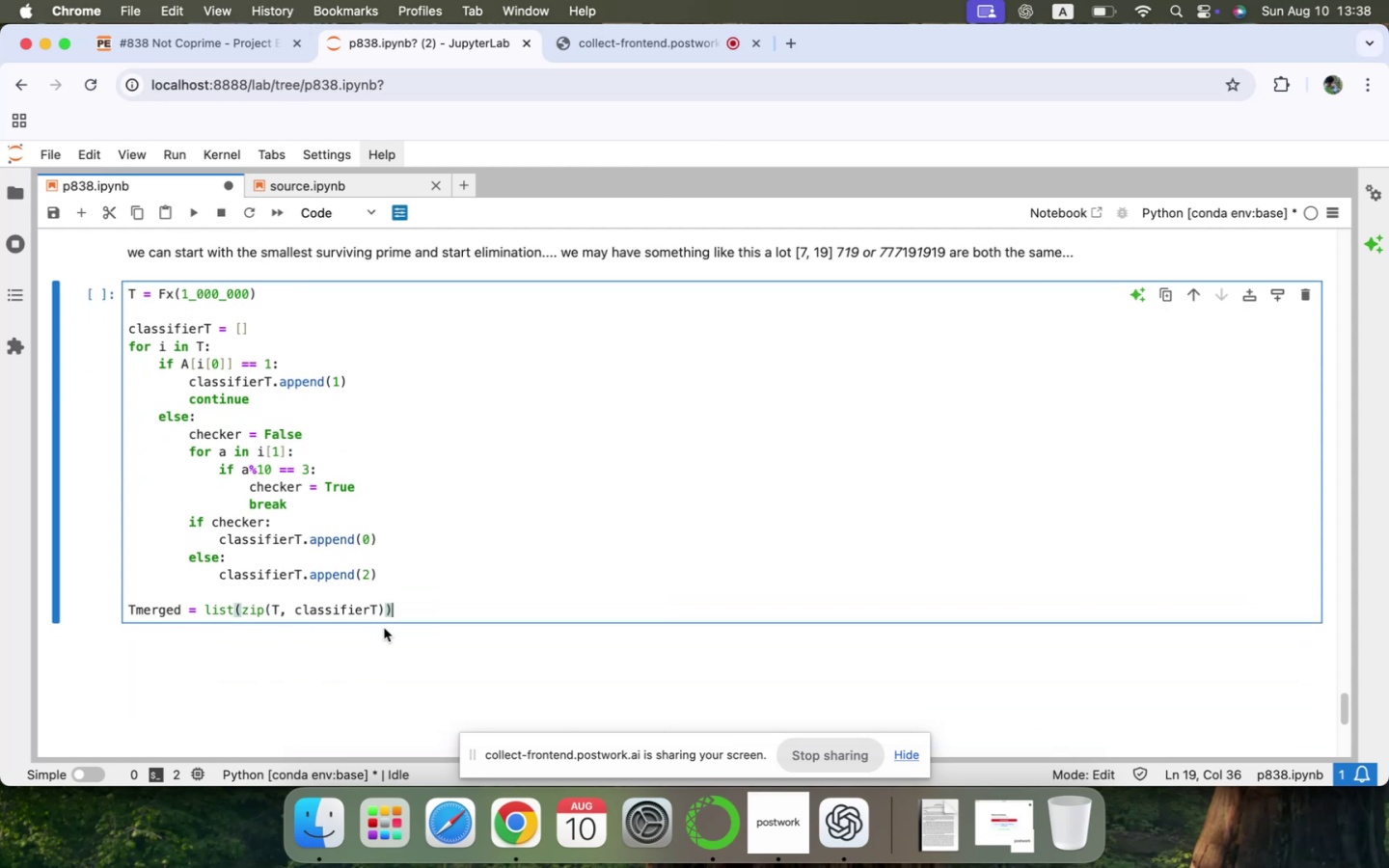 
left_click([425, 608])
 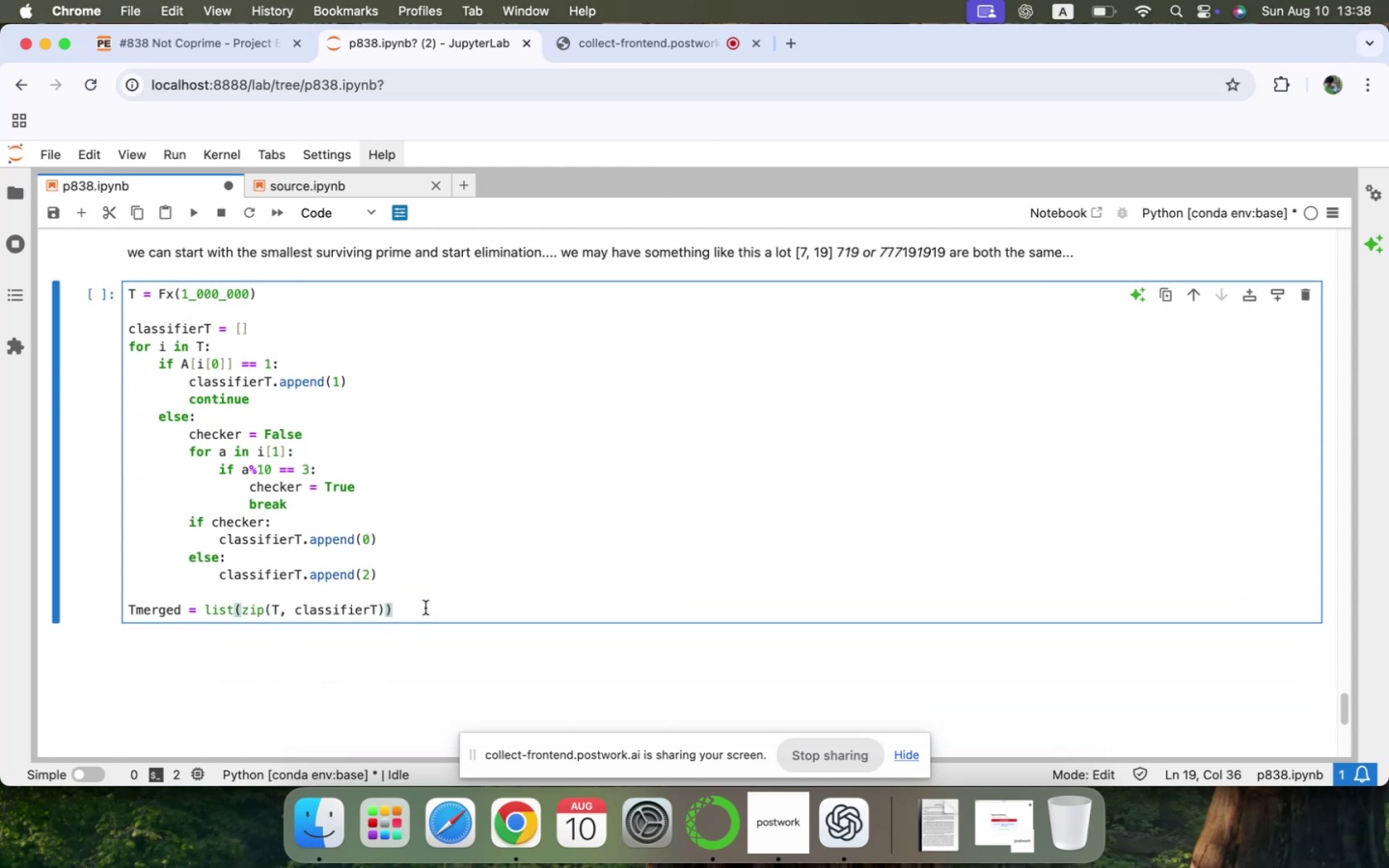 
key(Enter)
 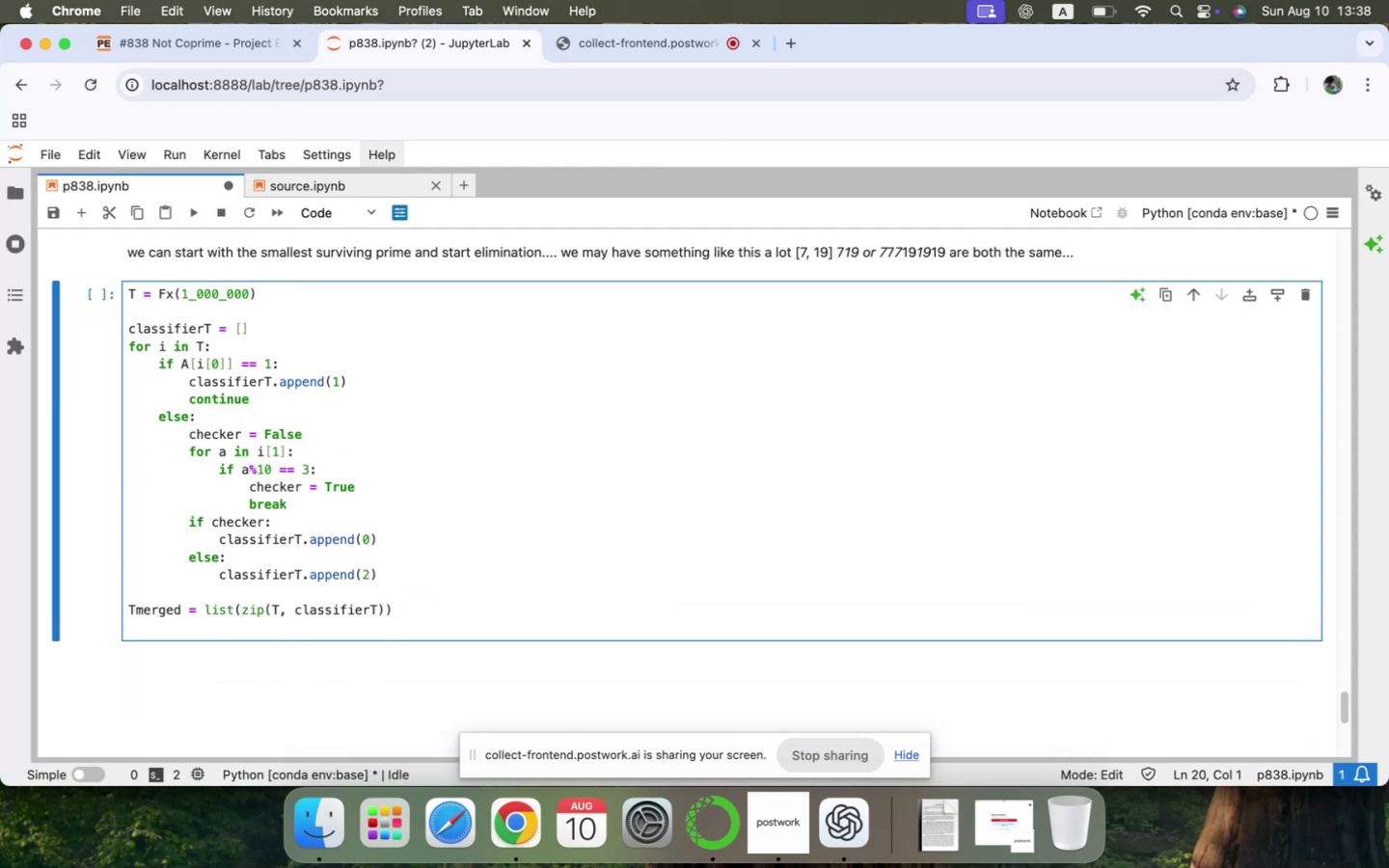 
type(len)
key(Backspace)
key(Backspace)
key(Backspace)
 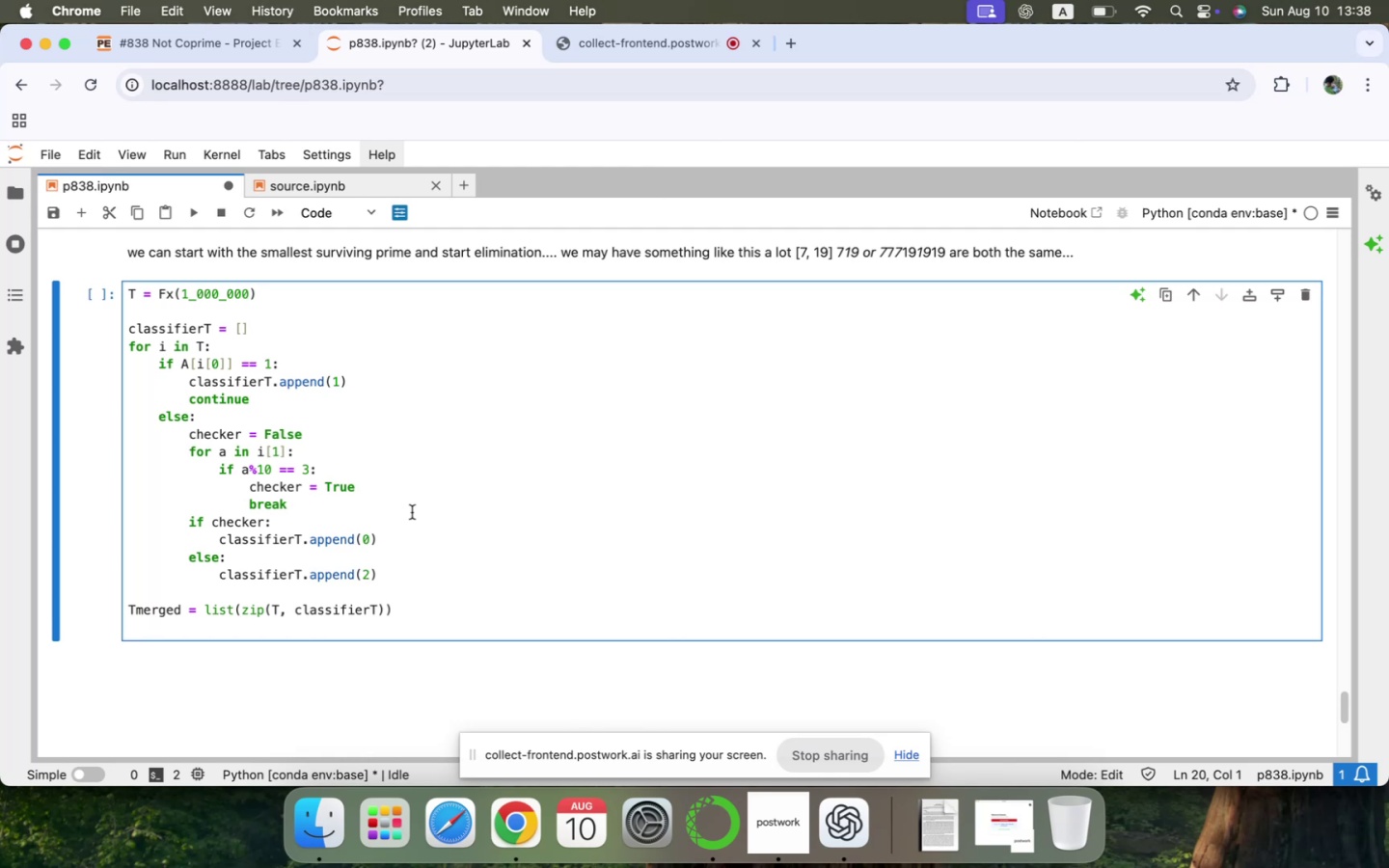 
scroll: coordinate [403, 487], scroll_direction: up, amount: 92.0
 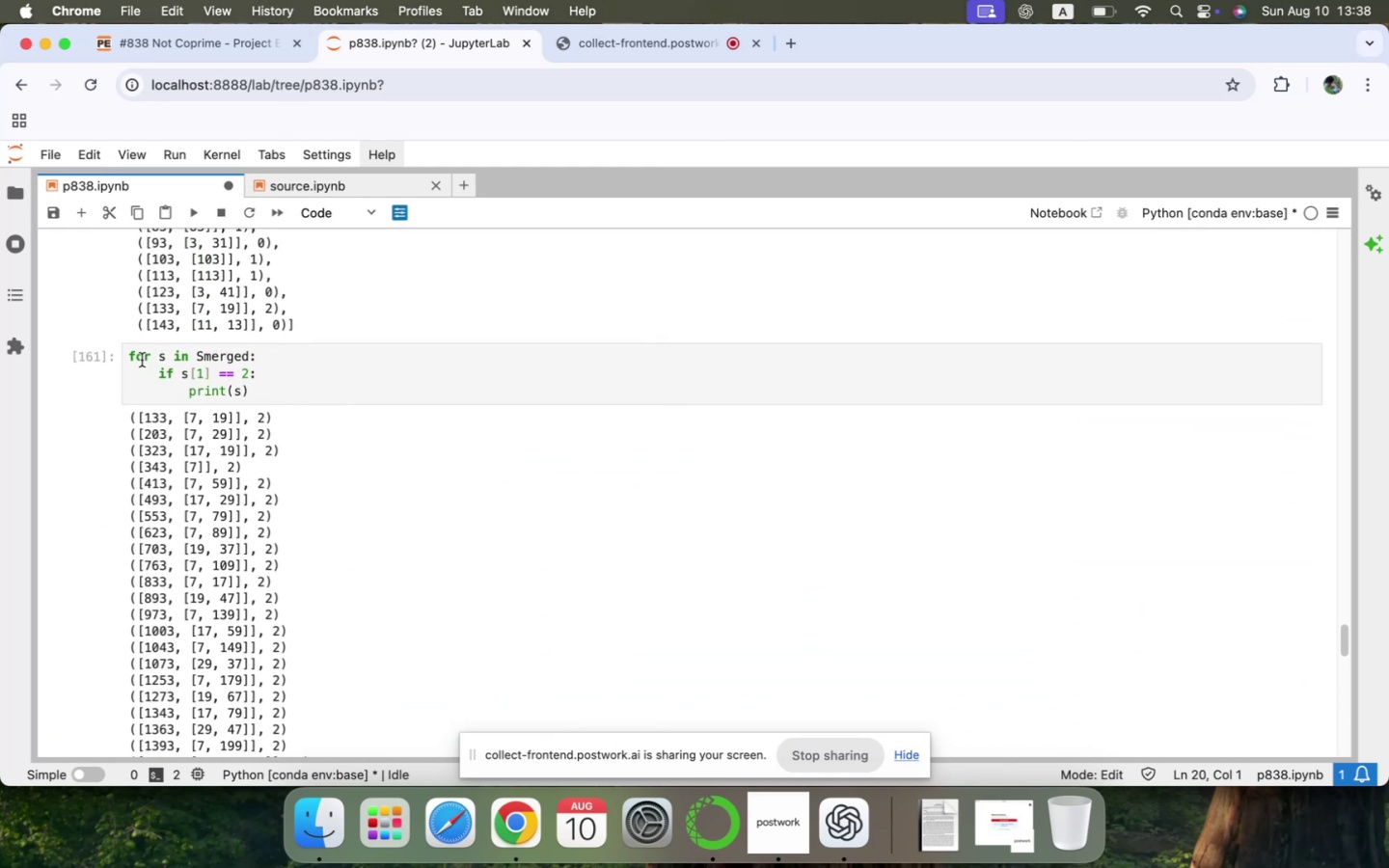 
left_click_drag(start_coordinate=[131, 354], to_coordinate=[308, 391])
 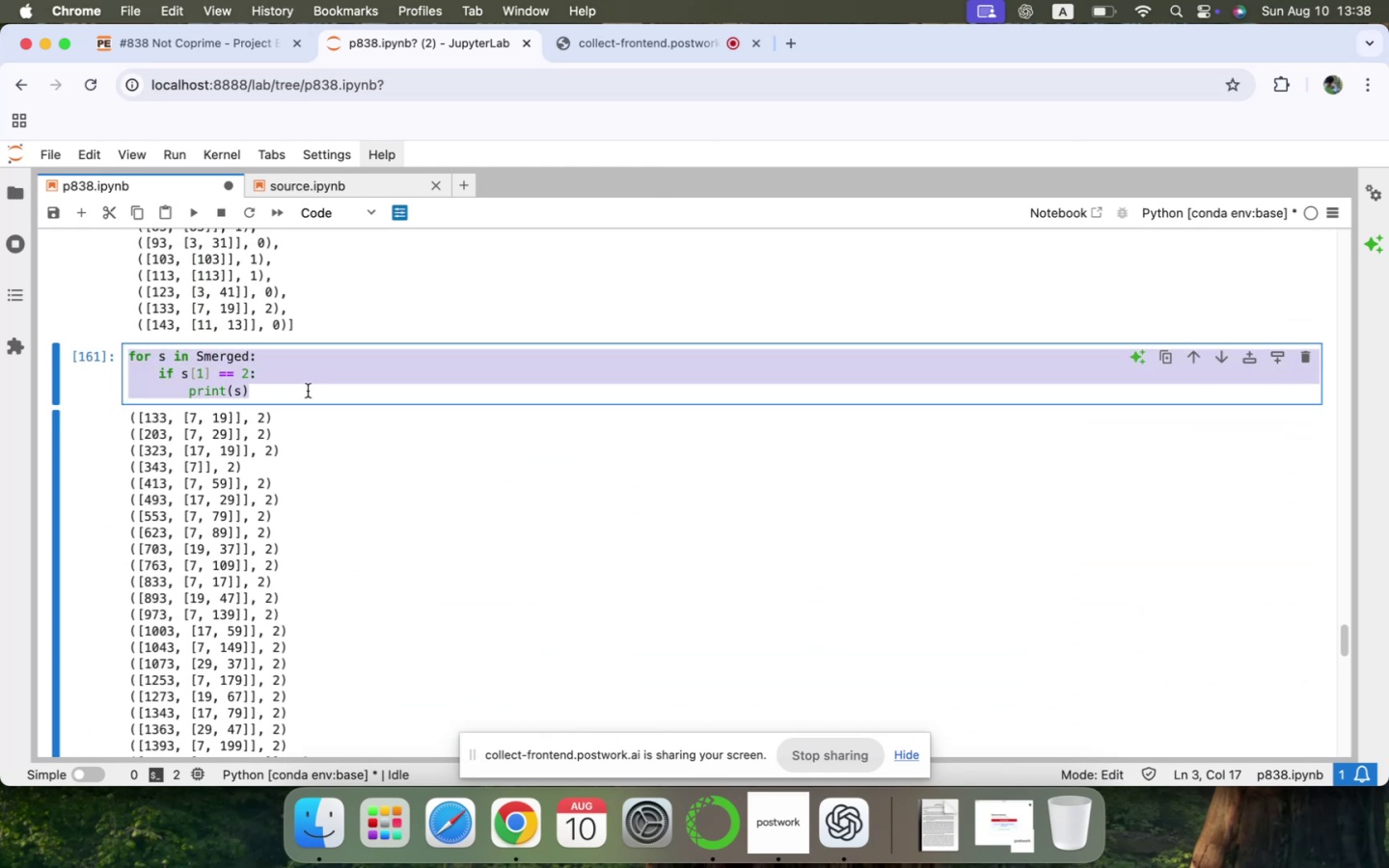 
key(Meta+C)
 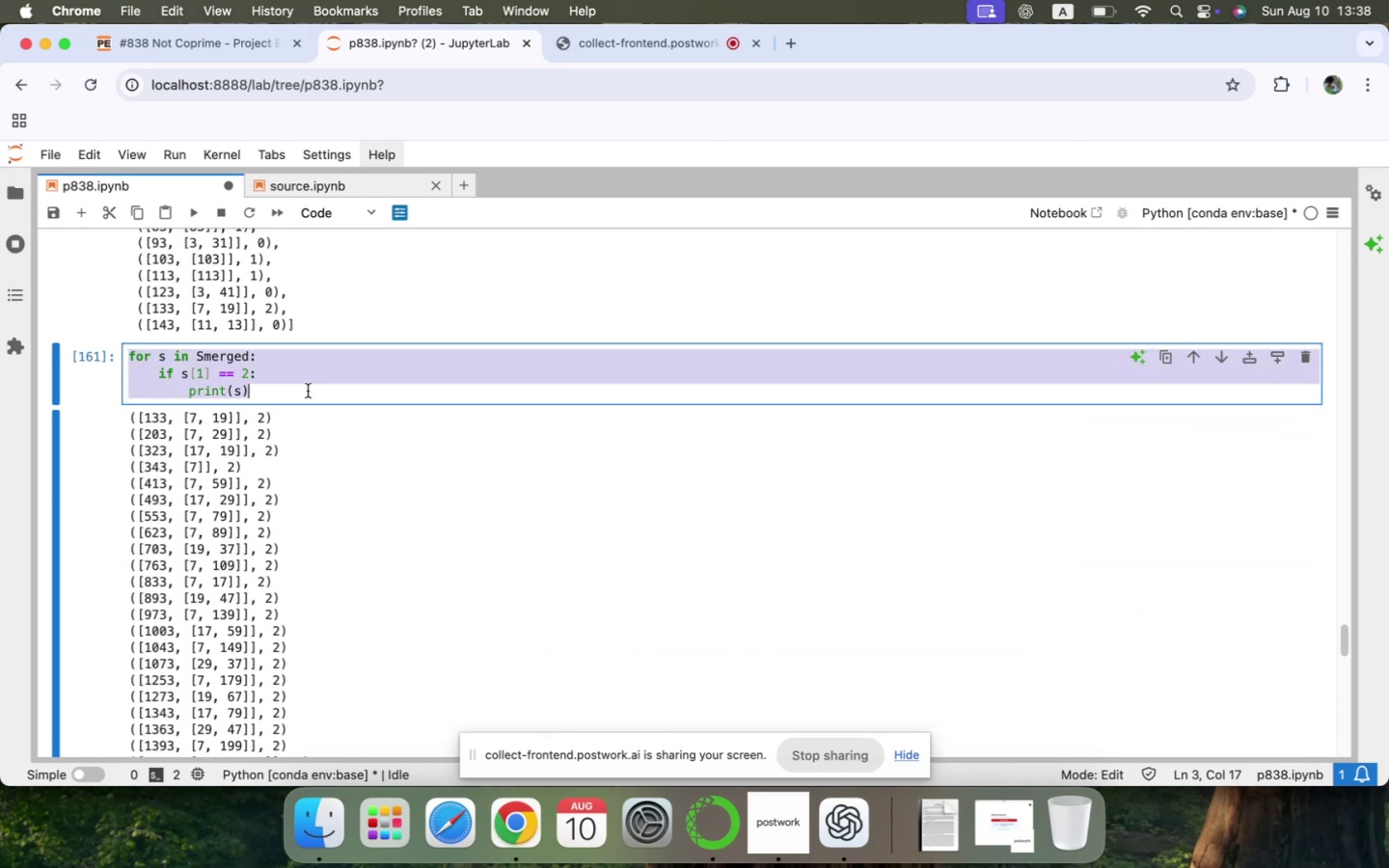 
scroll: coordinate [308, 391], scroll_direction: down, amount: 89.0
 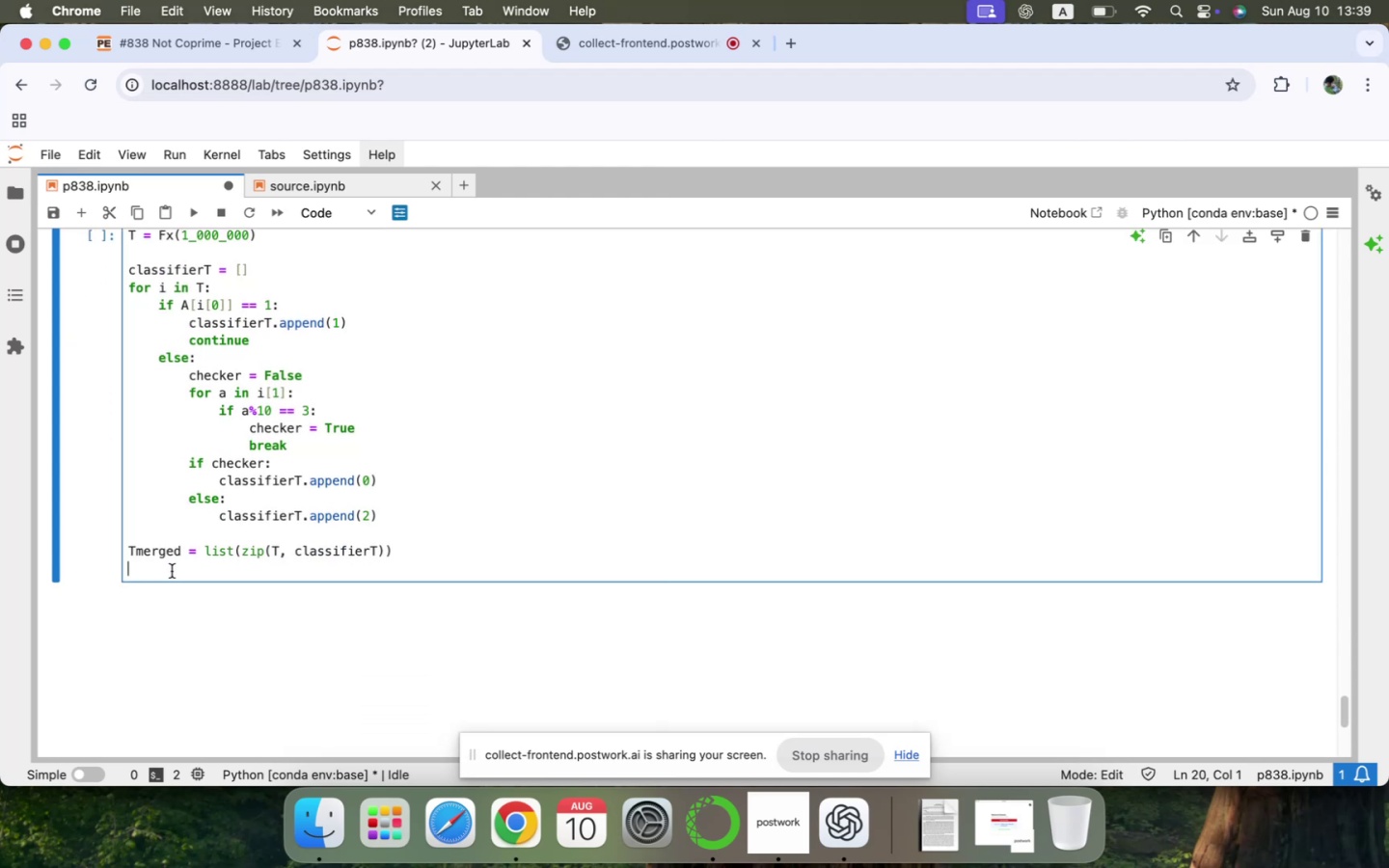 
key(Enter)
 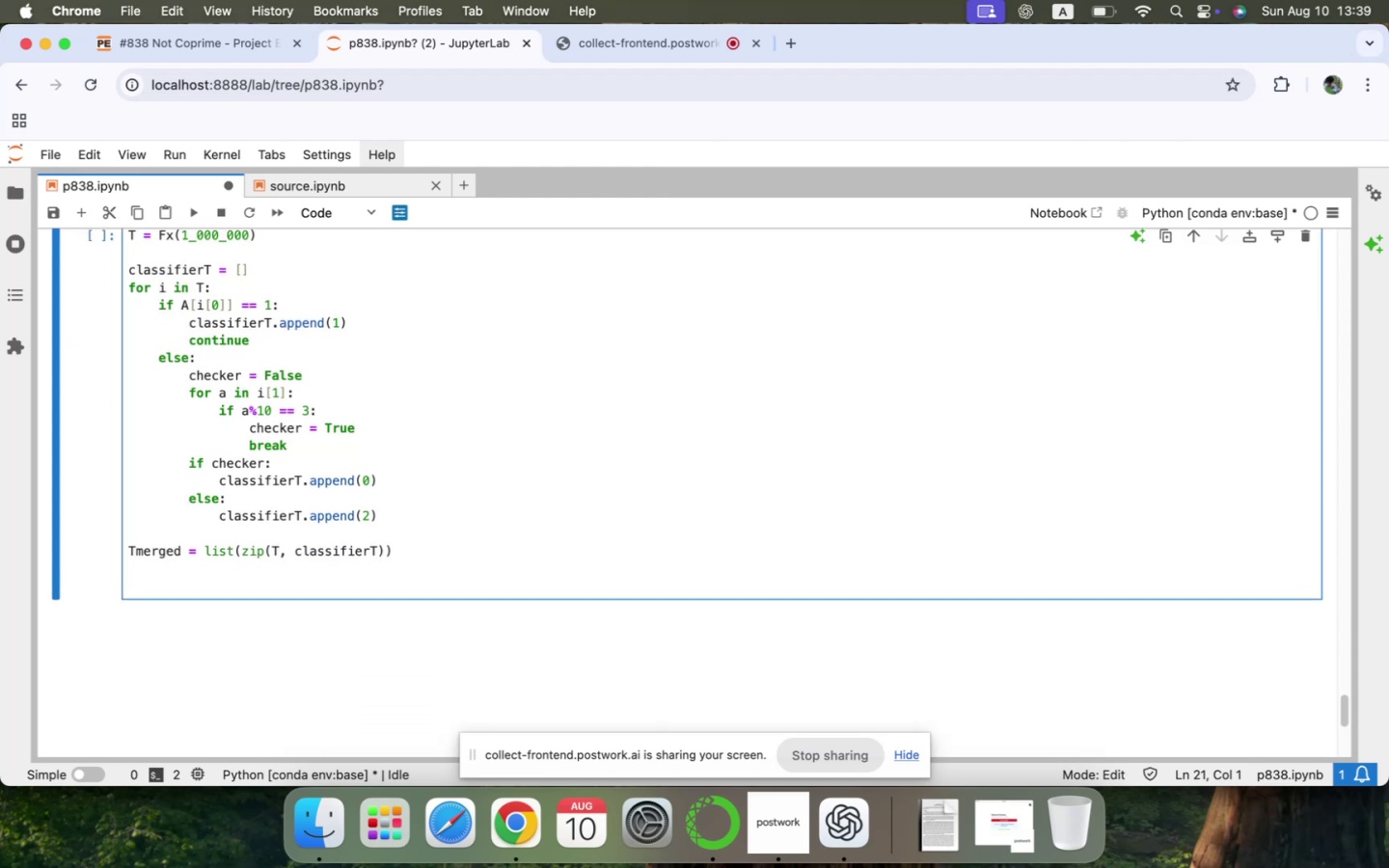 
key(Meta+CommandLeft)
 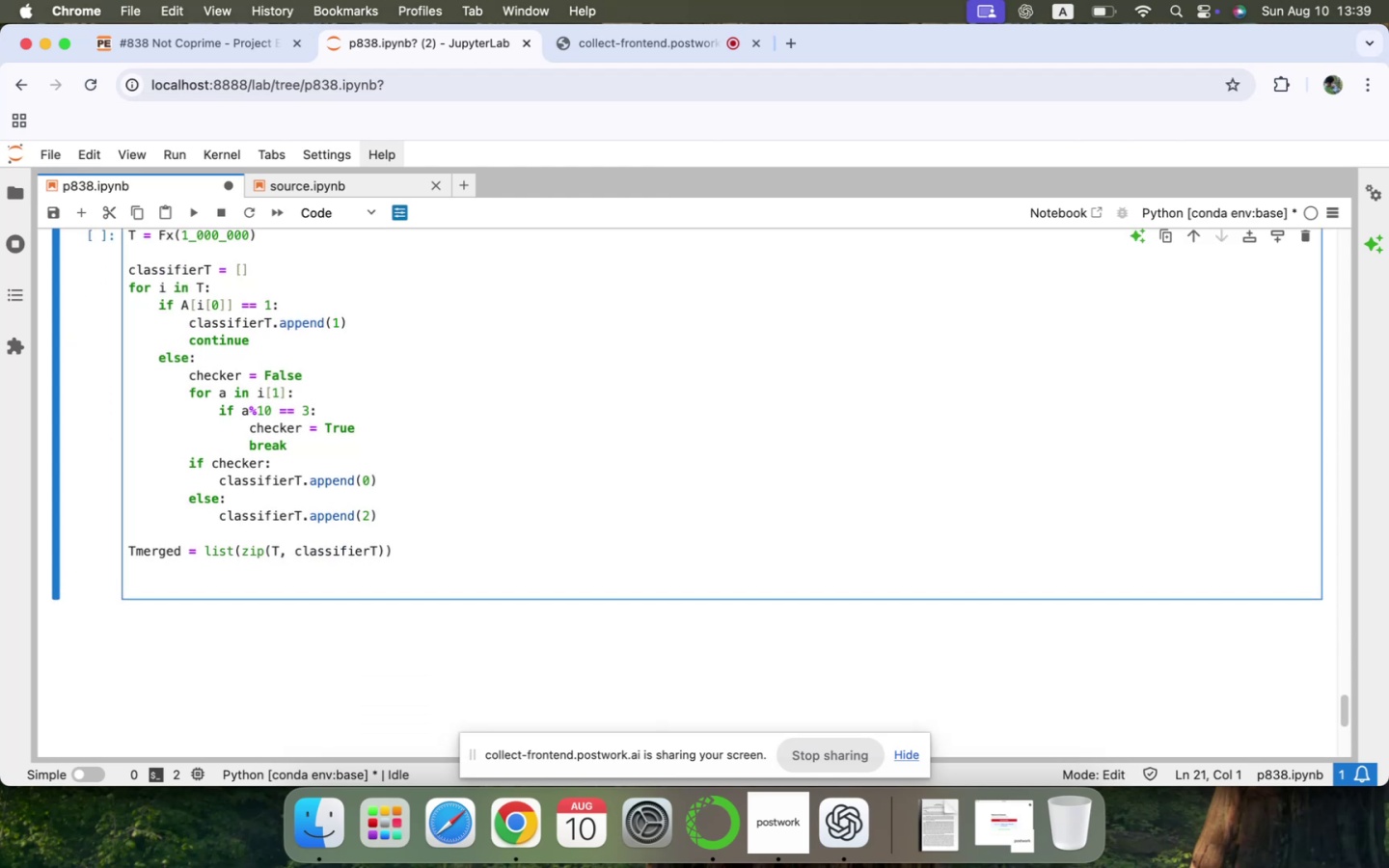 
key(Meta+V)
 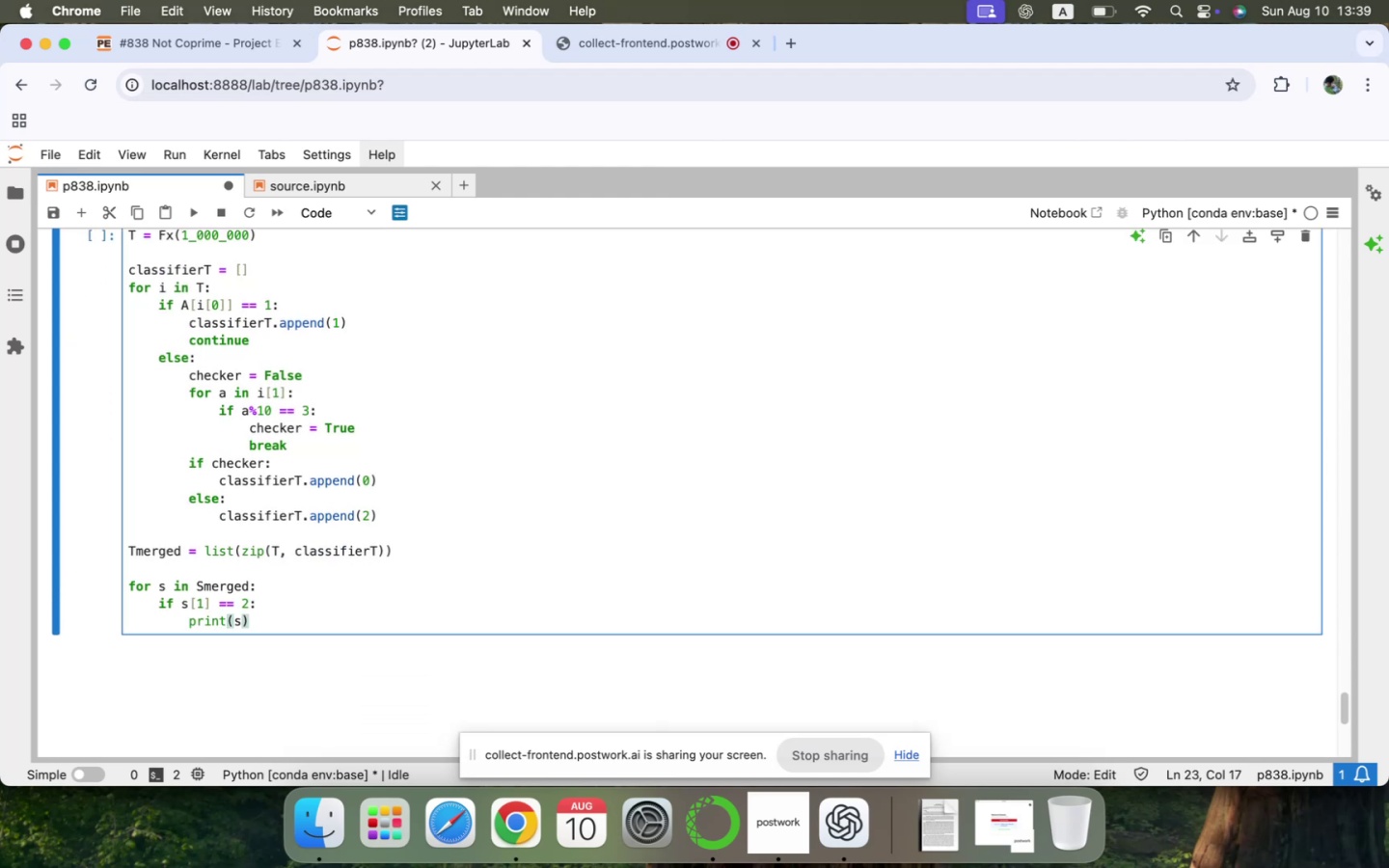 
key(ArrowUp)
 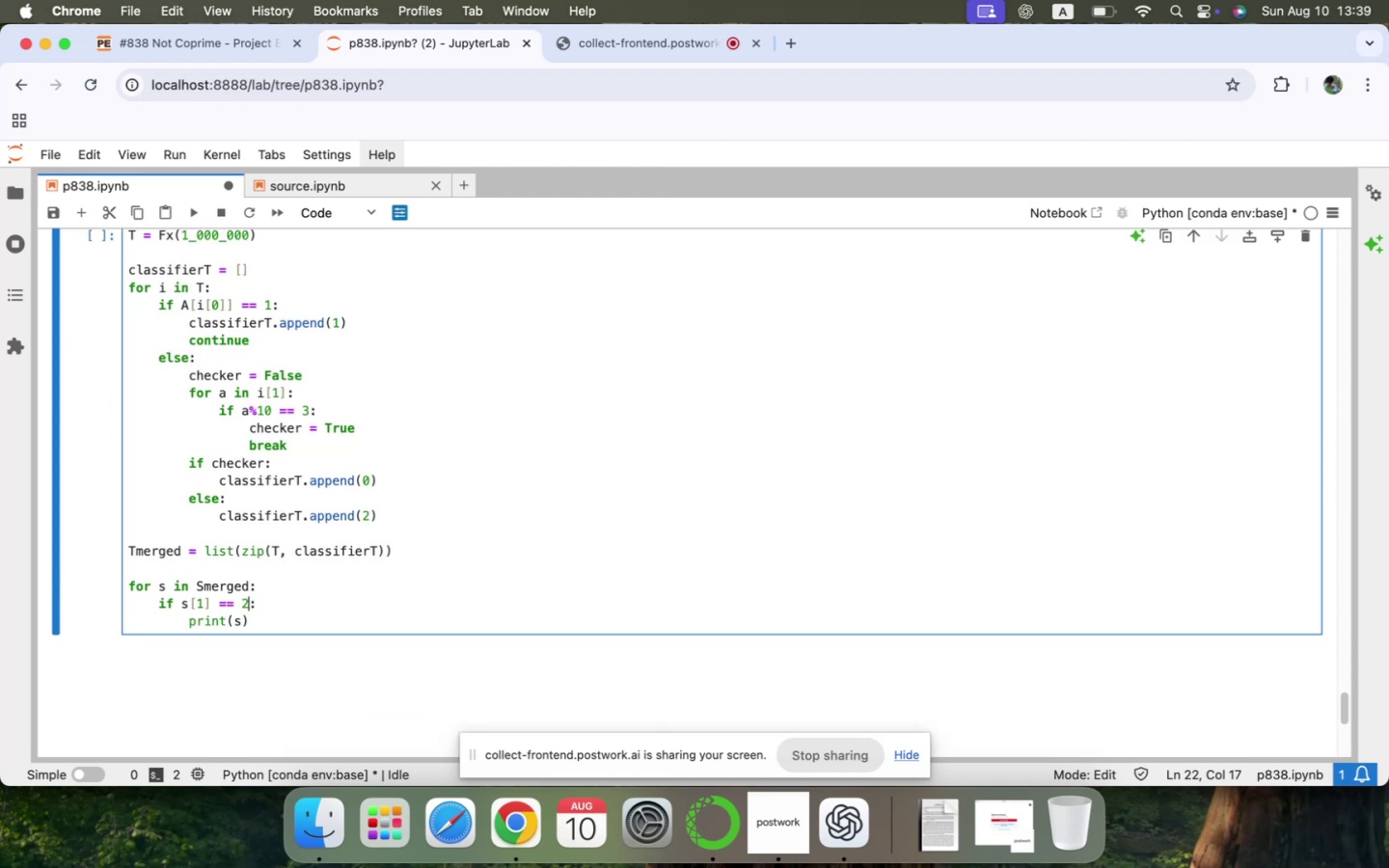 
key(ArrowUp)
 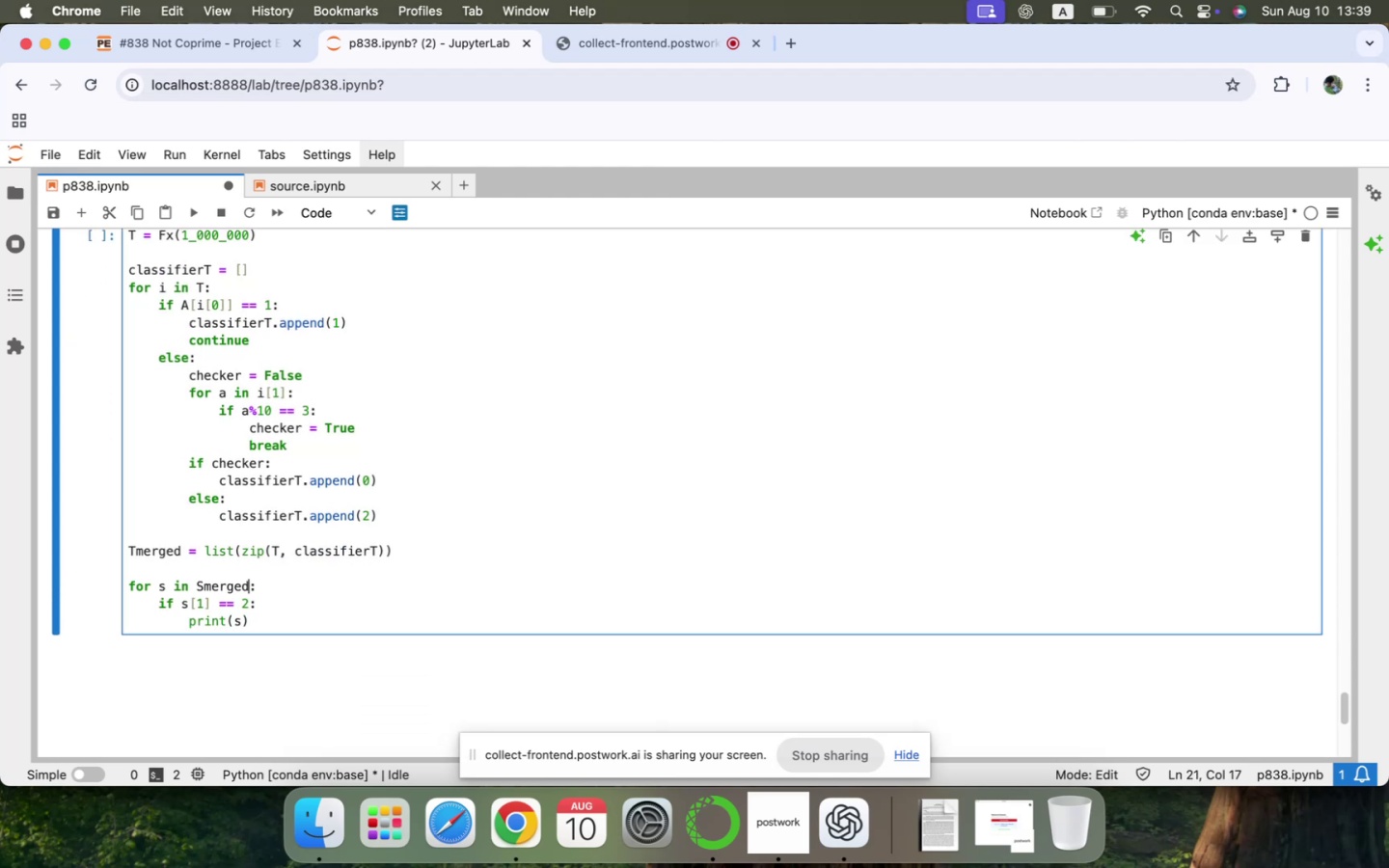 
key(ArrowUp)
 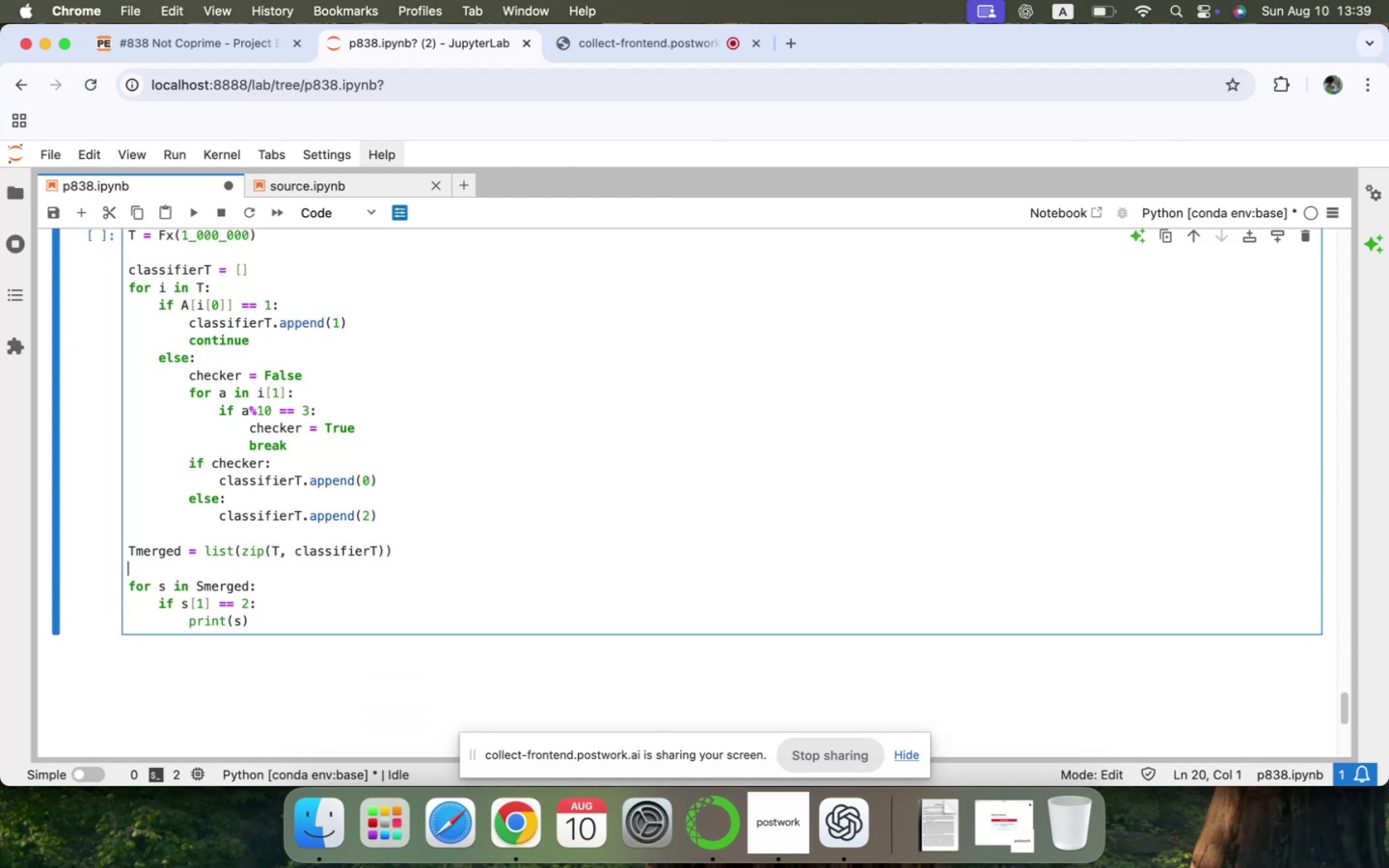 
key(ArrowRight)
 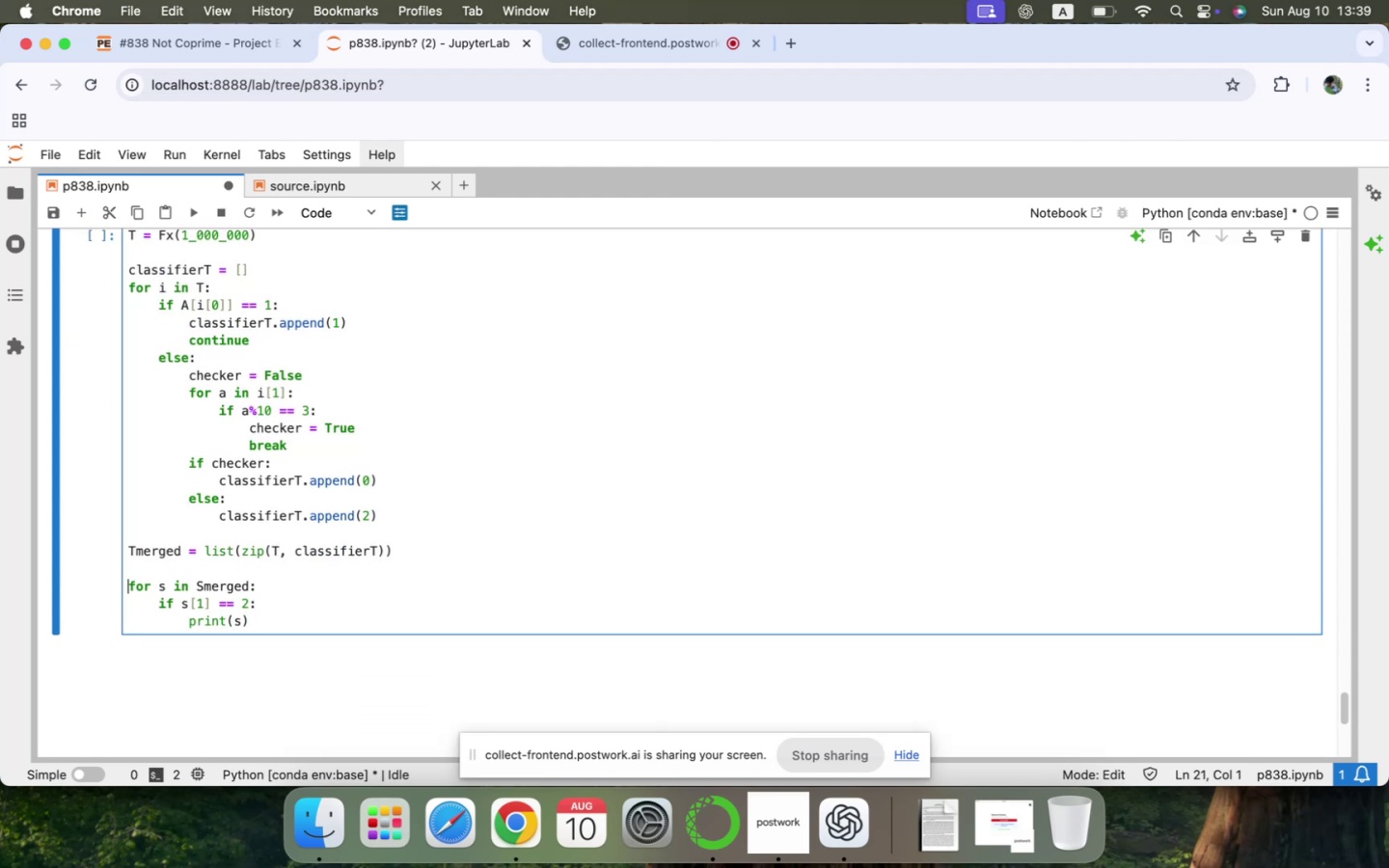 
key(ArrowUp)
 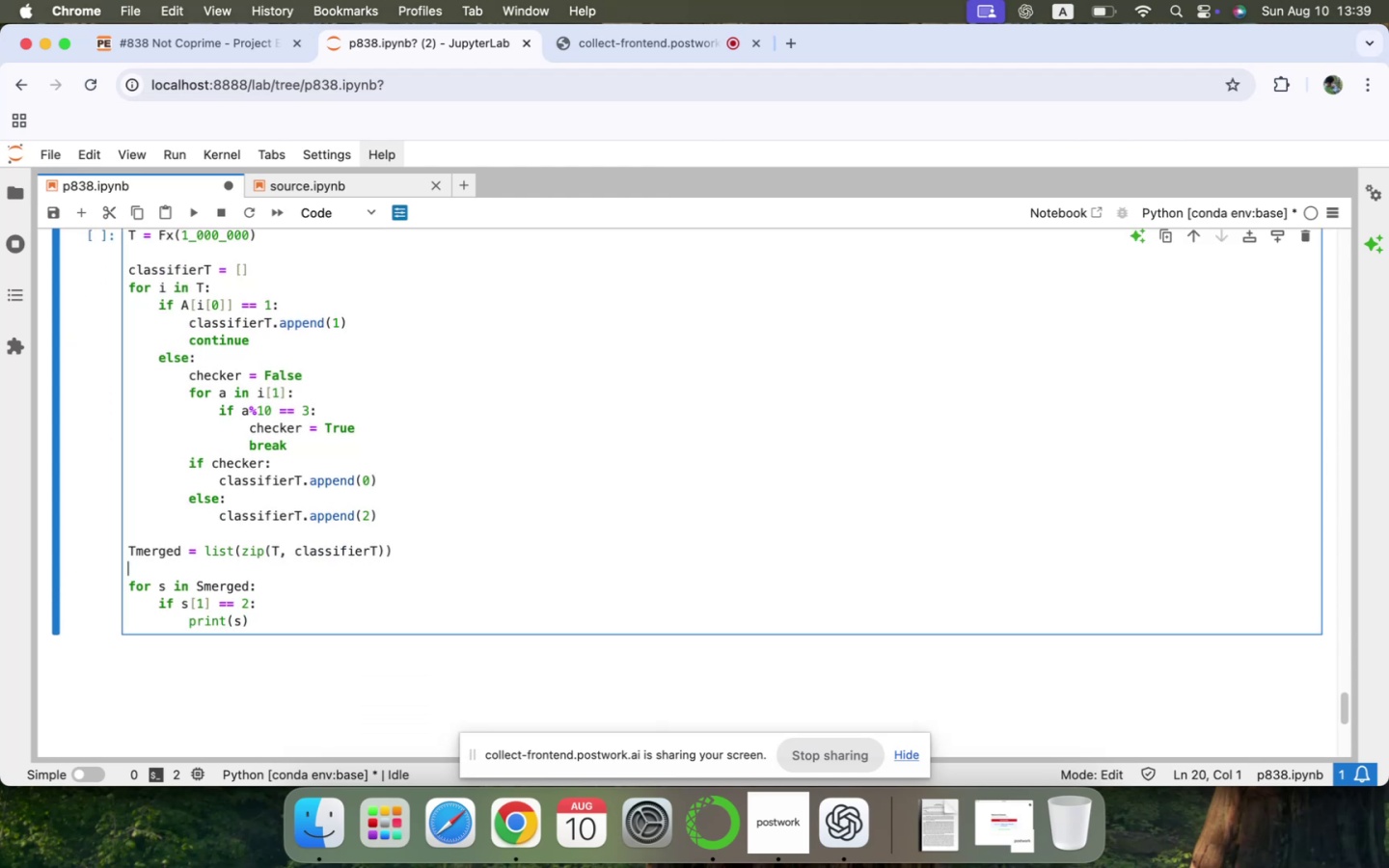 
type(Thandle = [] )
 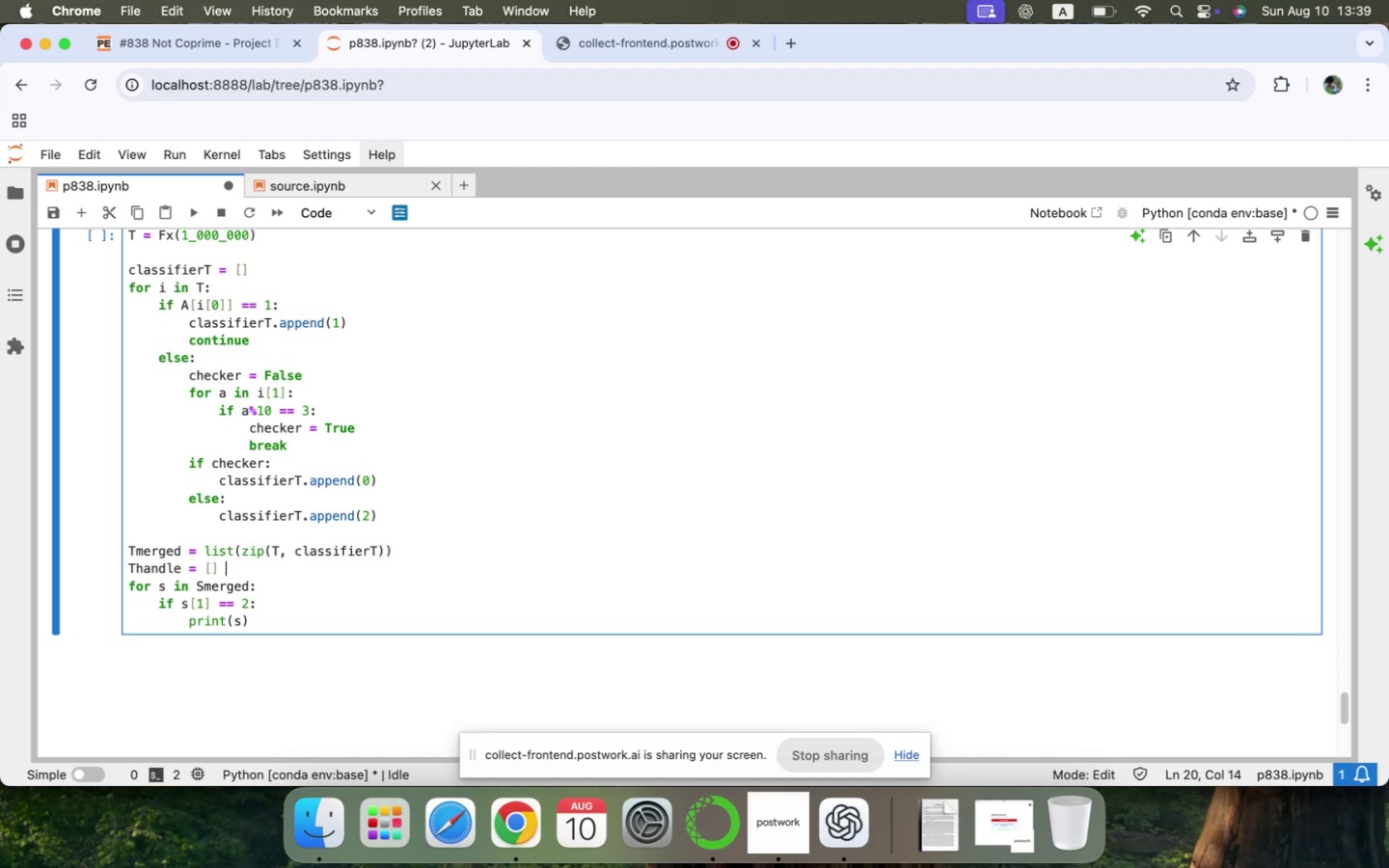 
key(ArrowDown)
 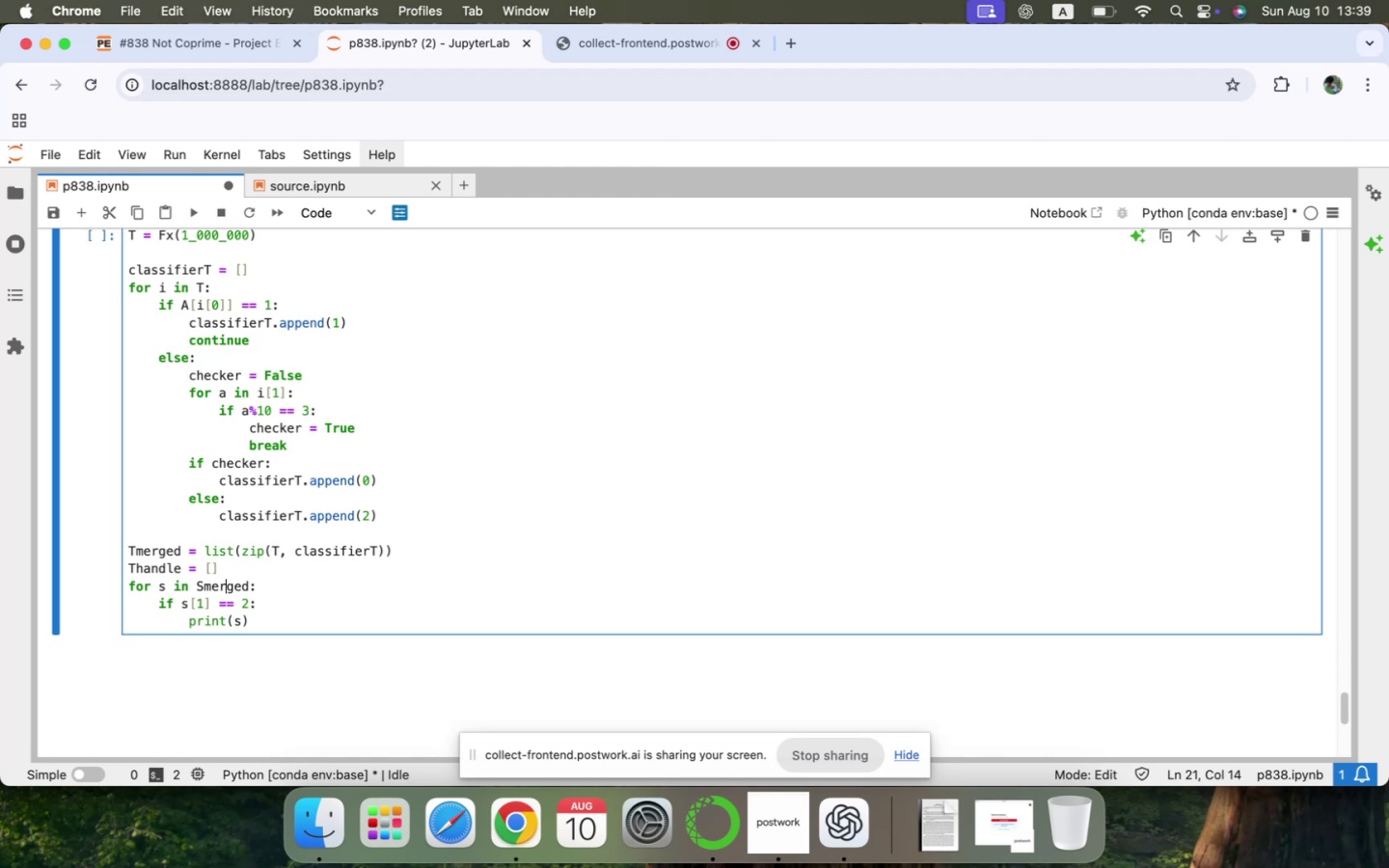 
hold_key(key=ArrowLeft, duration=0.88)
 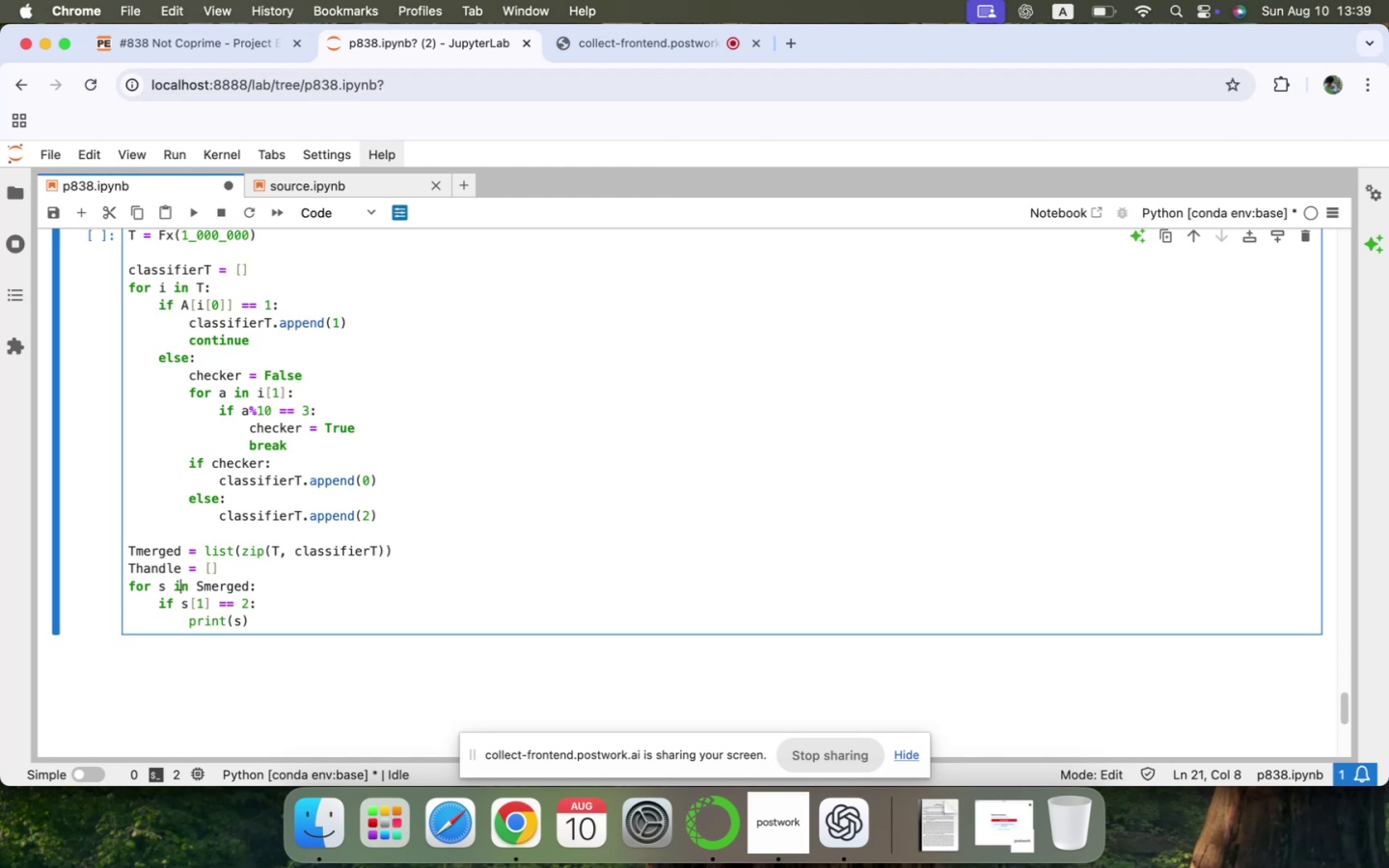 
key(ArrowLeft)
 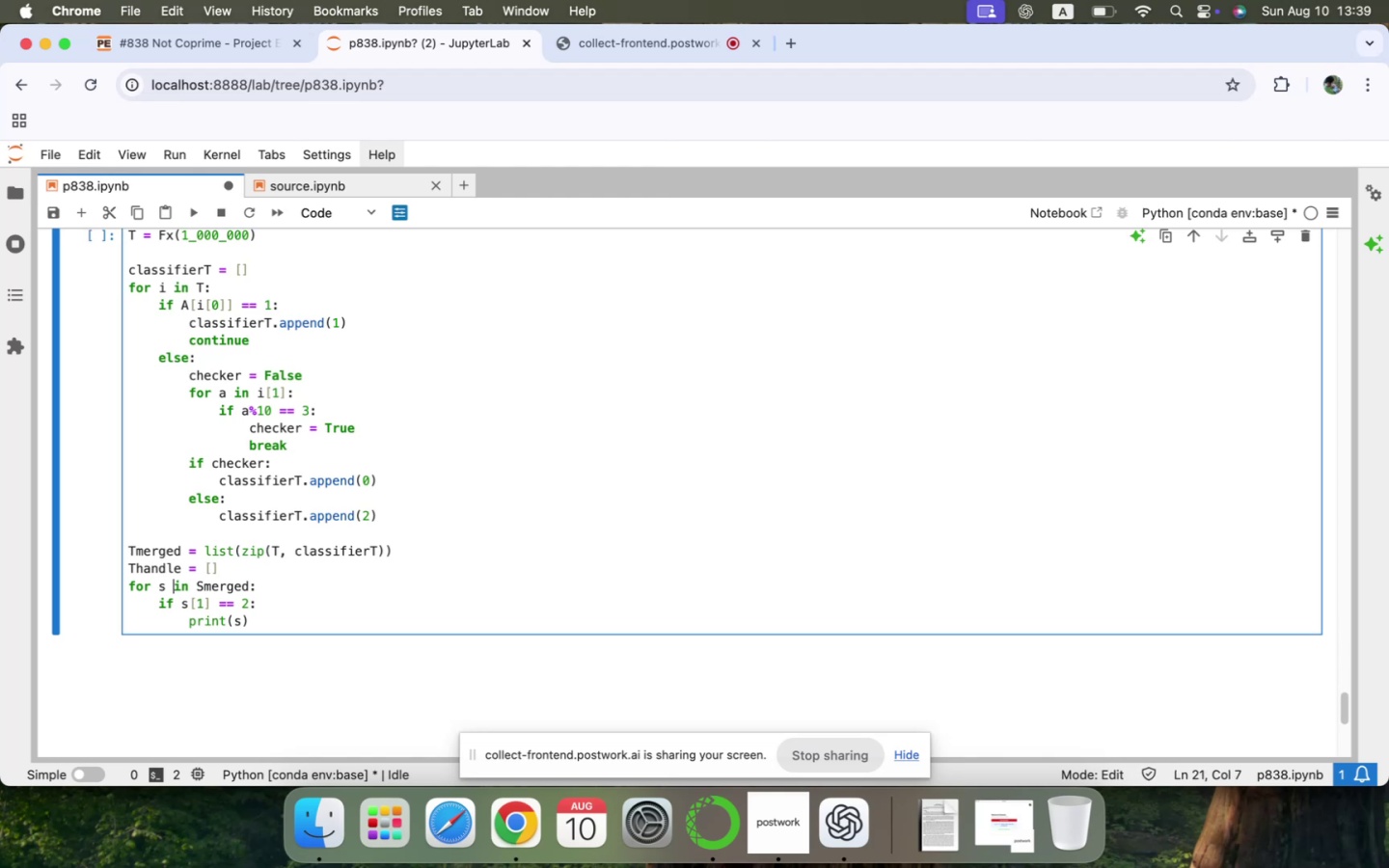 
key(ArrowLeft)
 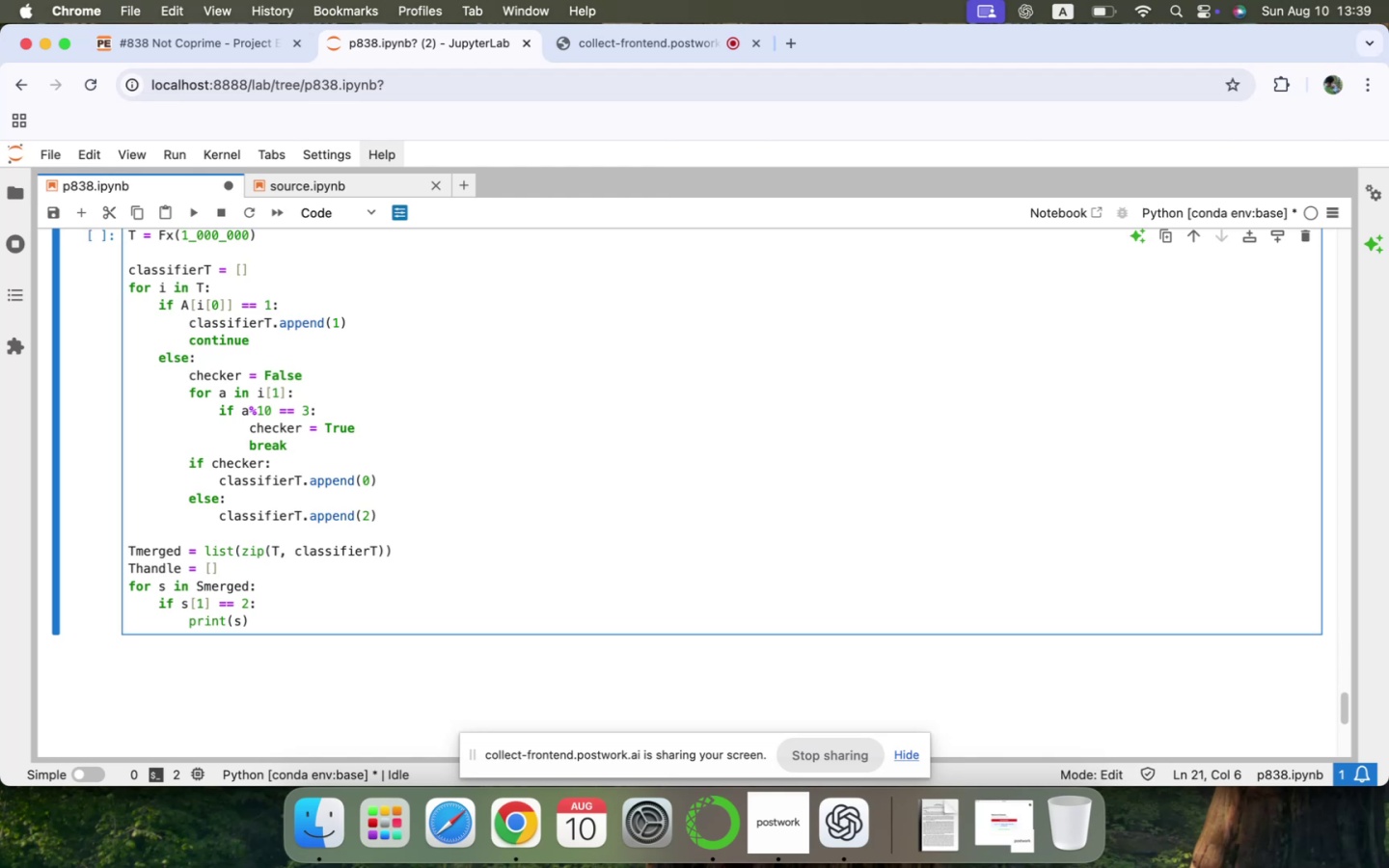 
key(Backspace)
 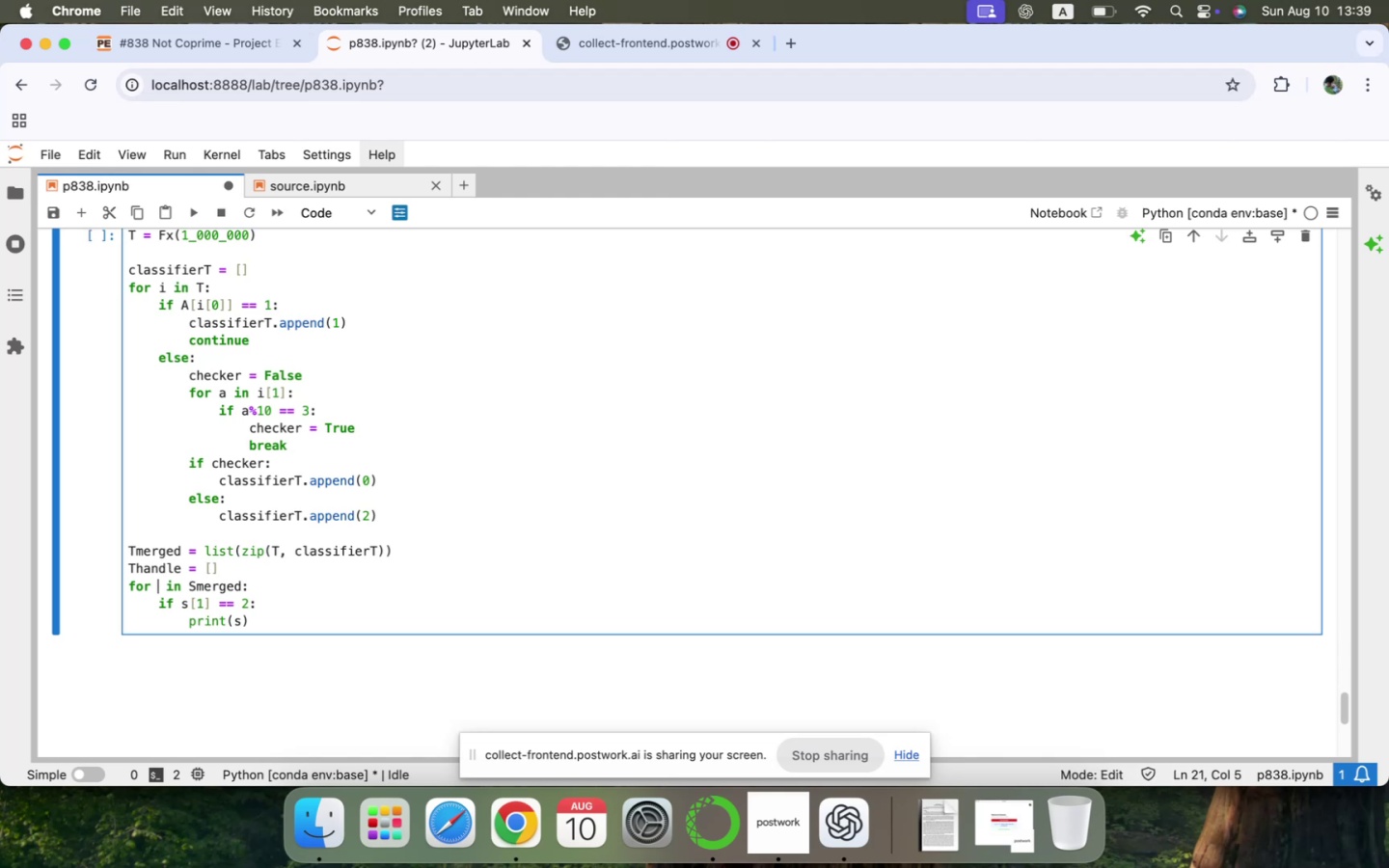 
key(T)
 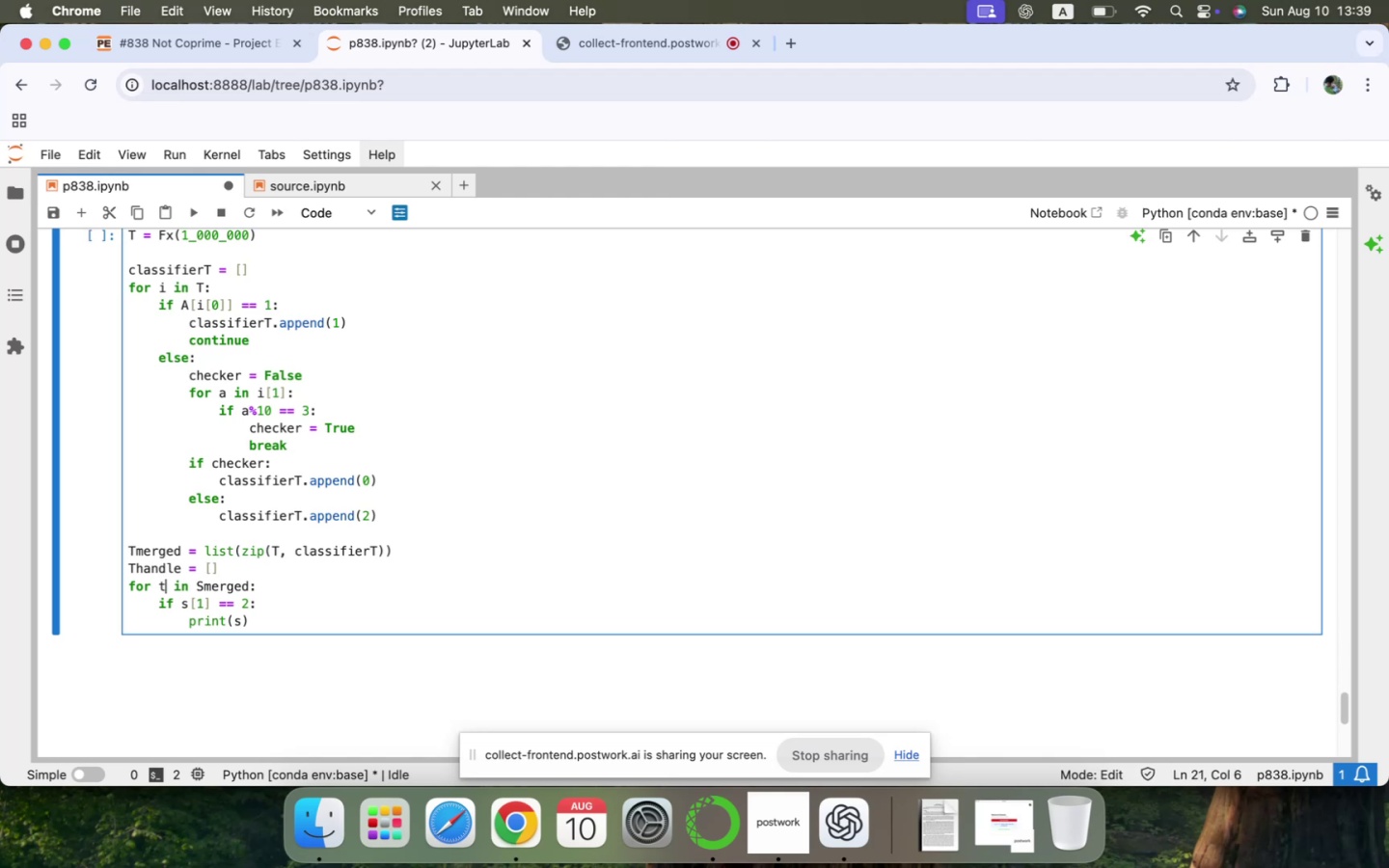 
key(ArrowRight)
 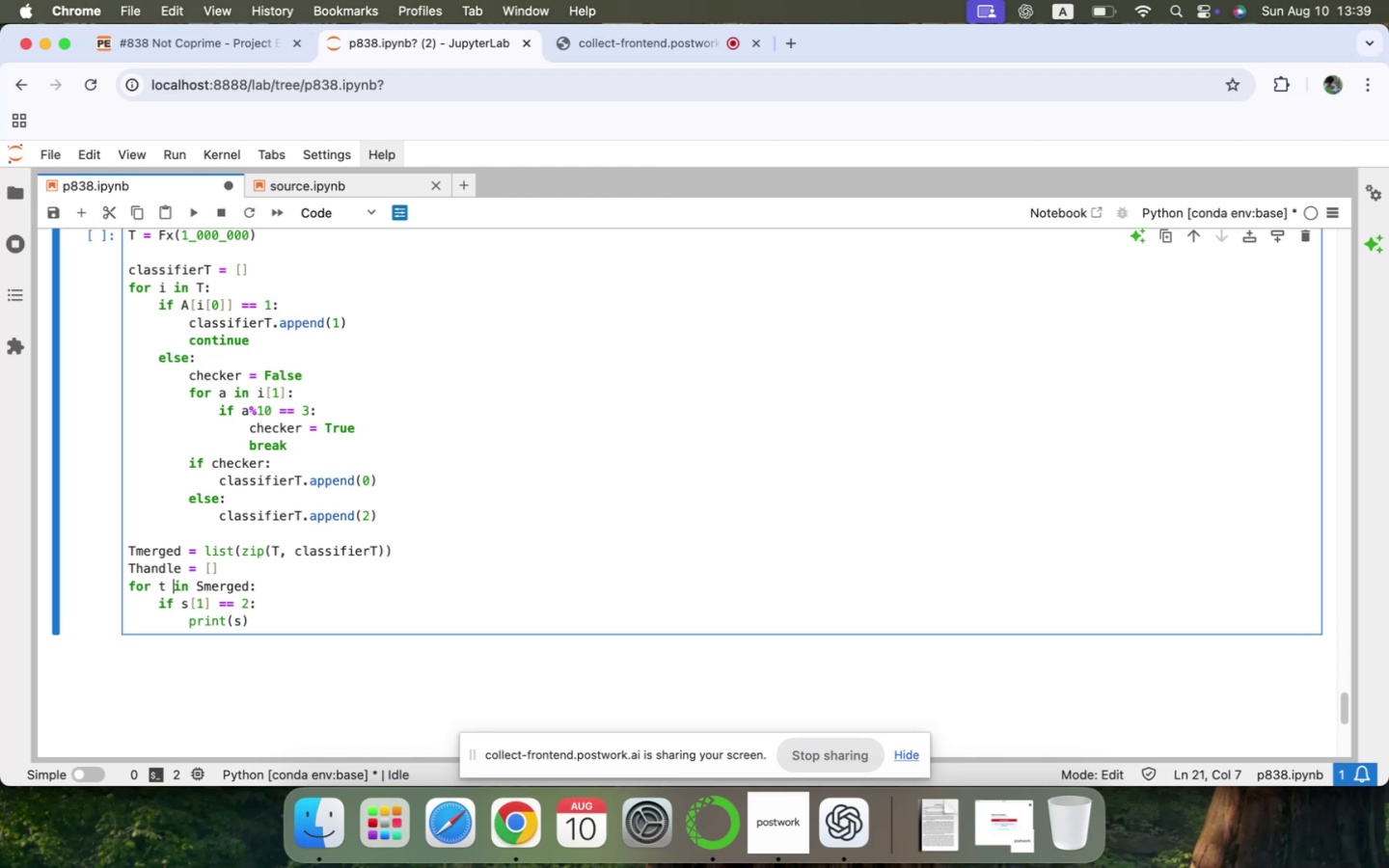 
key(ArrowRight)
 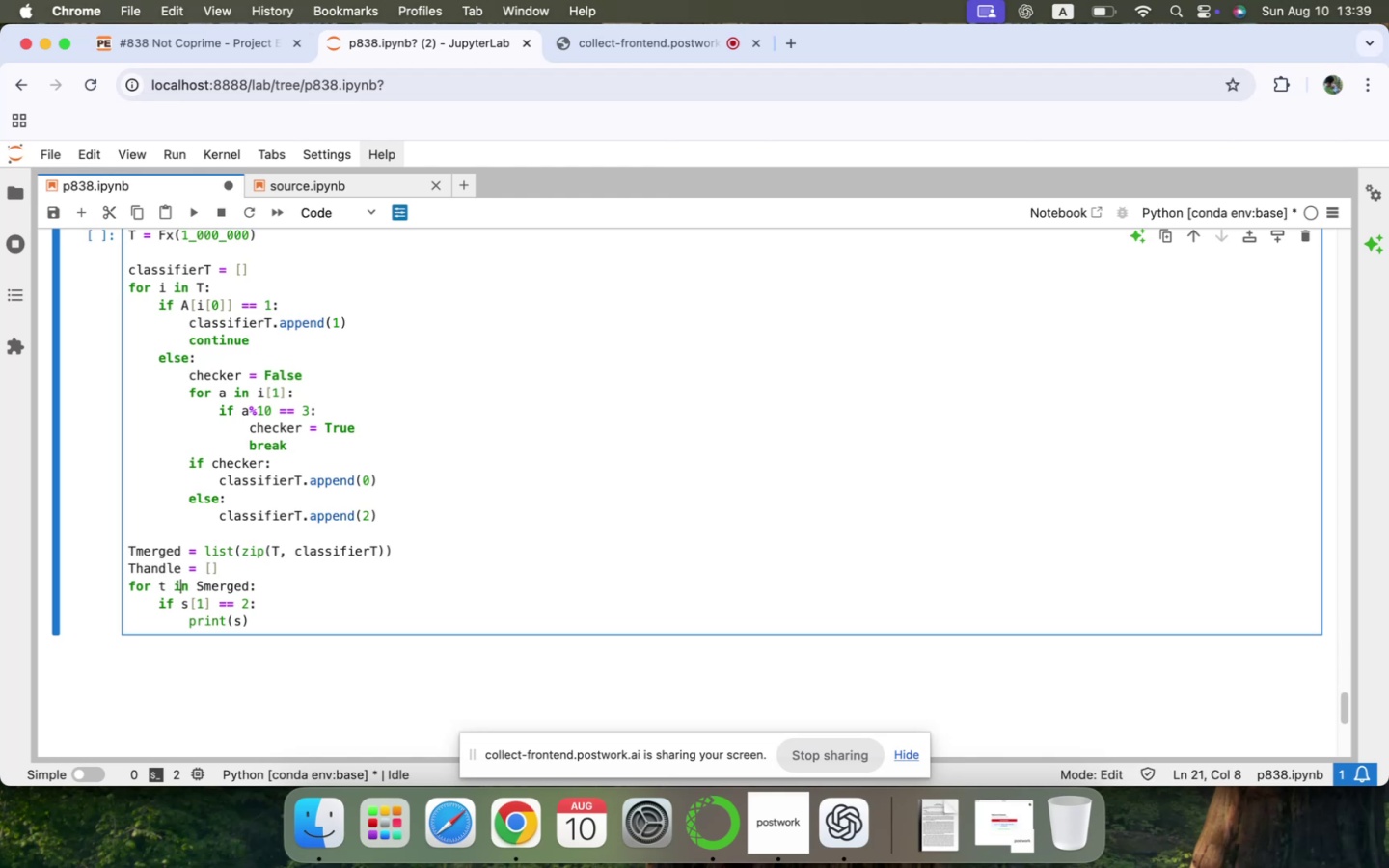 
key(ArrowRight)
 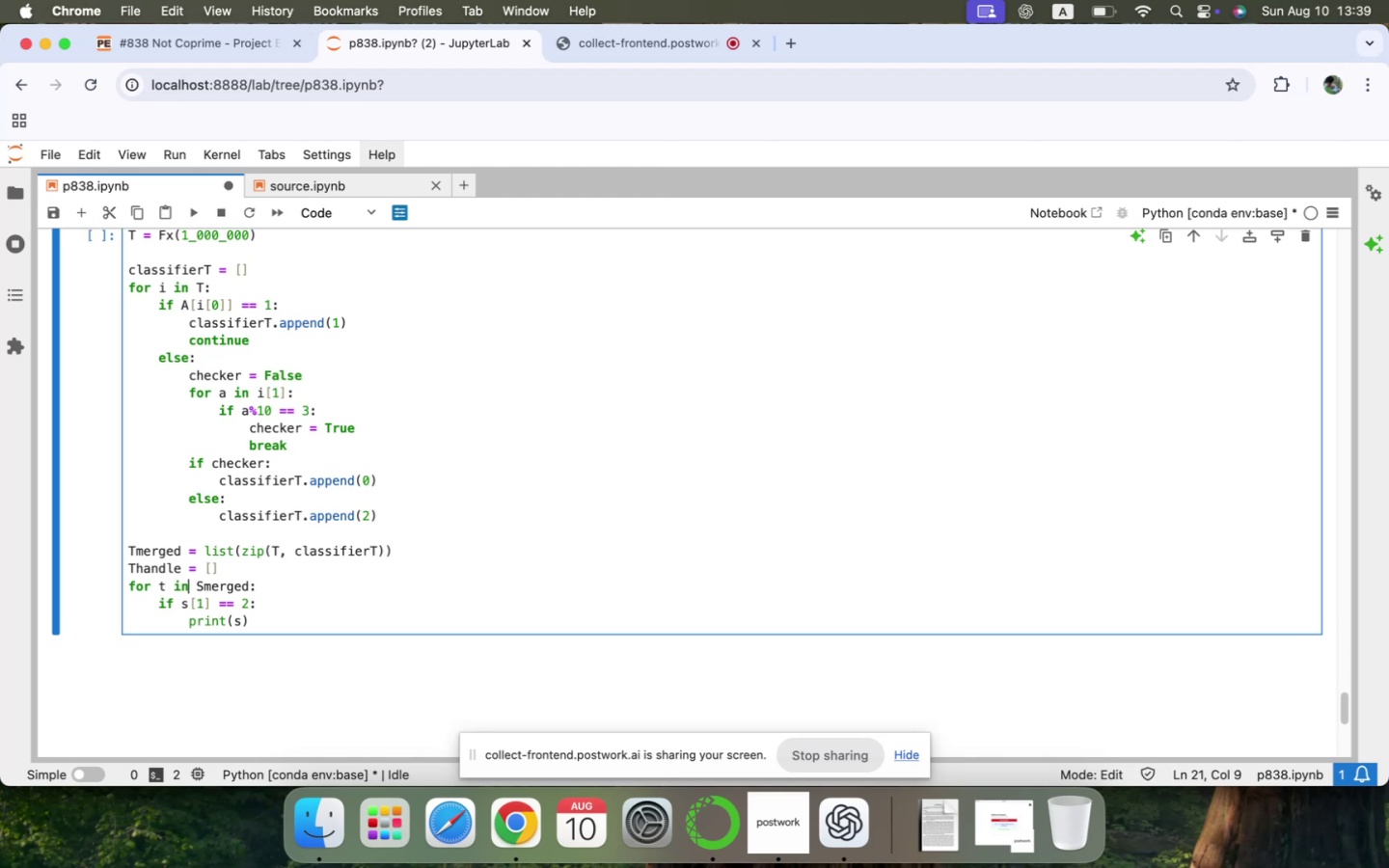 
key(ArrowRight)
 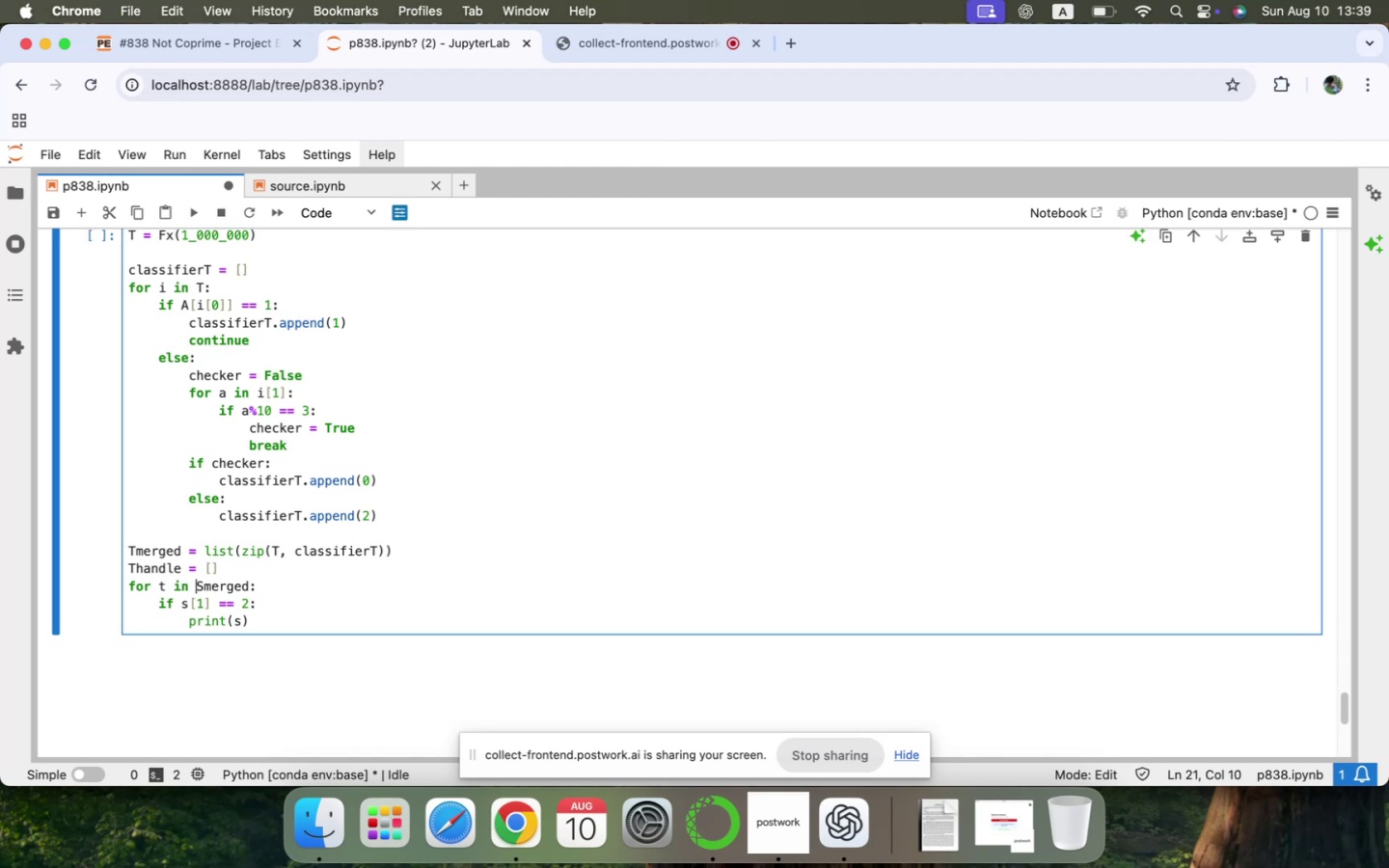 
key(ArrowRight)
 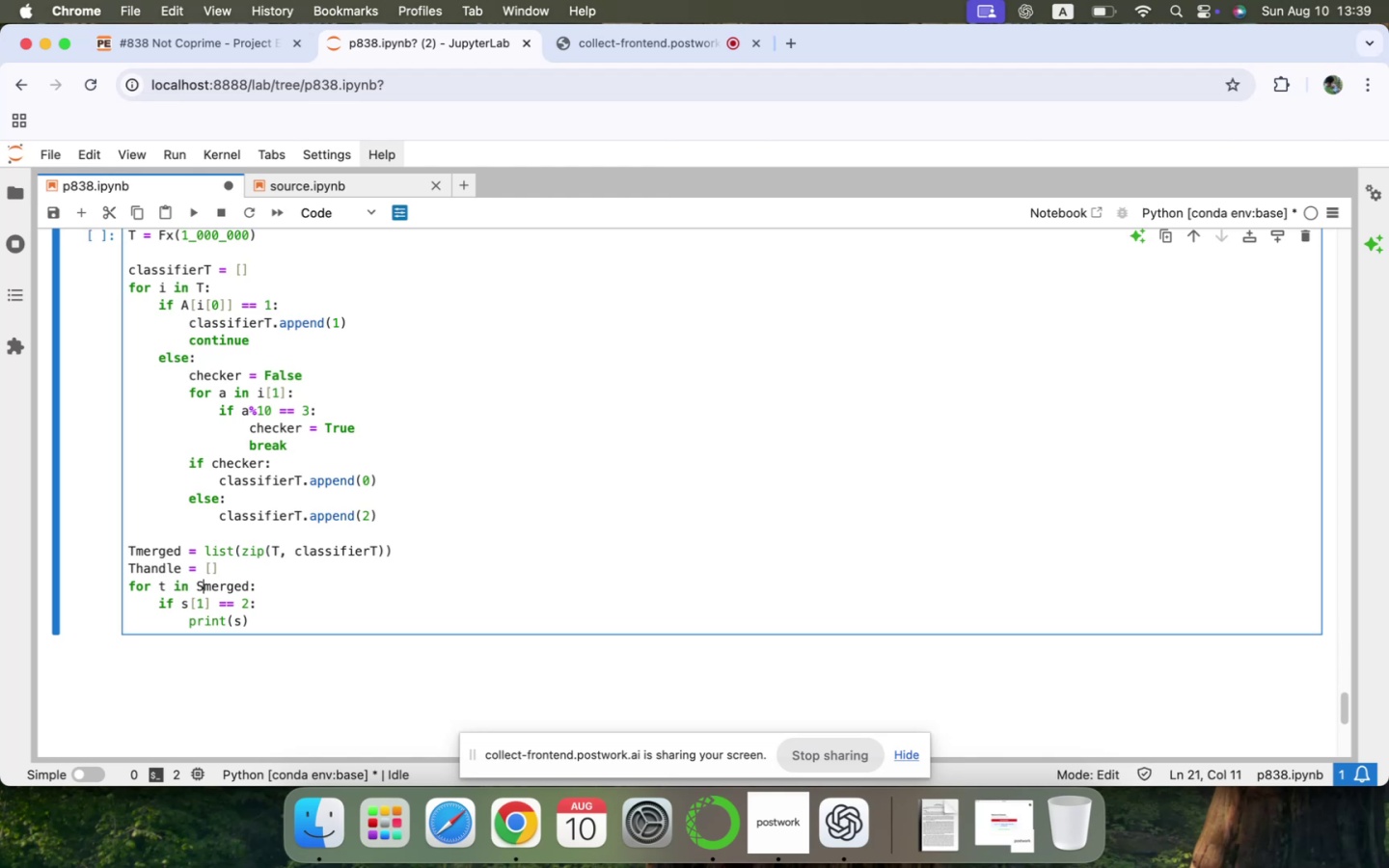 
key(ArrowRight)
 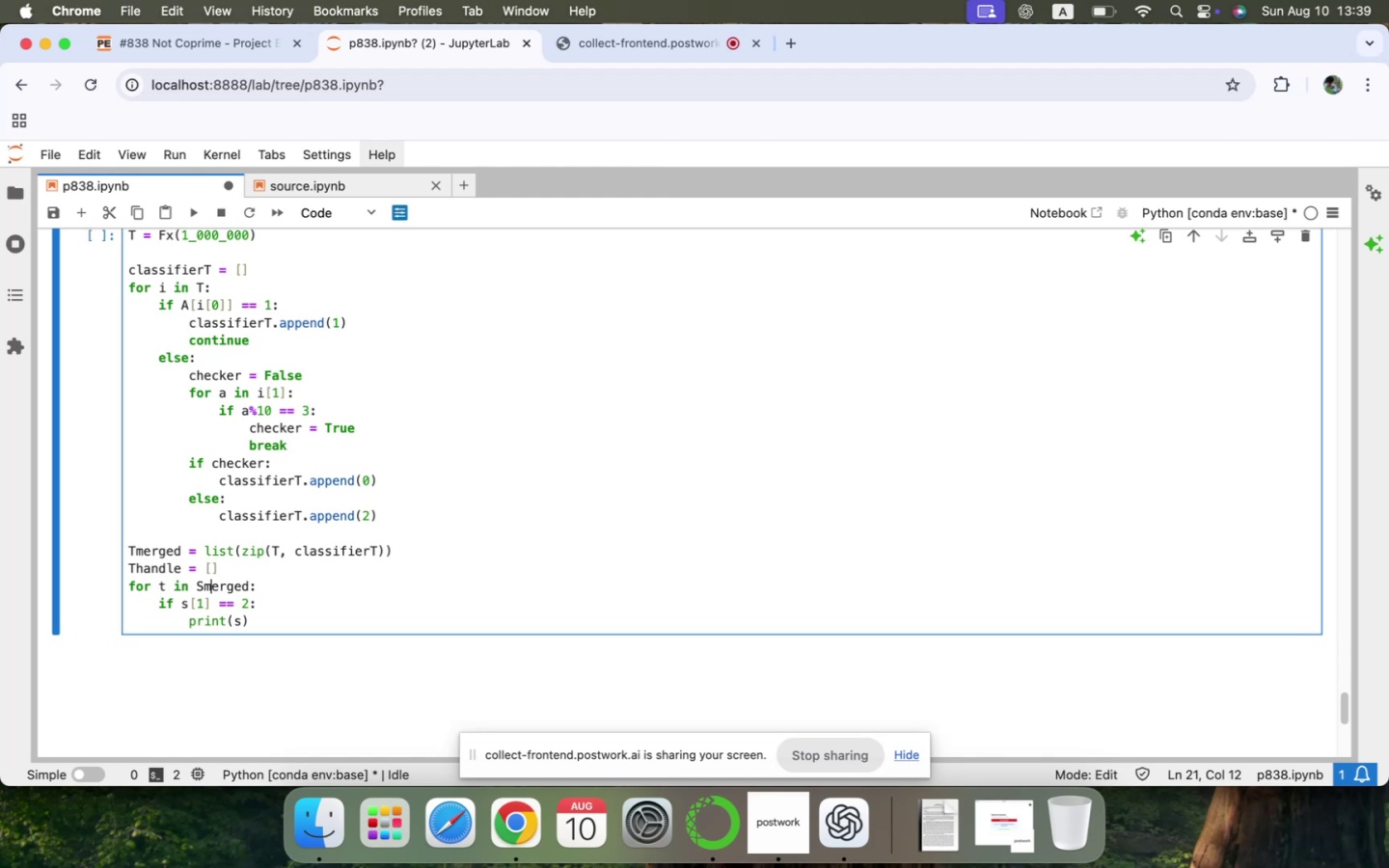 
key(Backspace)
 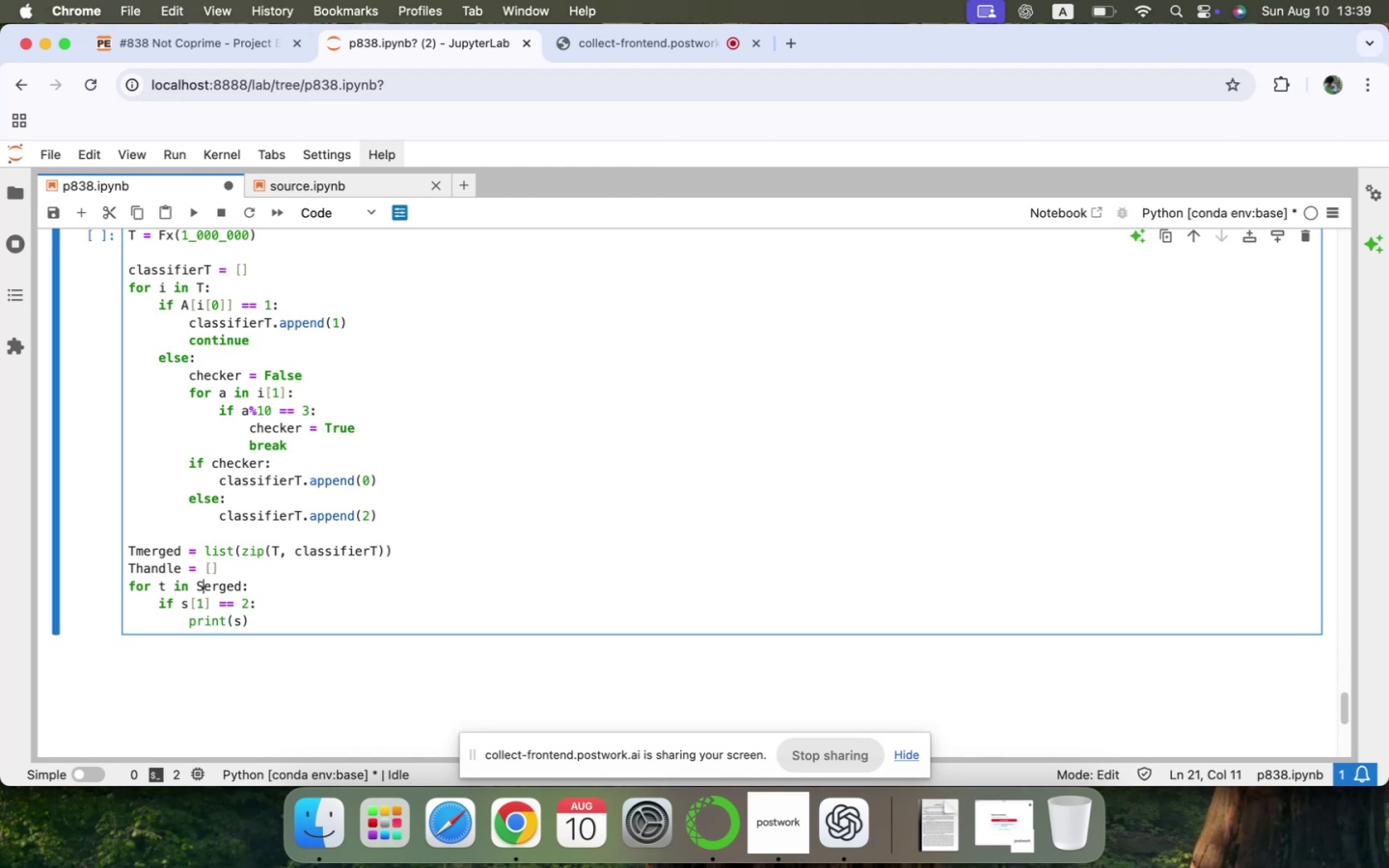 
key(Shift+ShiftLeft)
 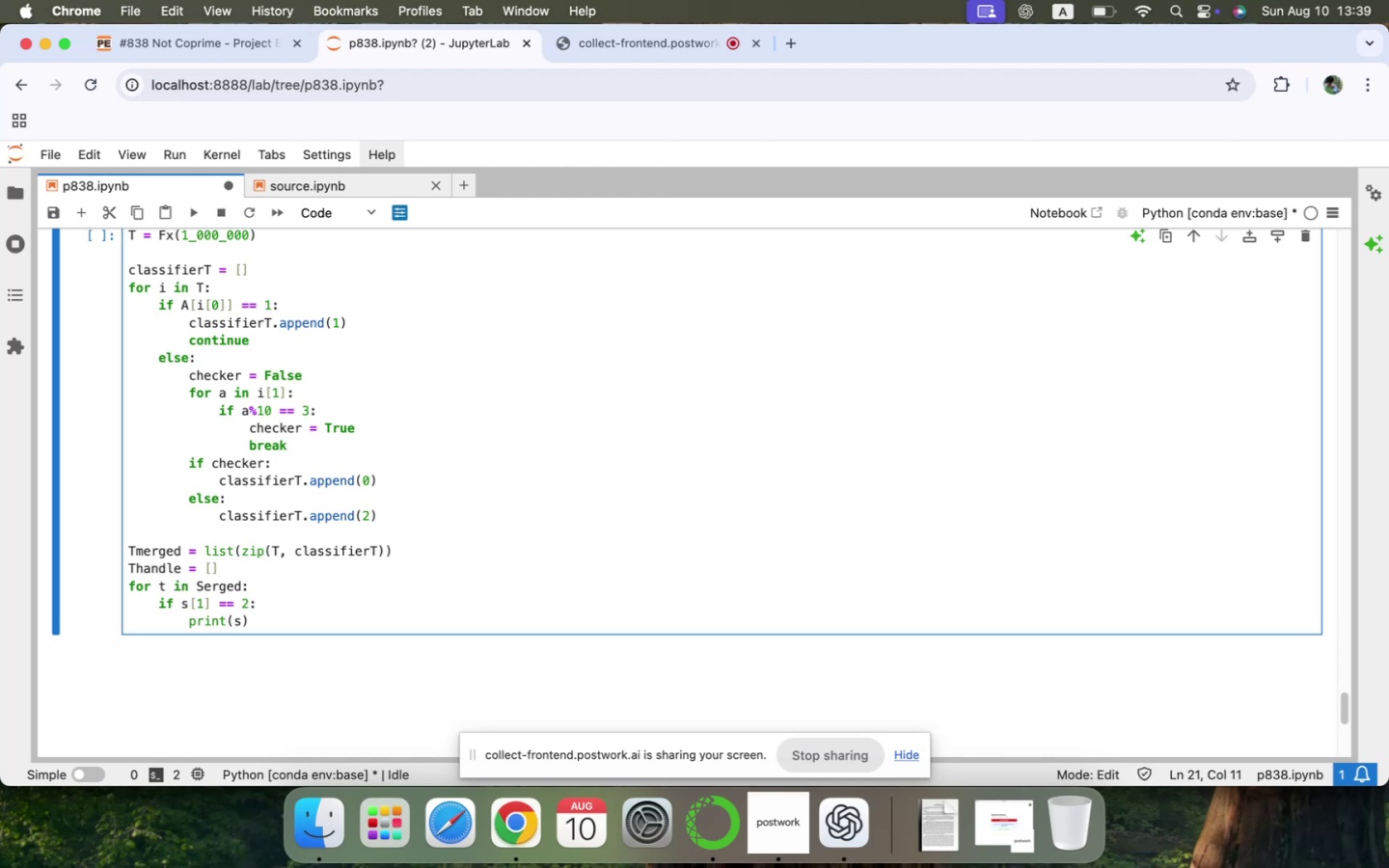 
key(Shift+ShiftLeft)
 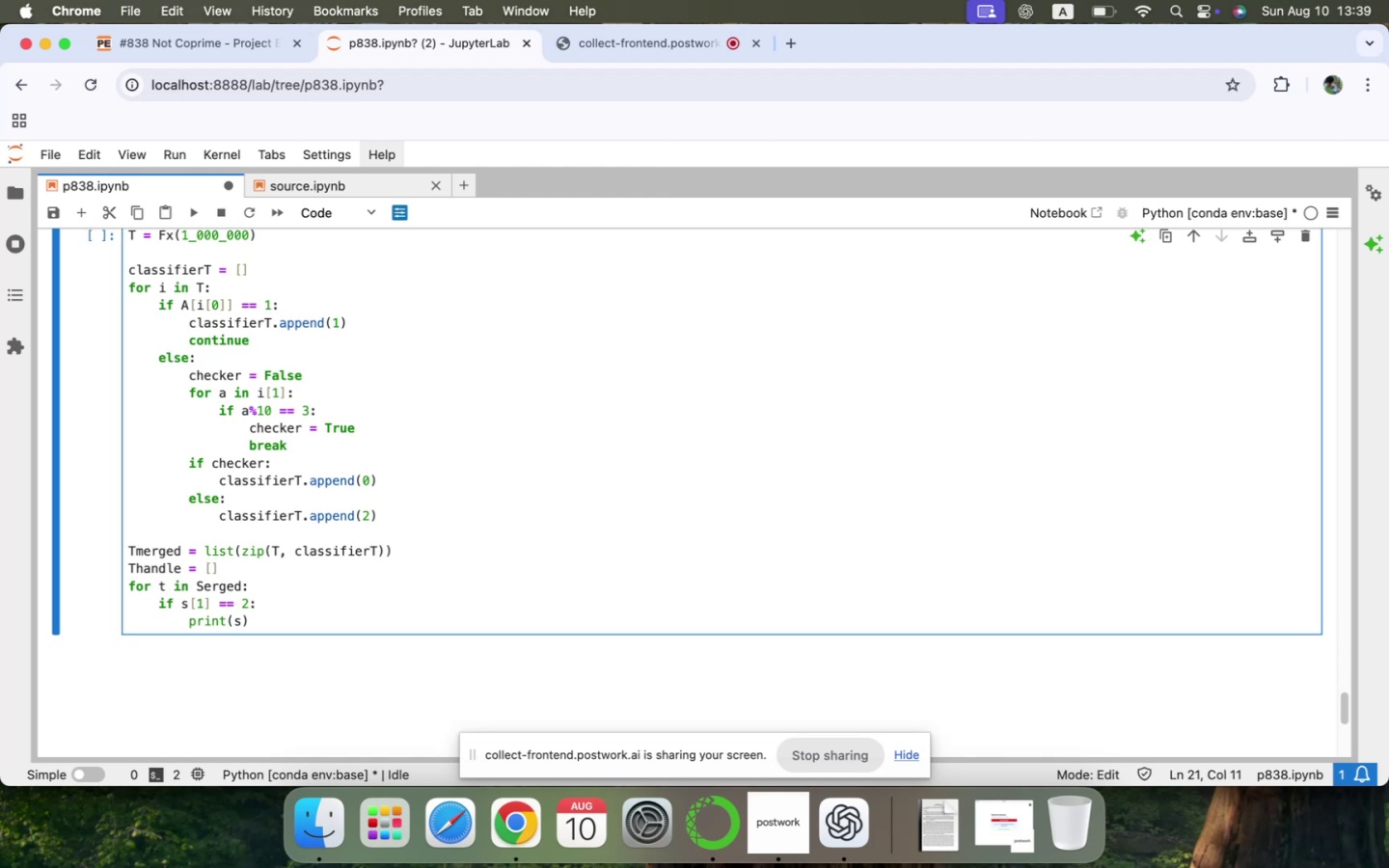 
key(Shift+T)
 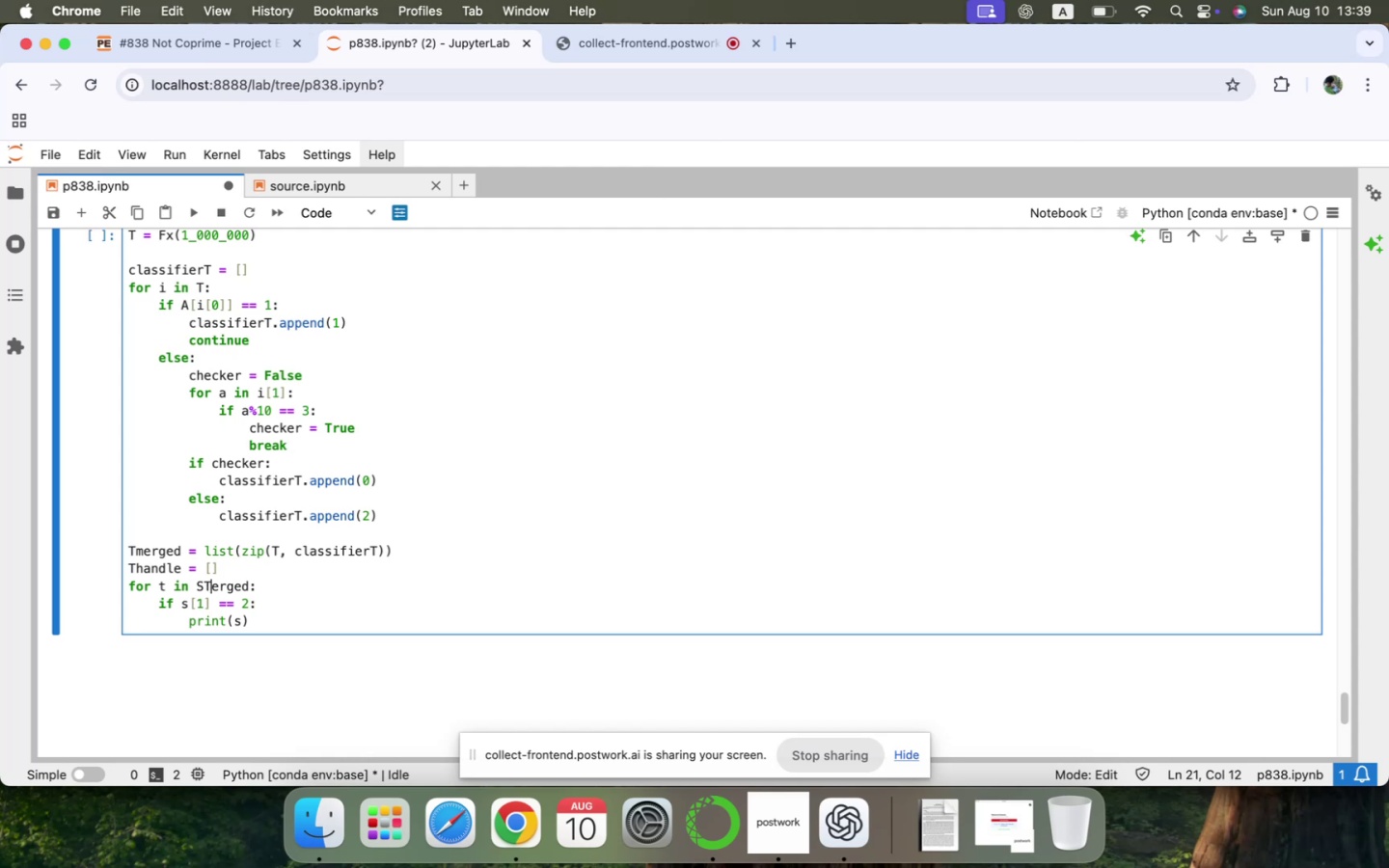 
key(ArrowRight)
 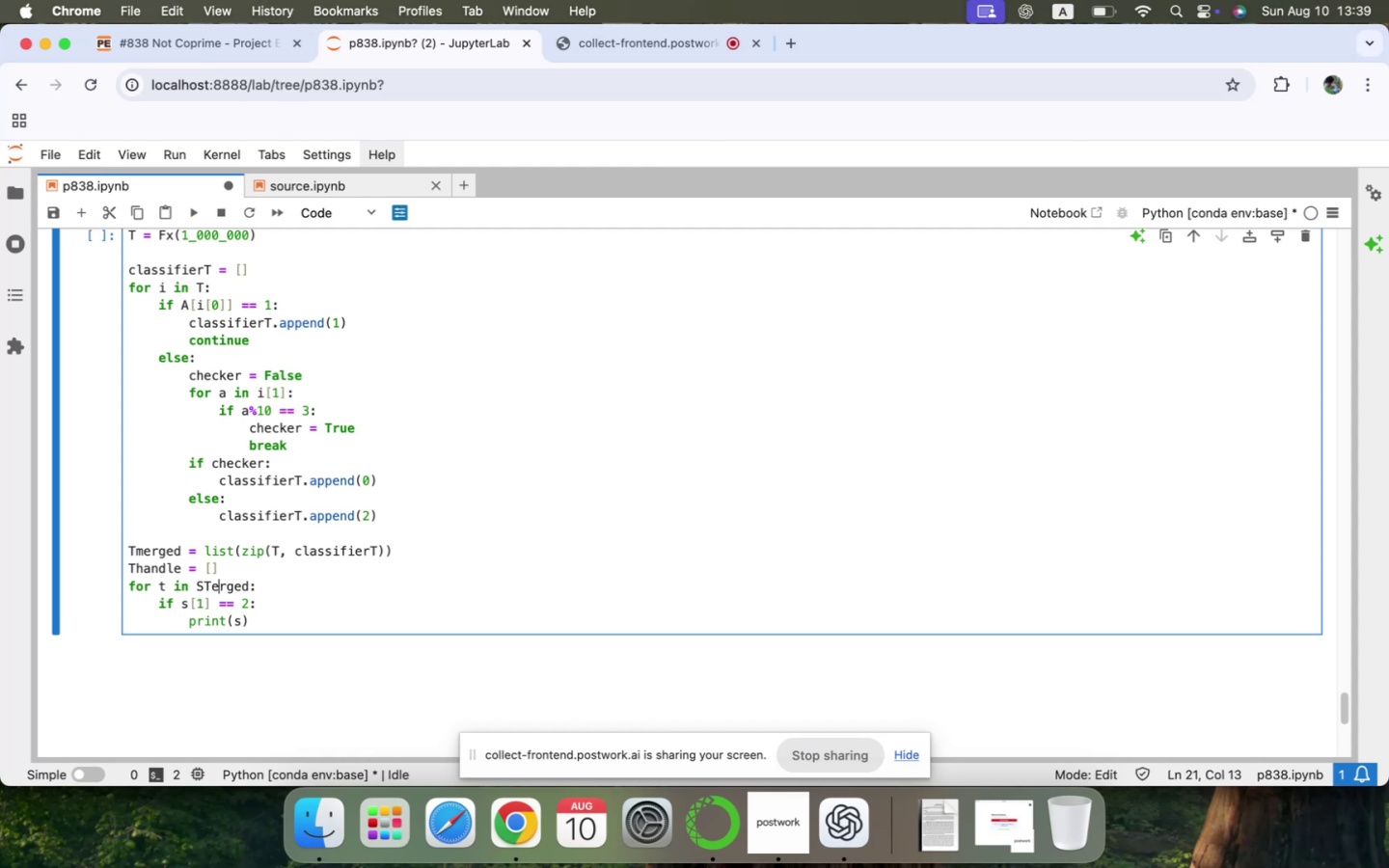 
key(ArrowDown)
 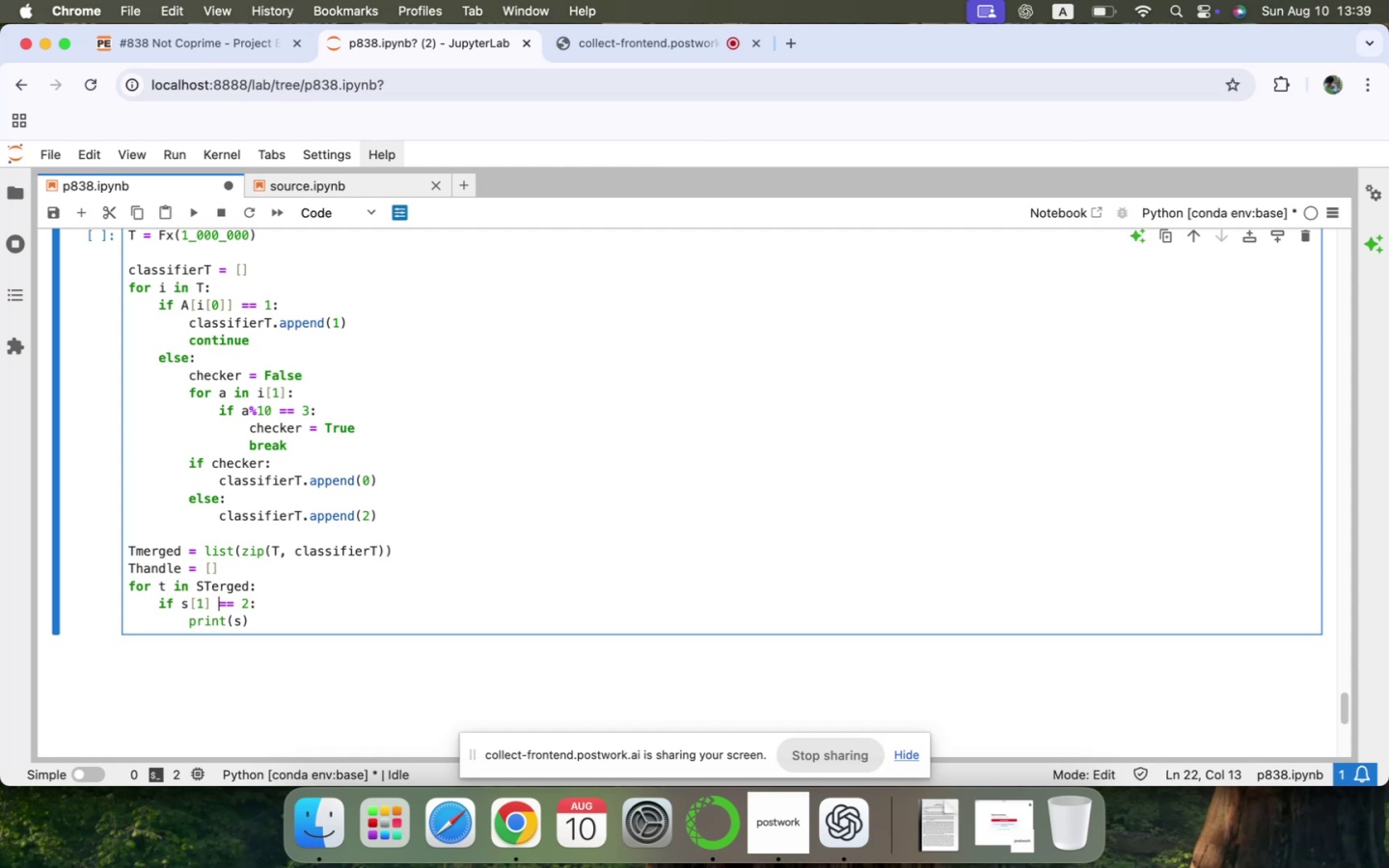 
key(ArrowLeft)
 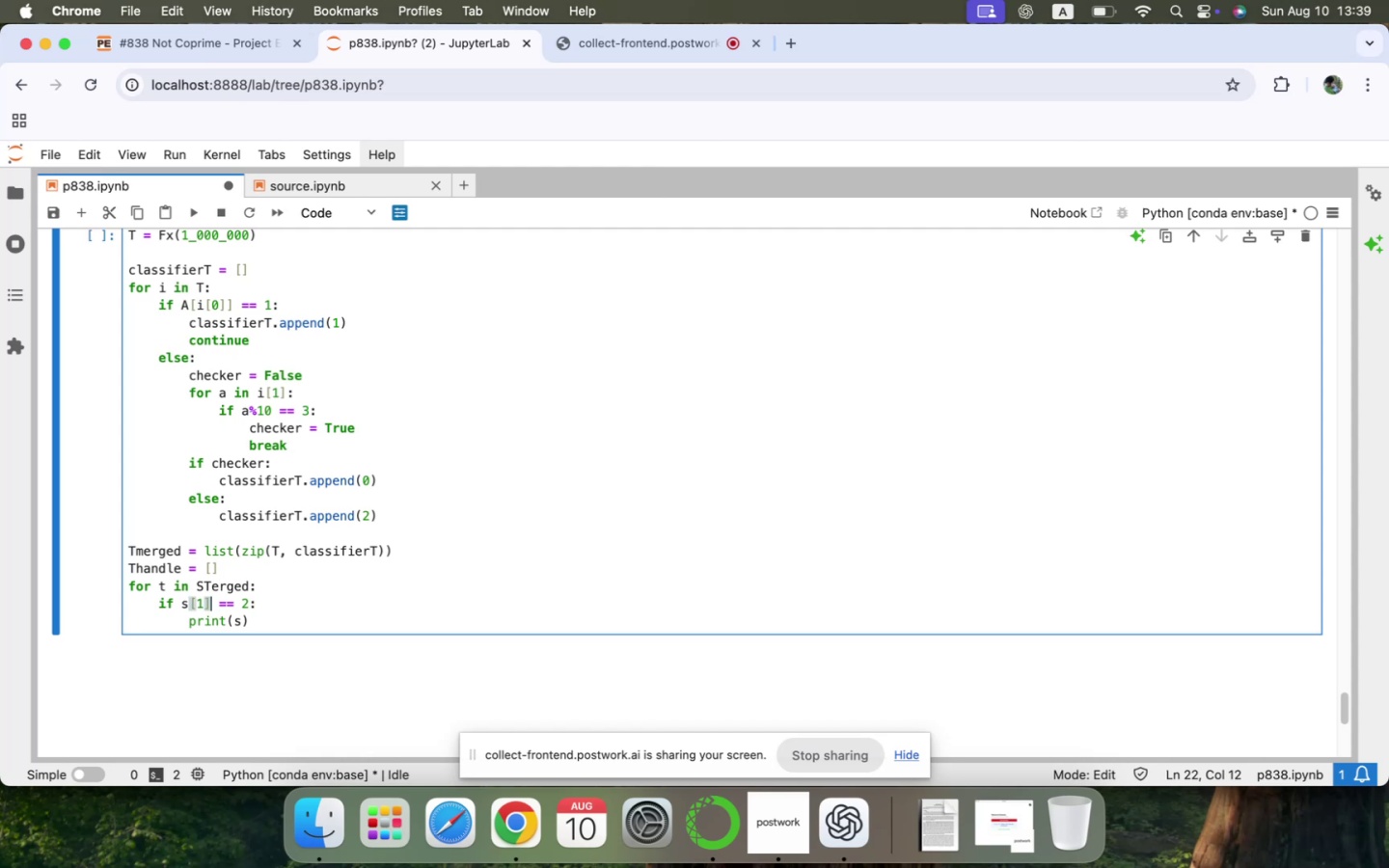 
key(ArrowLeft)
 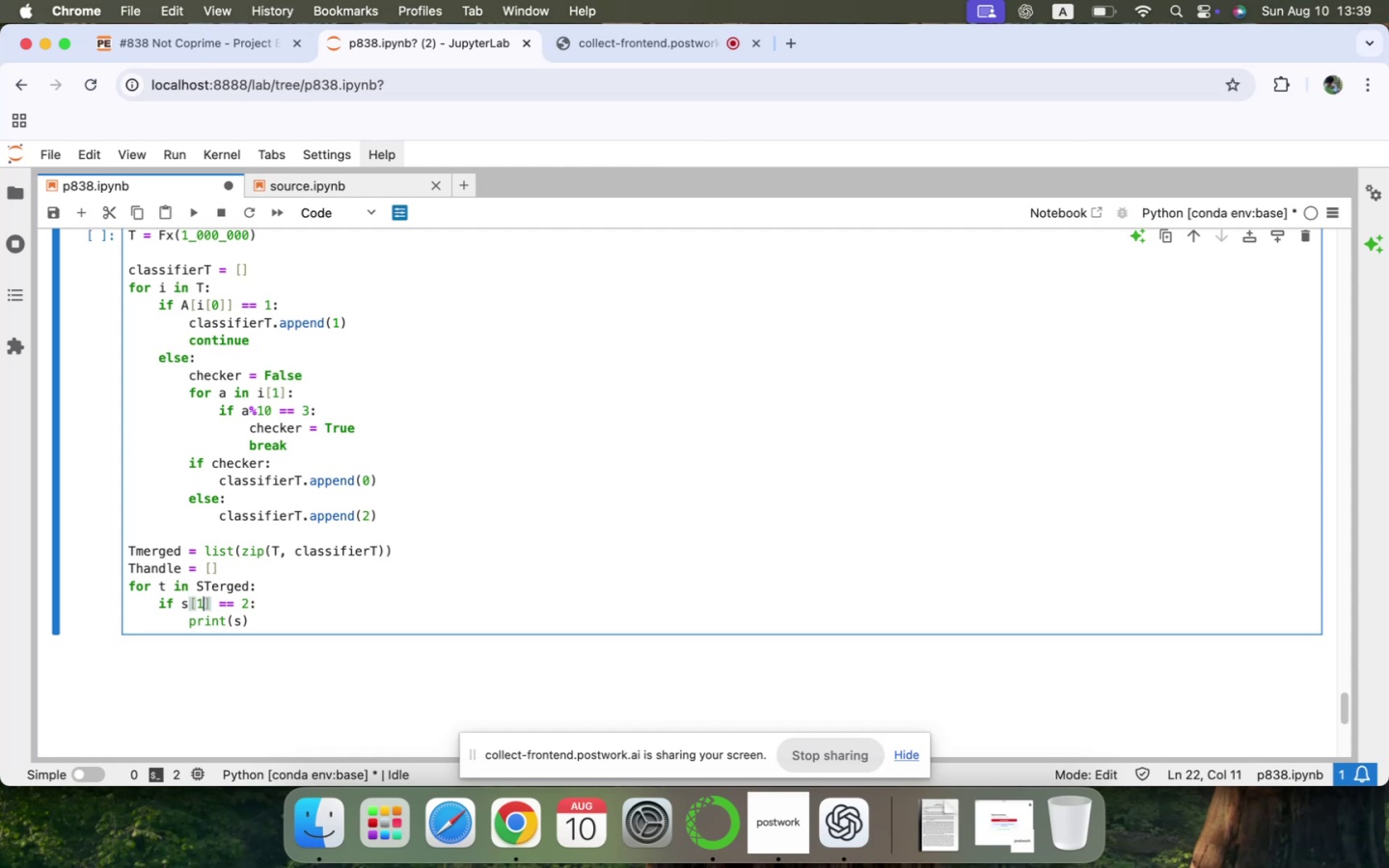 
key(ArrowLeft)
 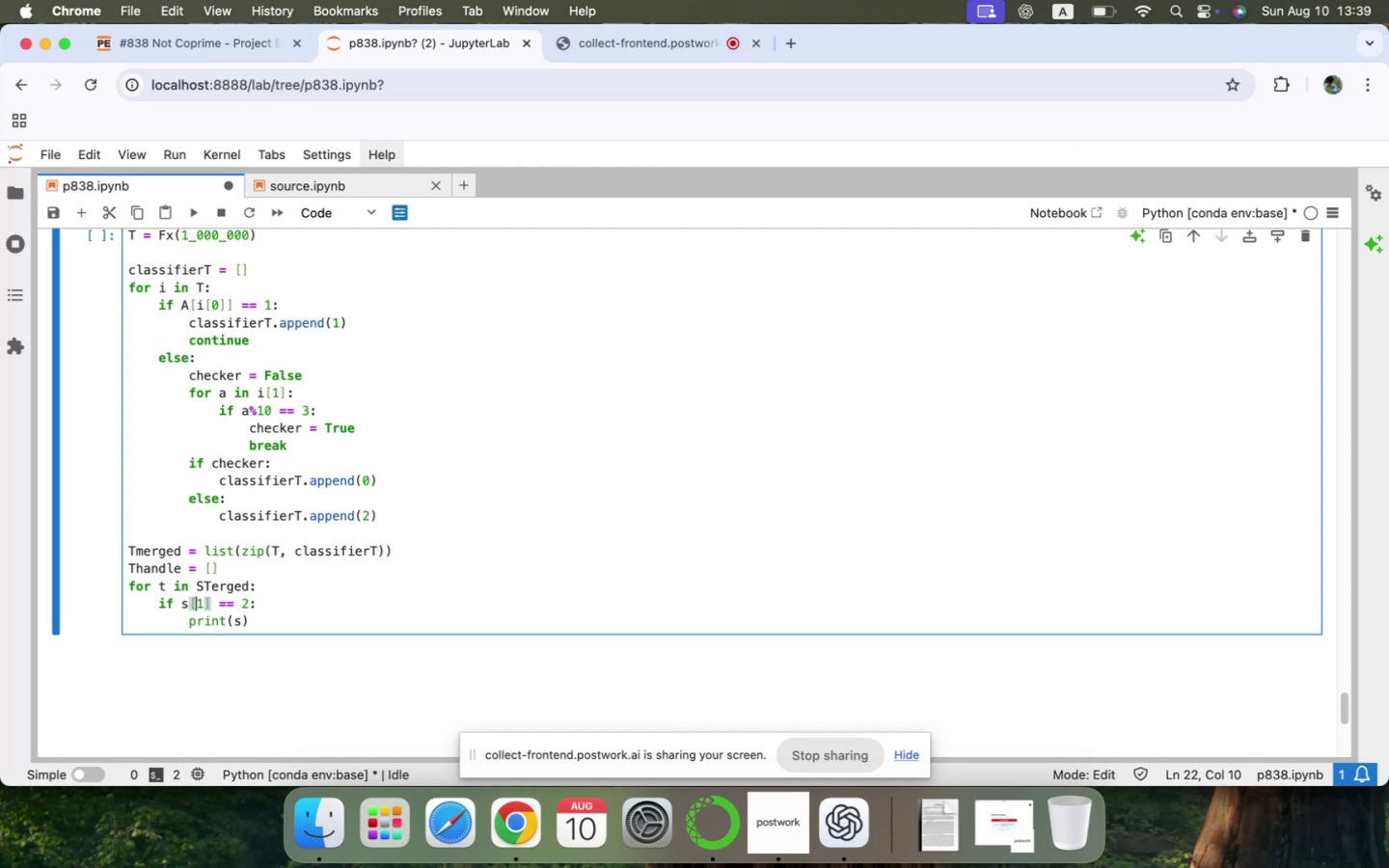 
key(ArrowUp)
 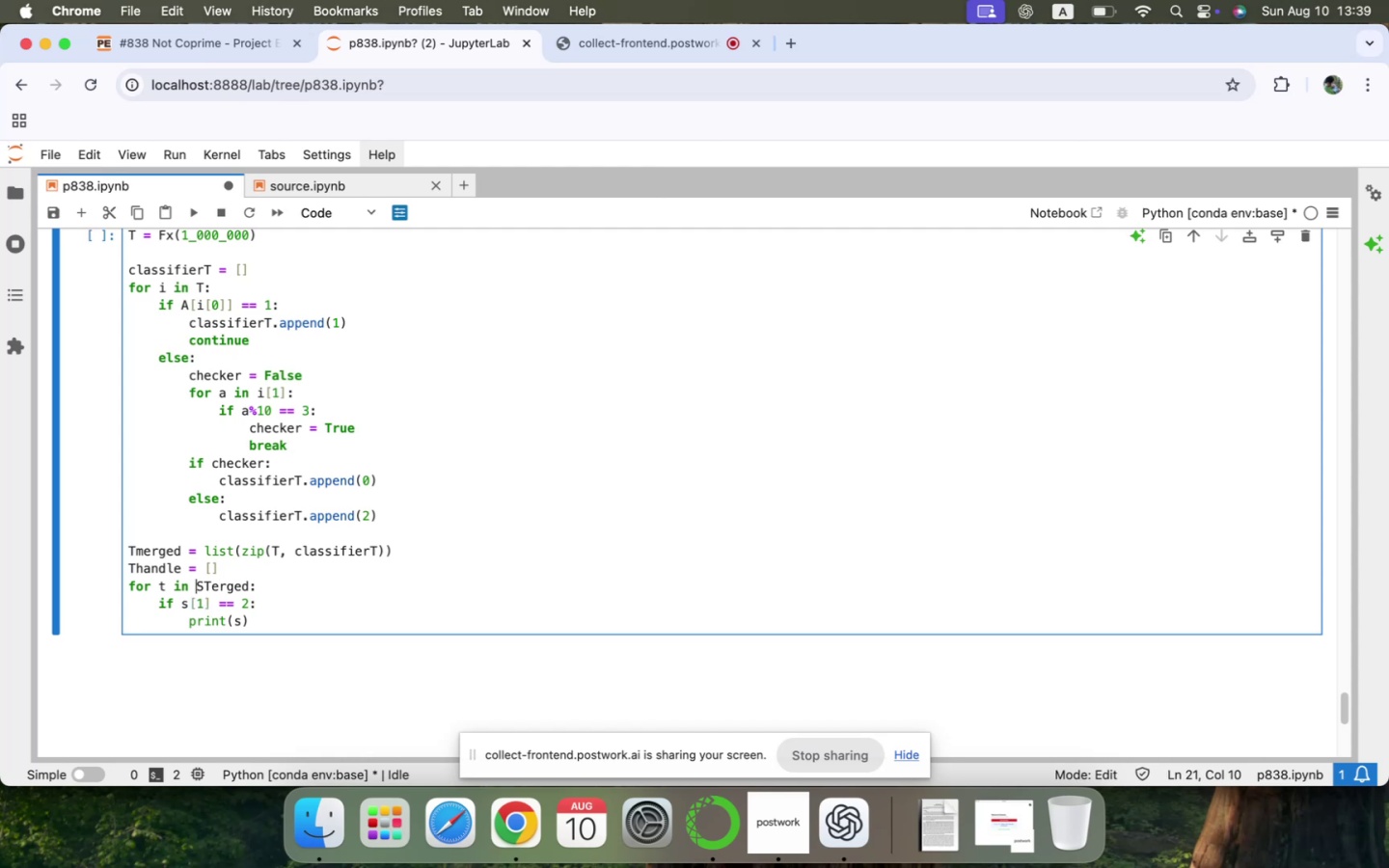 
key(ArrowRight)
 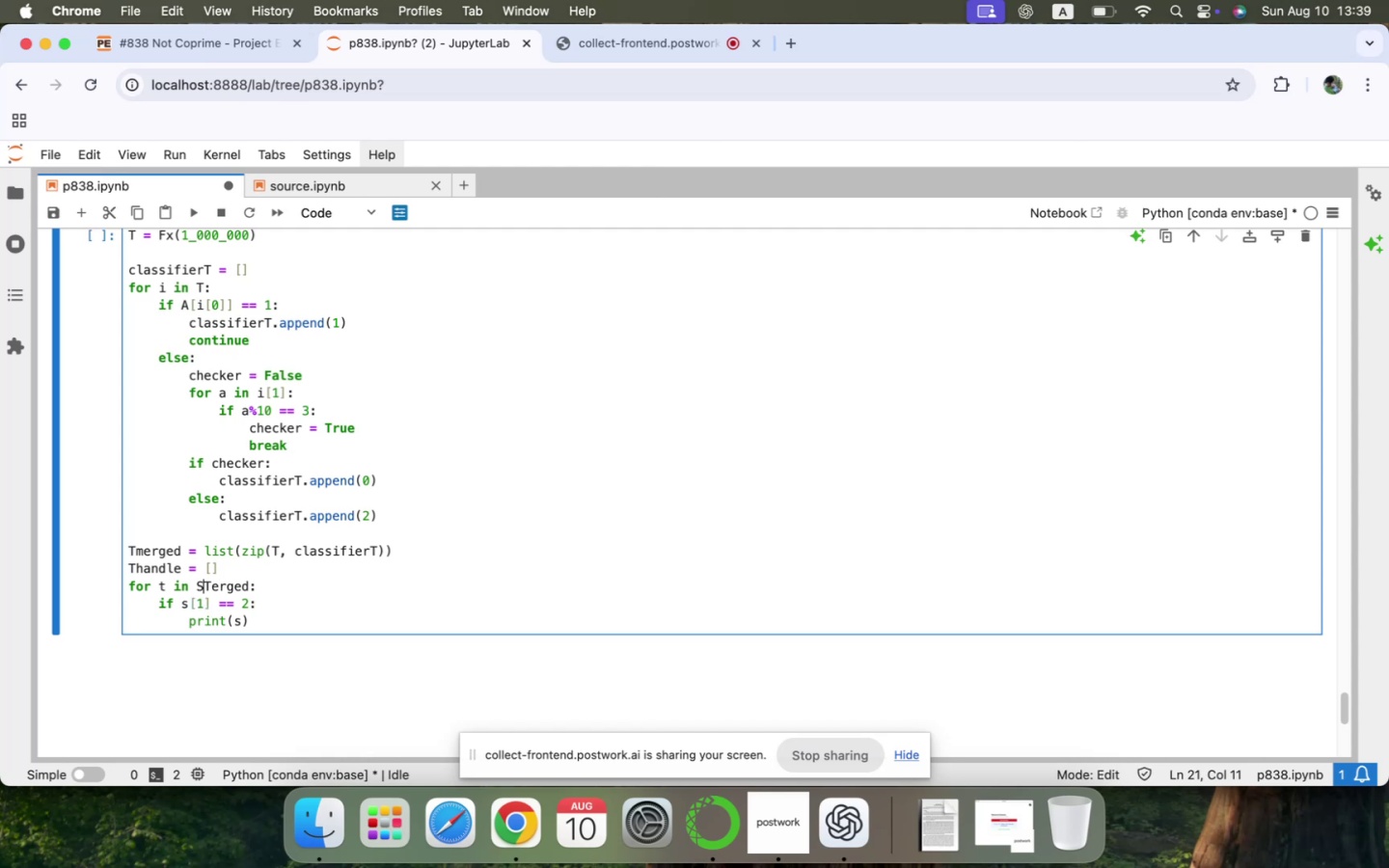 
key(Backspace)
 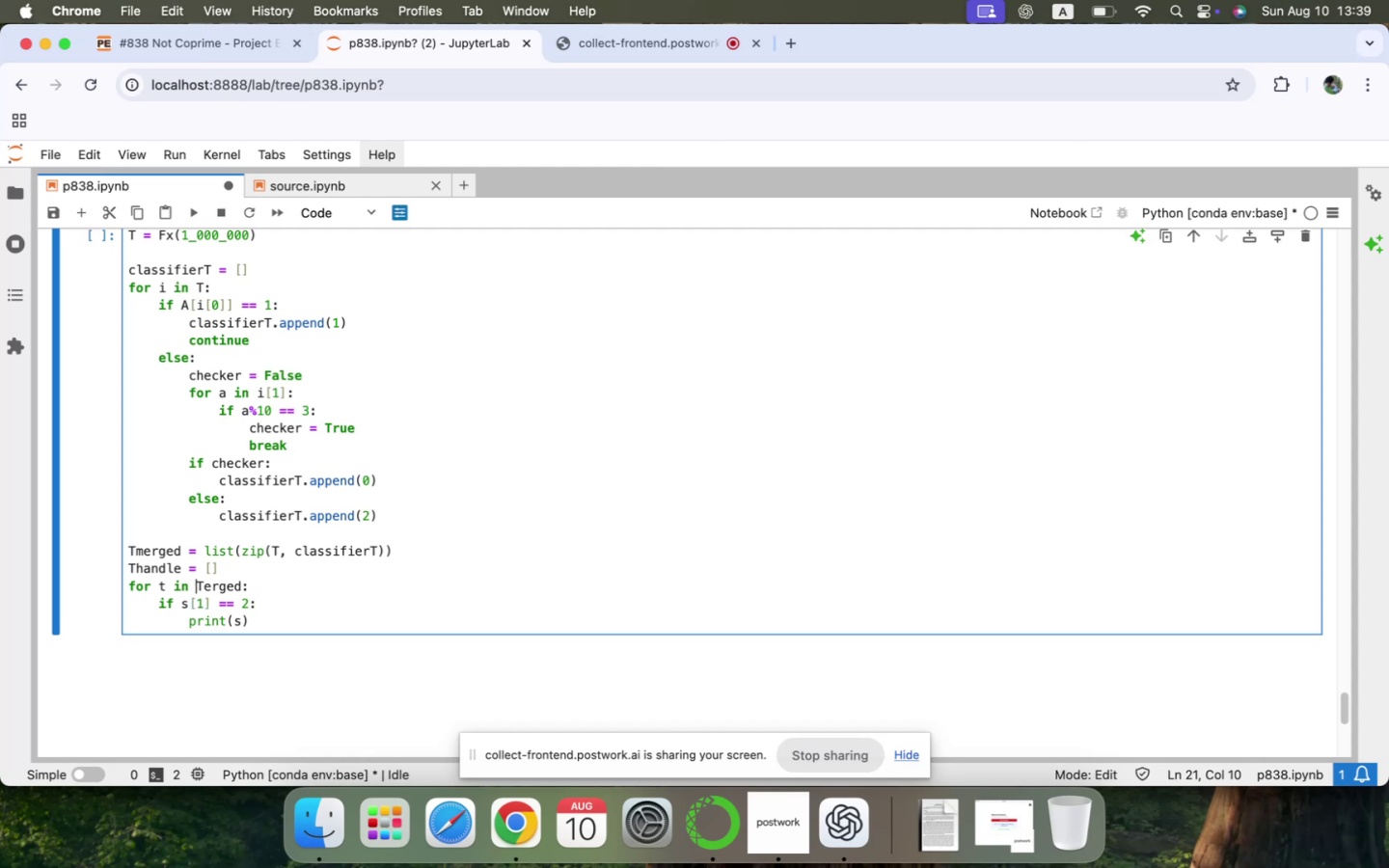 
key(ArrowRight)
 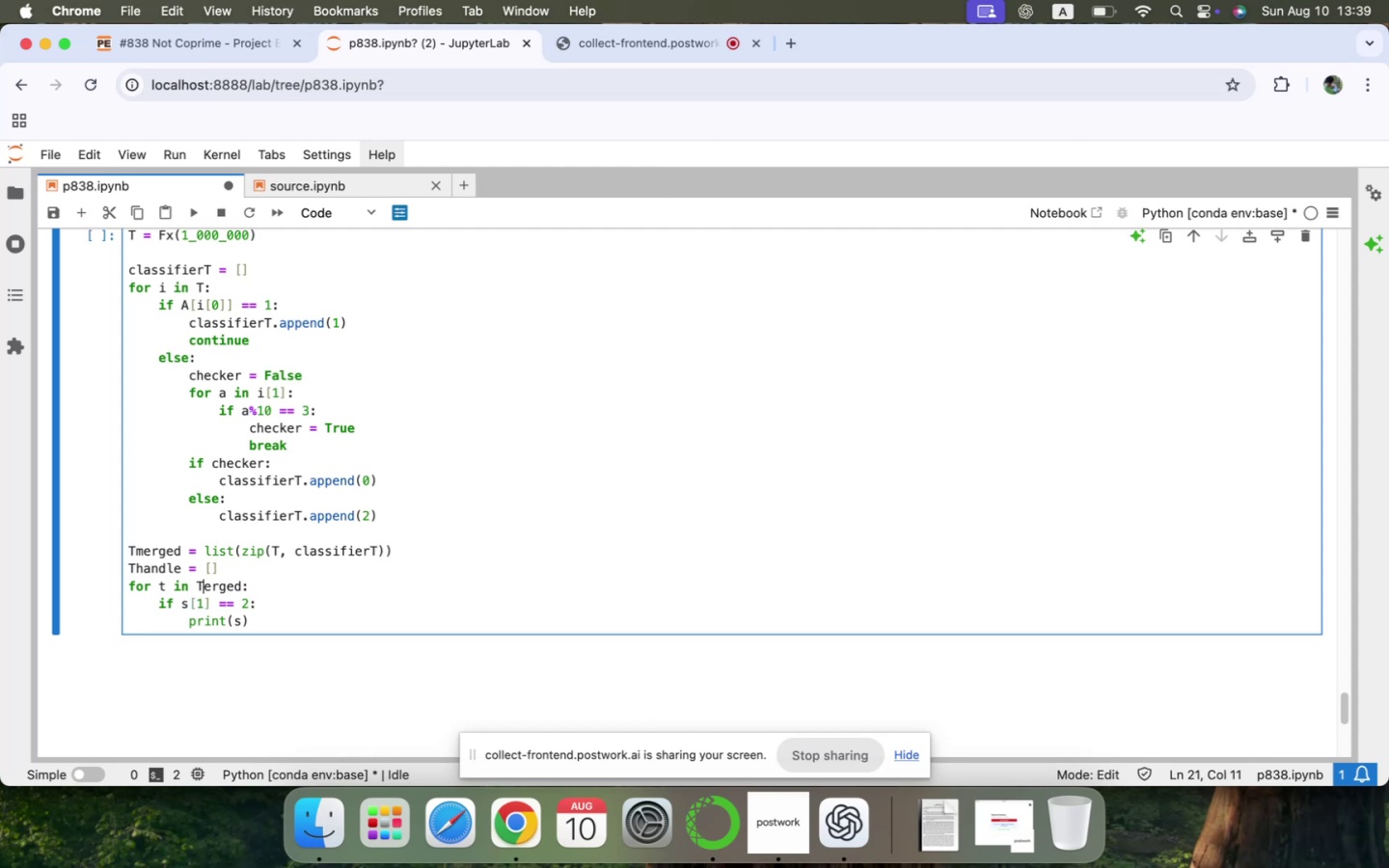 
key(M)
 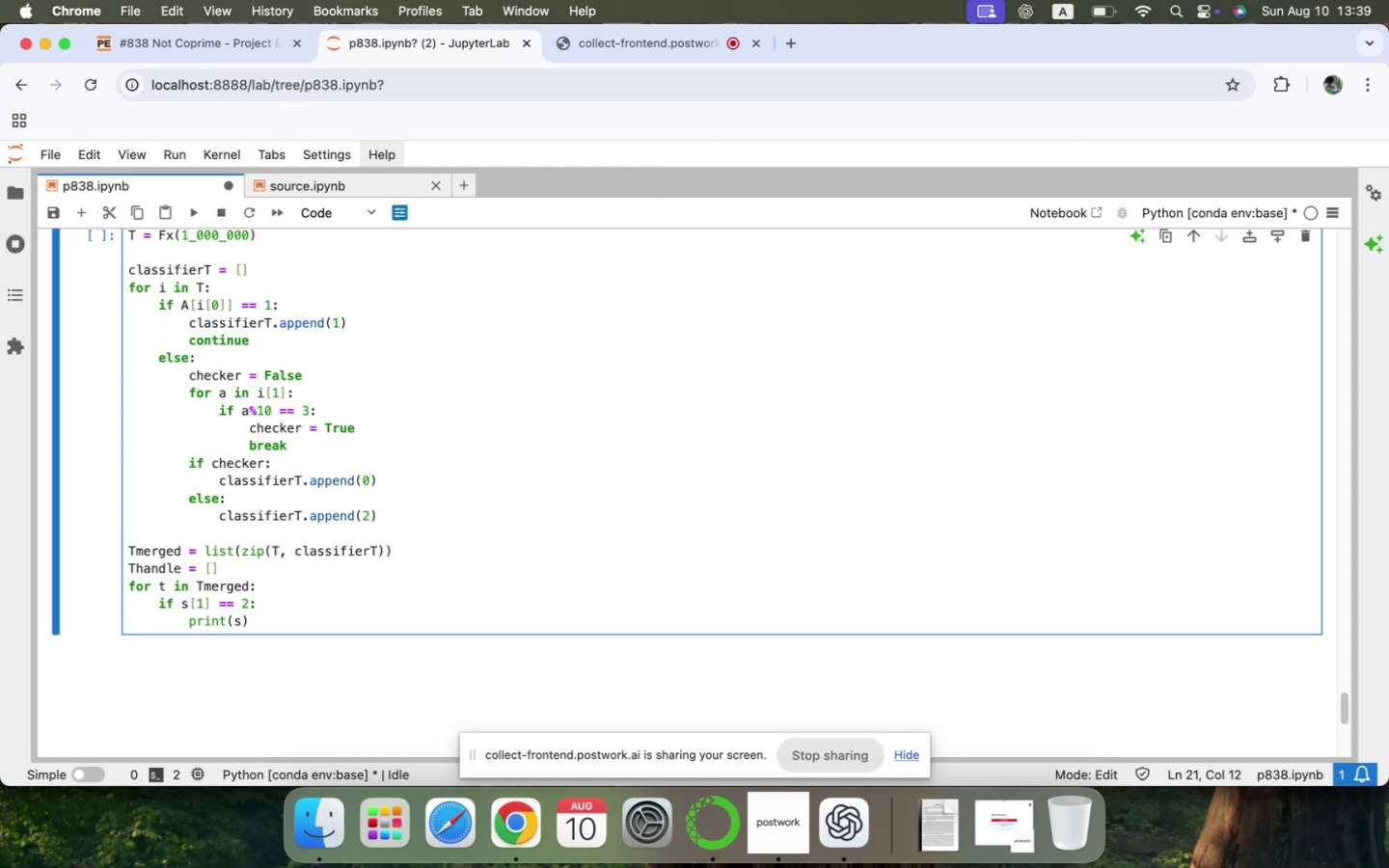 
key(ArrowDown)
 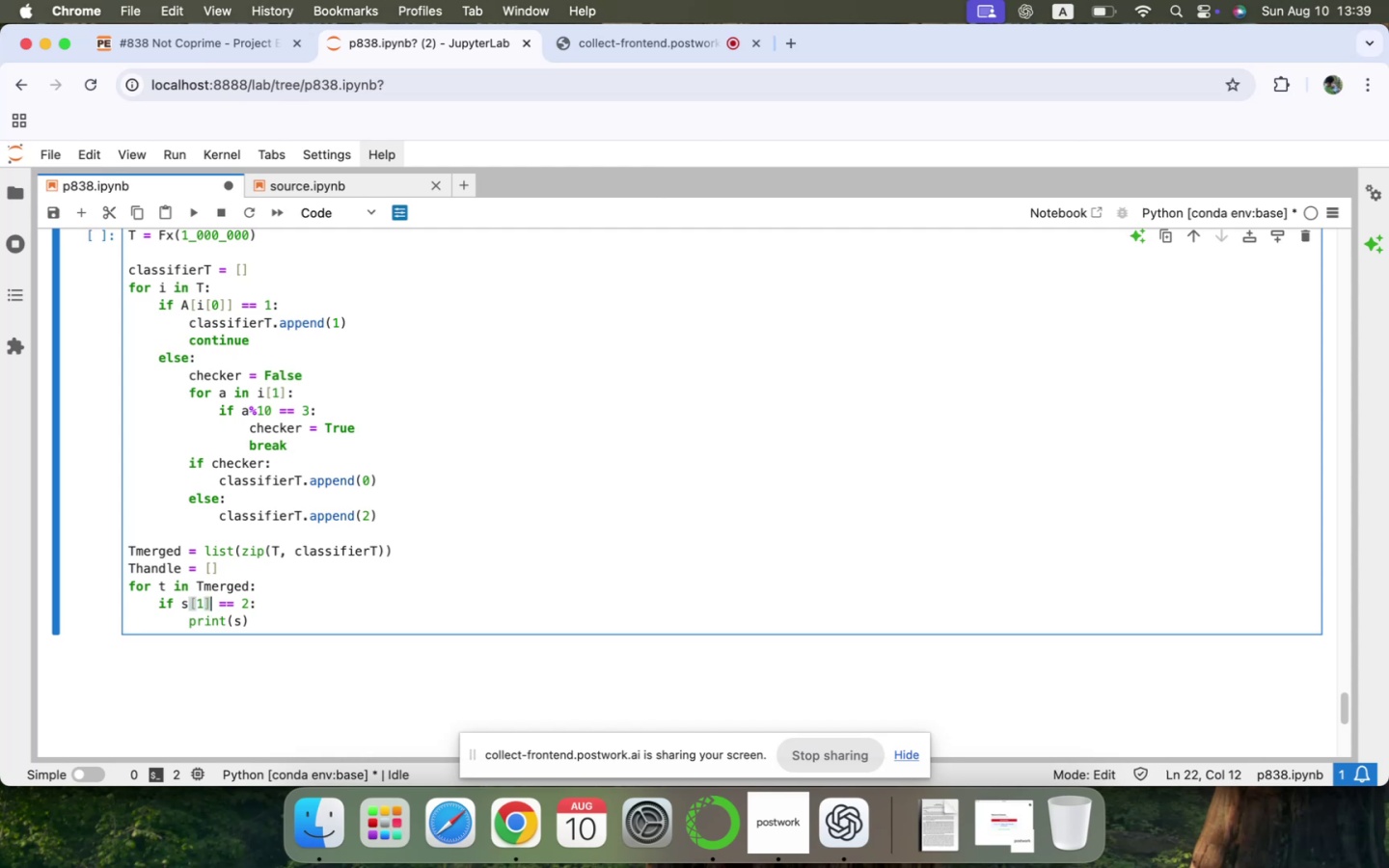 
key(ArrowLeft)
 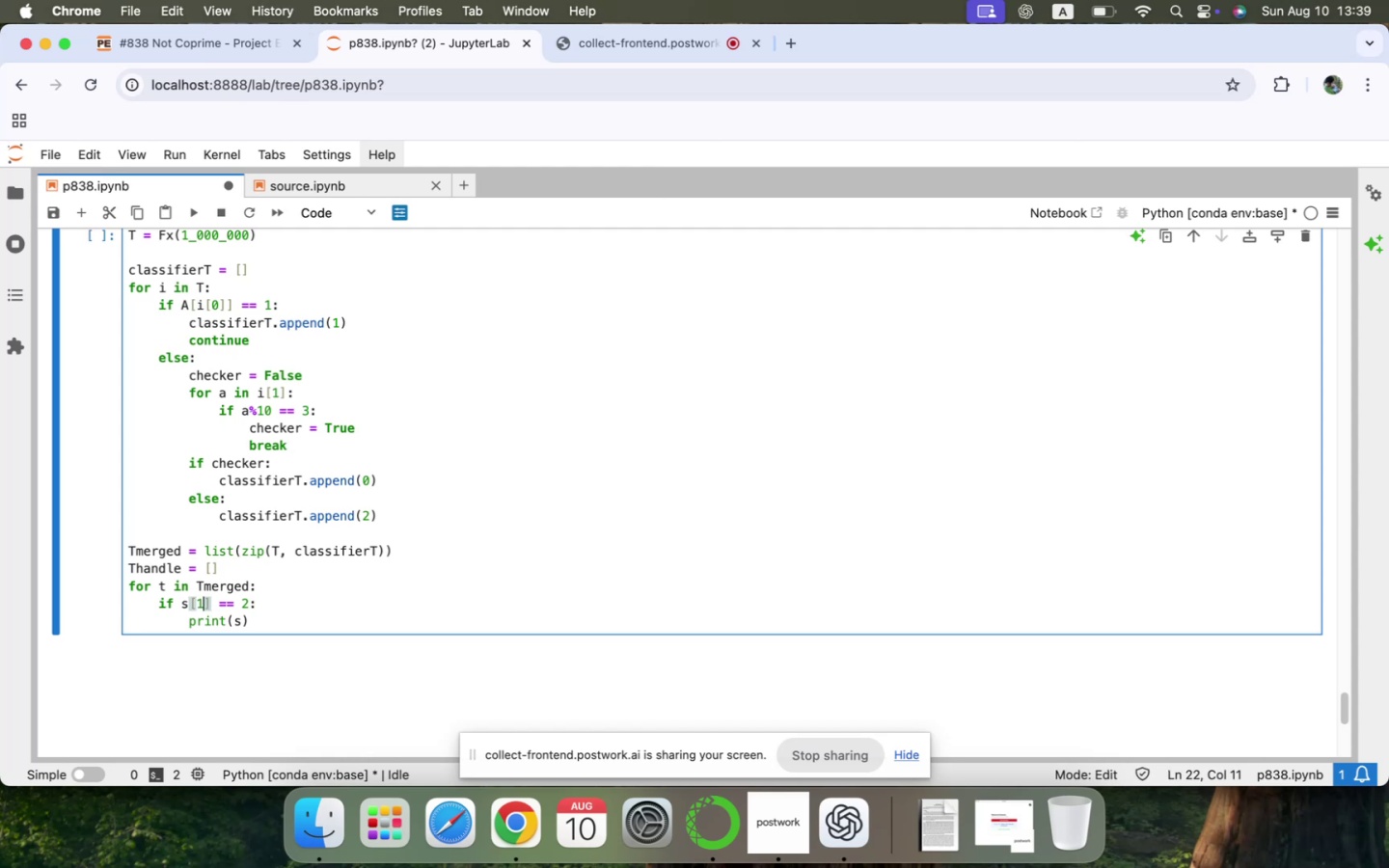 
key(ArrowLeft)
 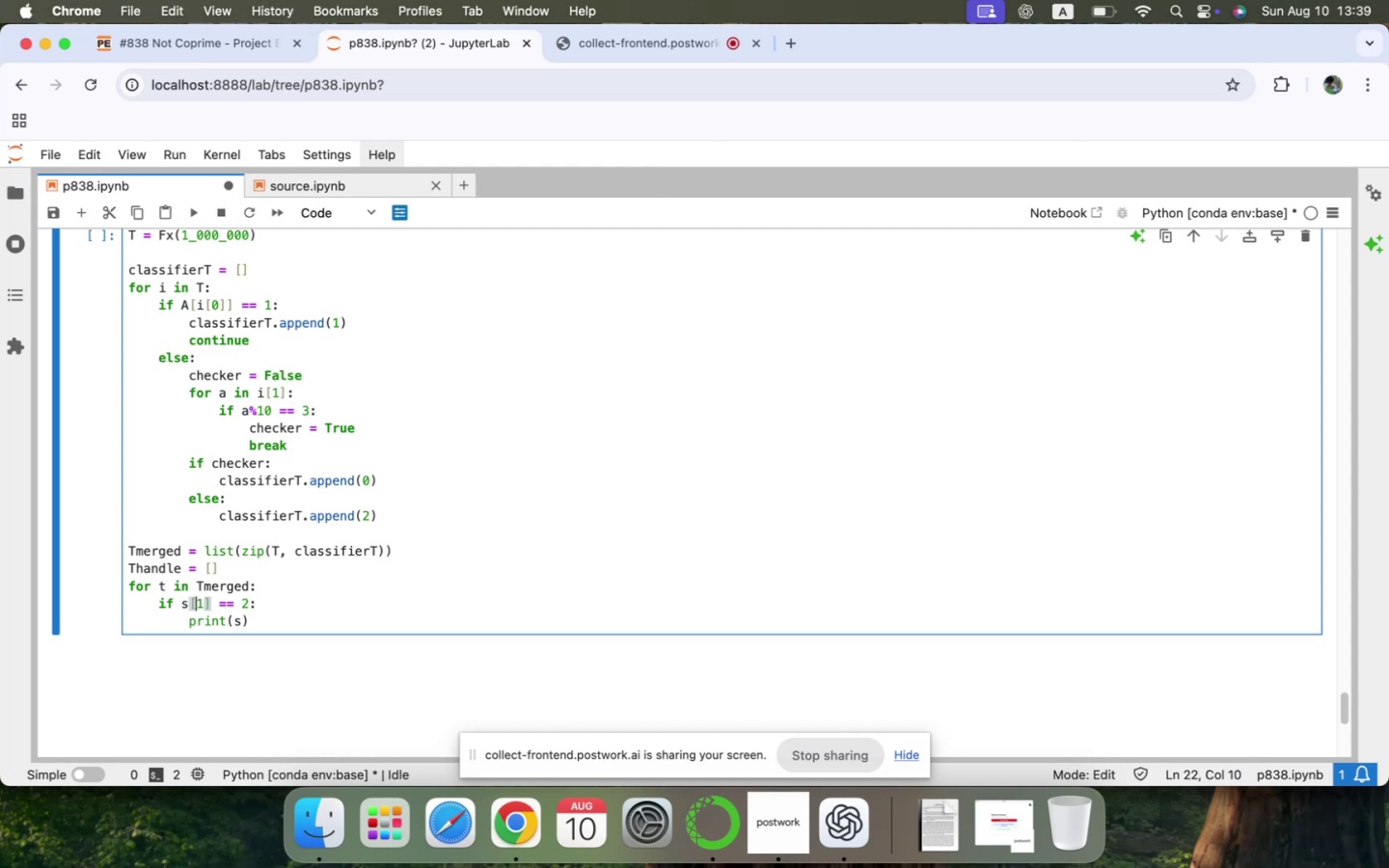 
key(ArrowLeft)
 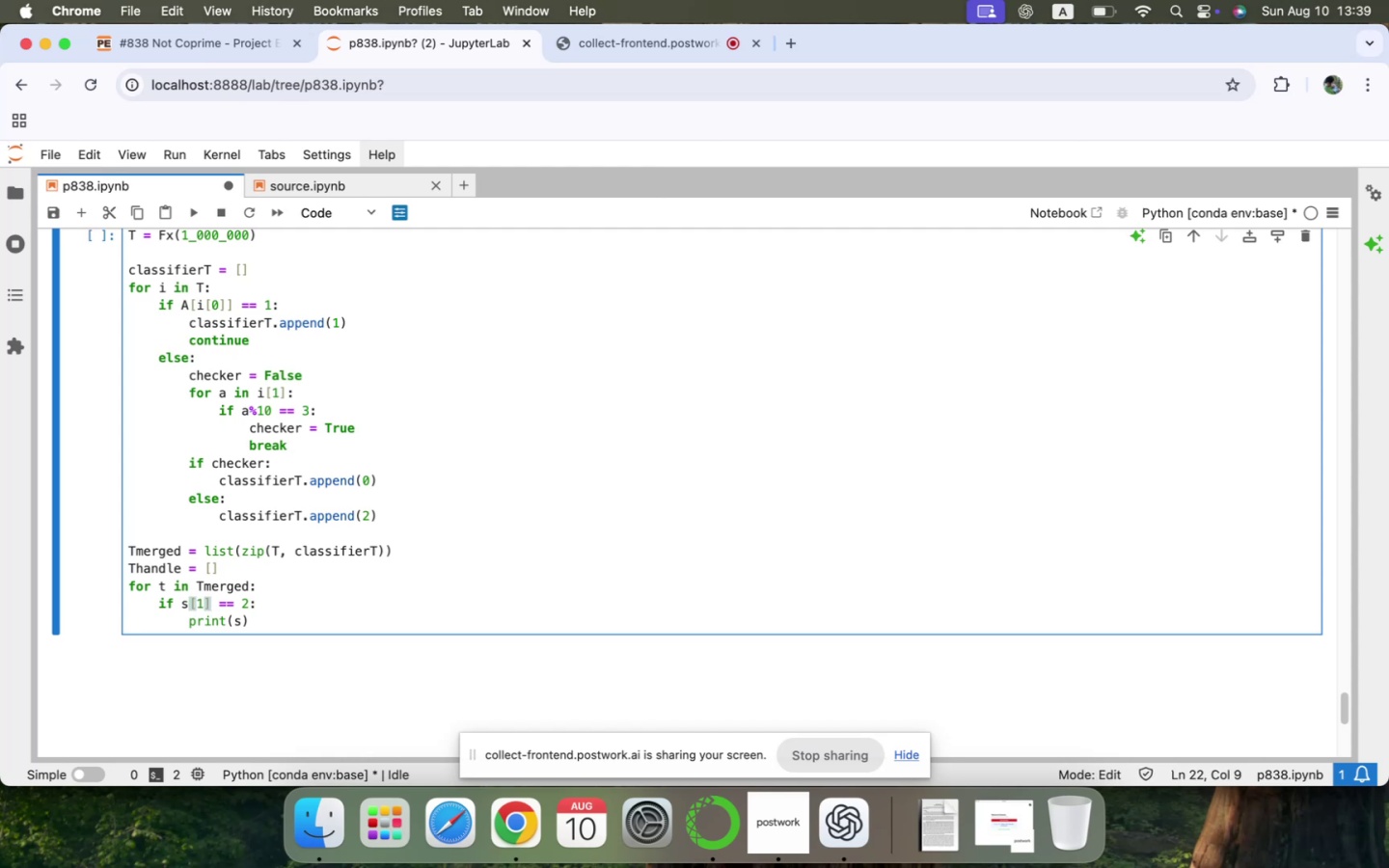 
key(ArrowLeft)
 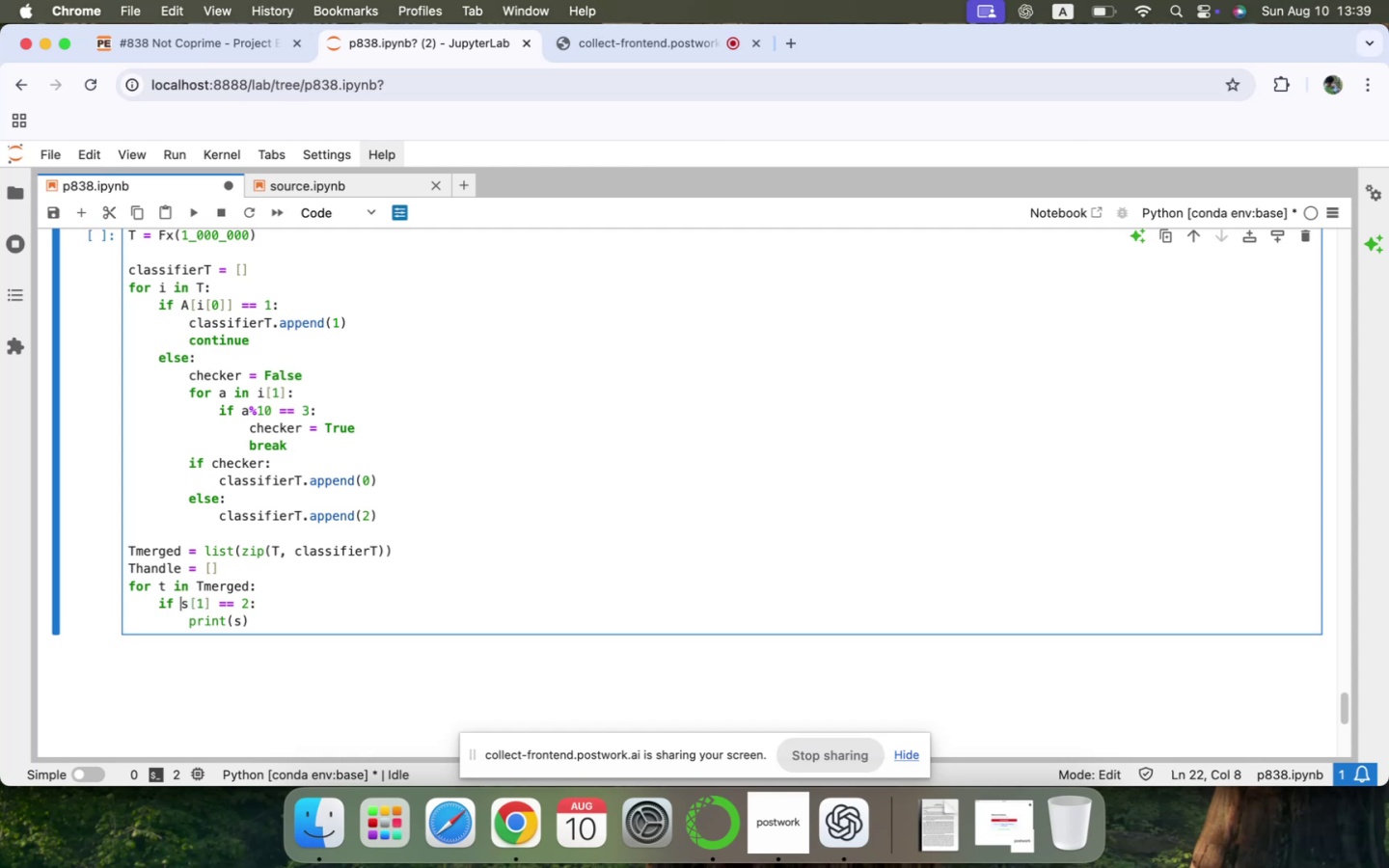 
key(ArrowRight)
 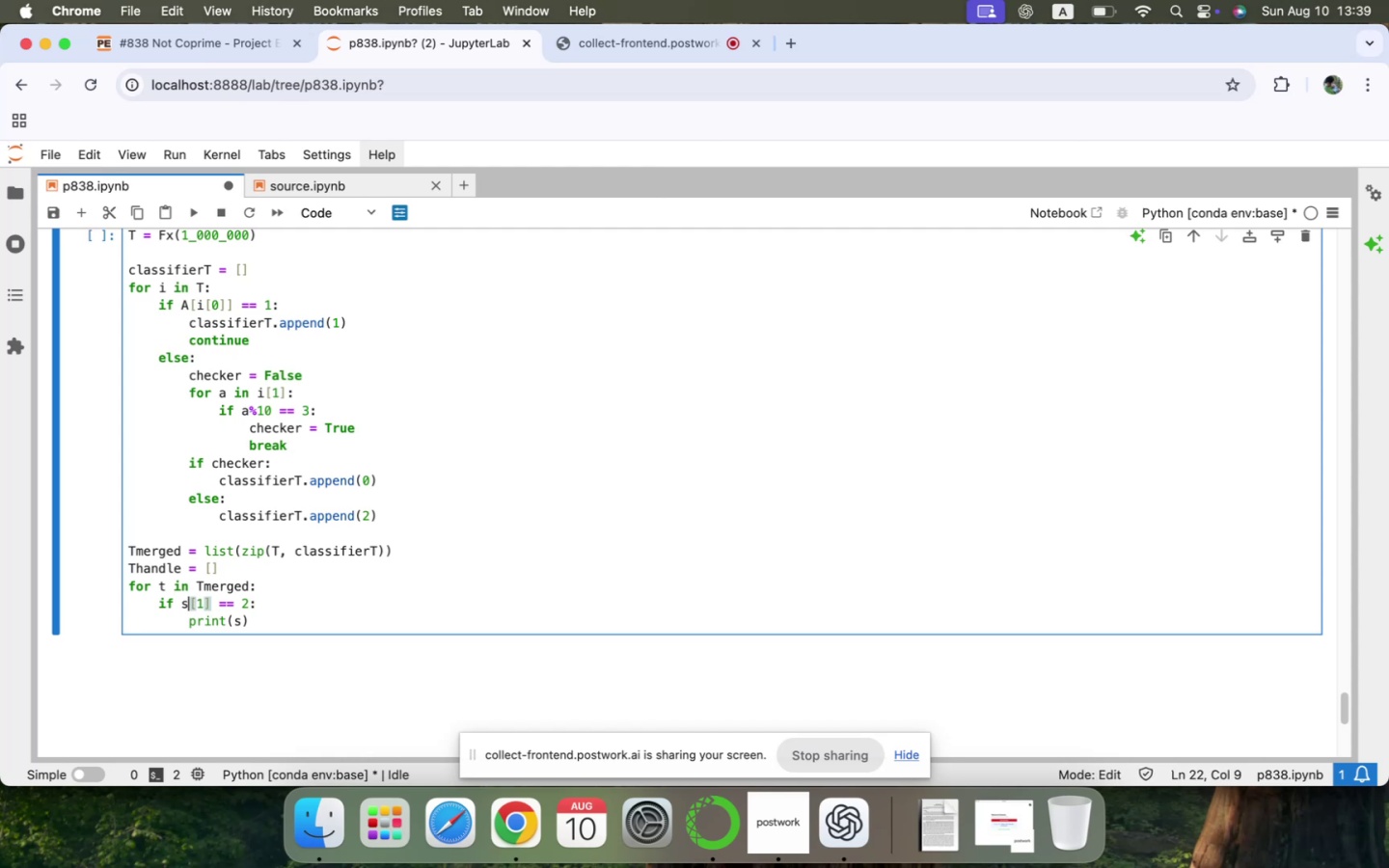 
key(Backspace)
 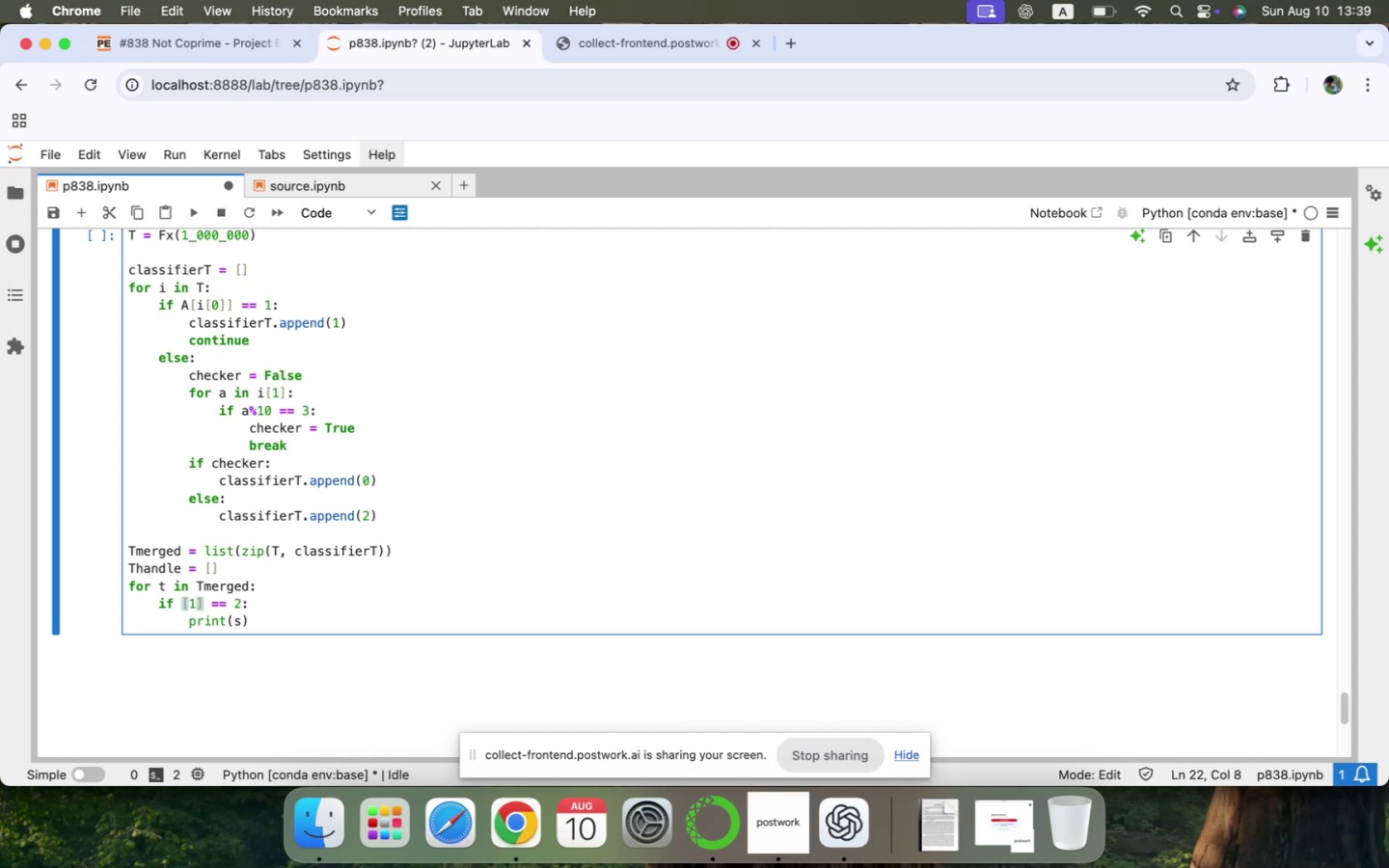 
key(T)
 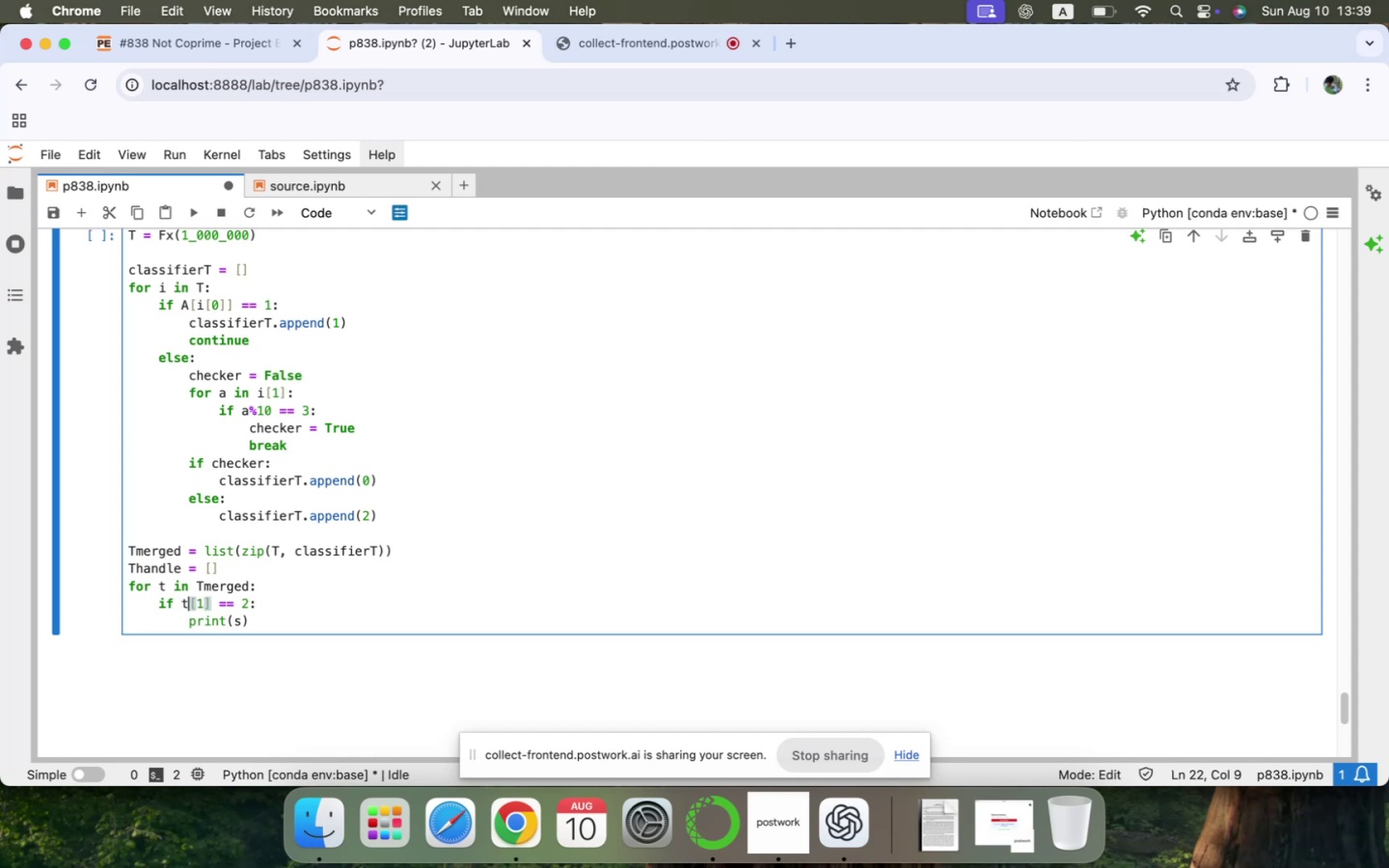 
key(ArrowDown)
 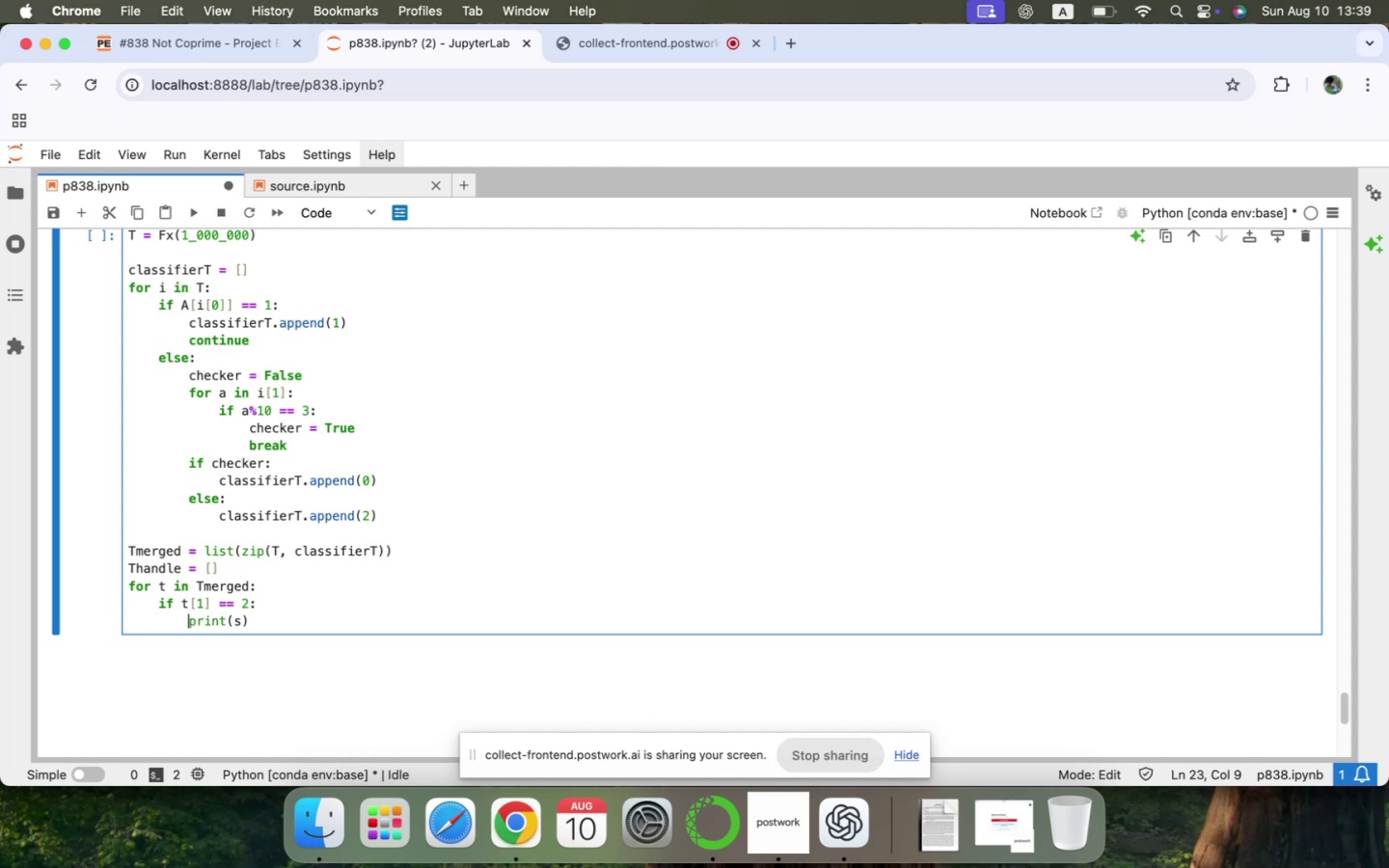 
key(Shift+ArrowDown)
 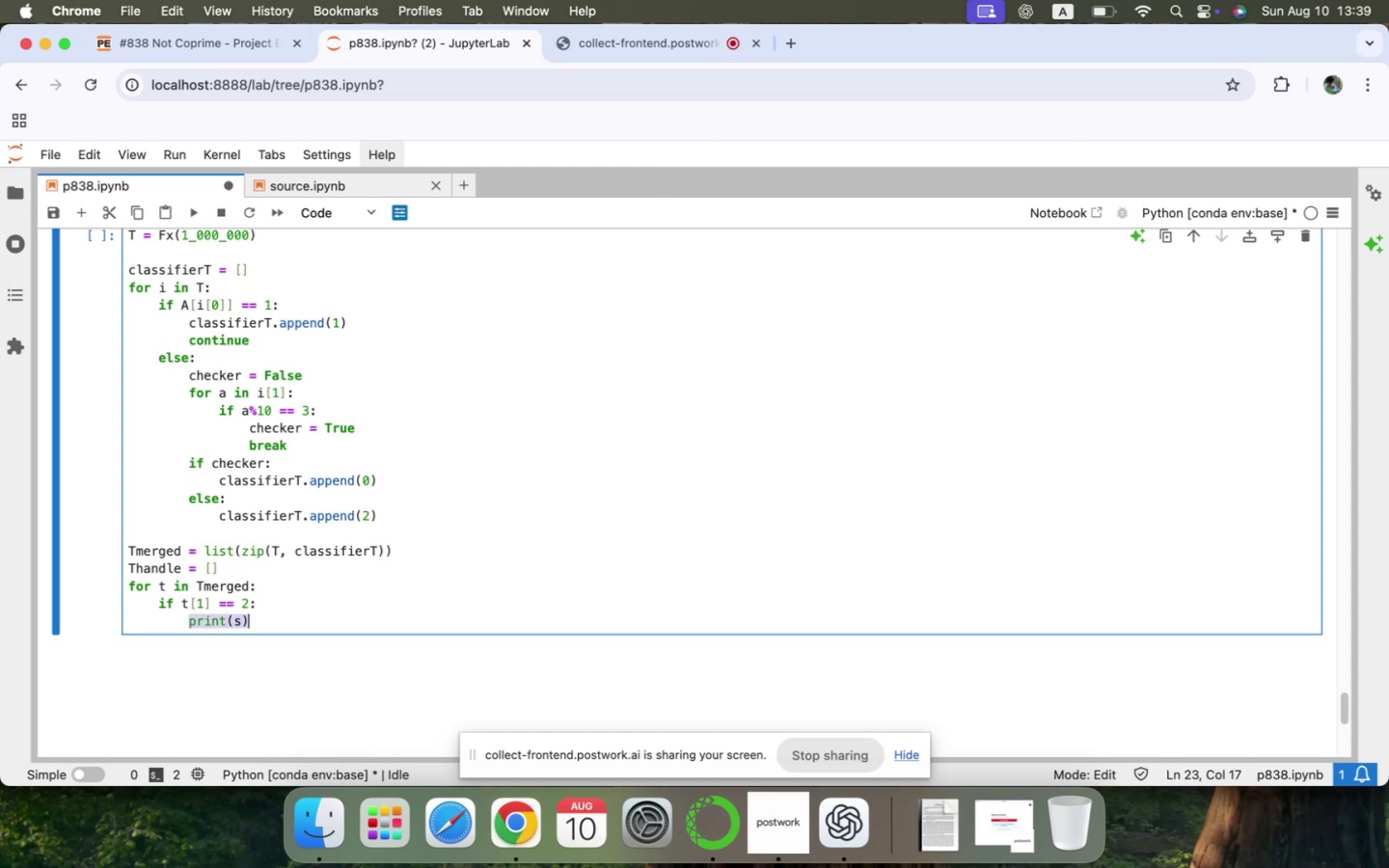 
key(Backspace)
type(Thandle.append()
 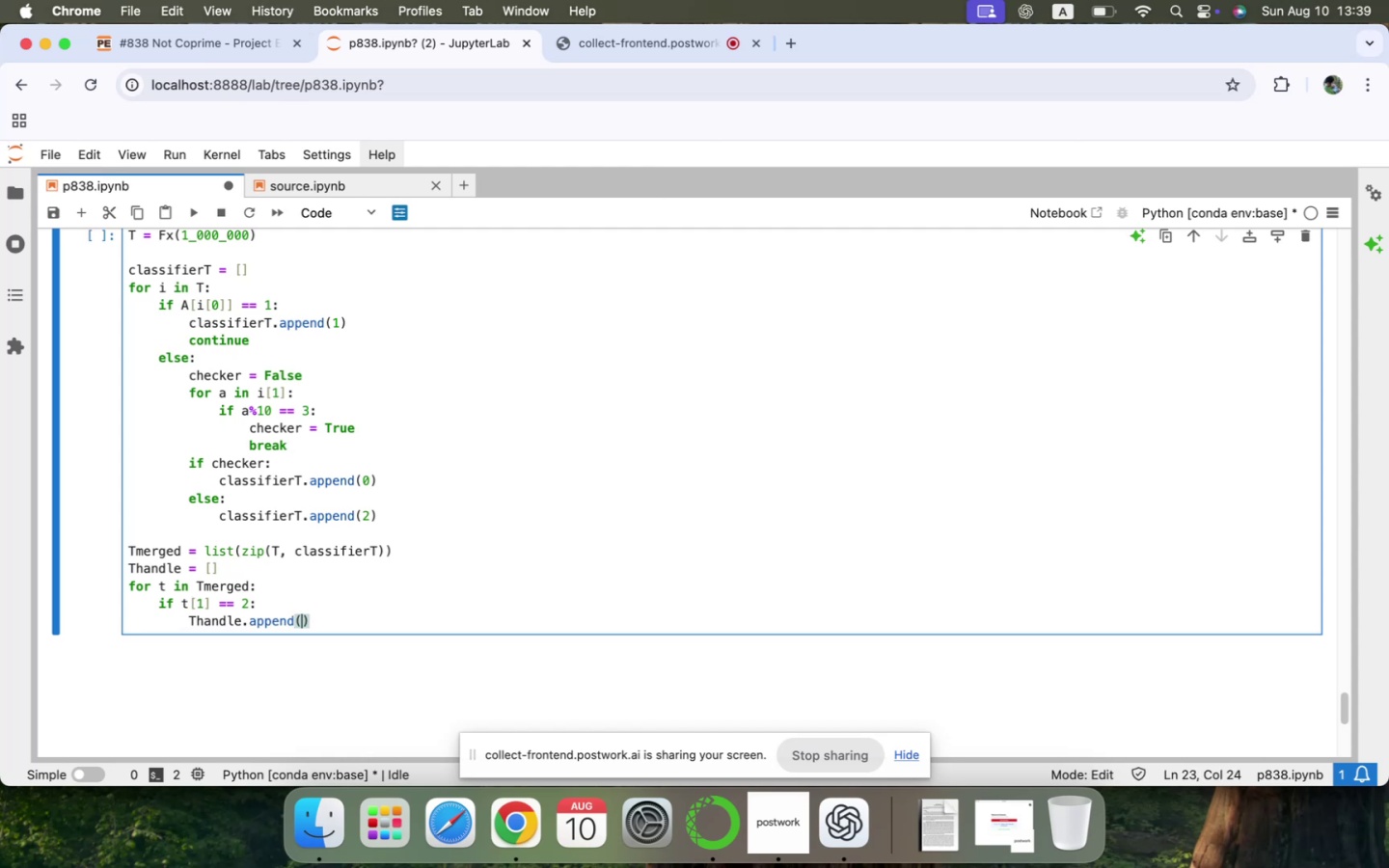 
key(T)
 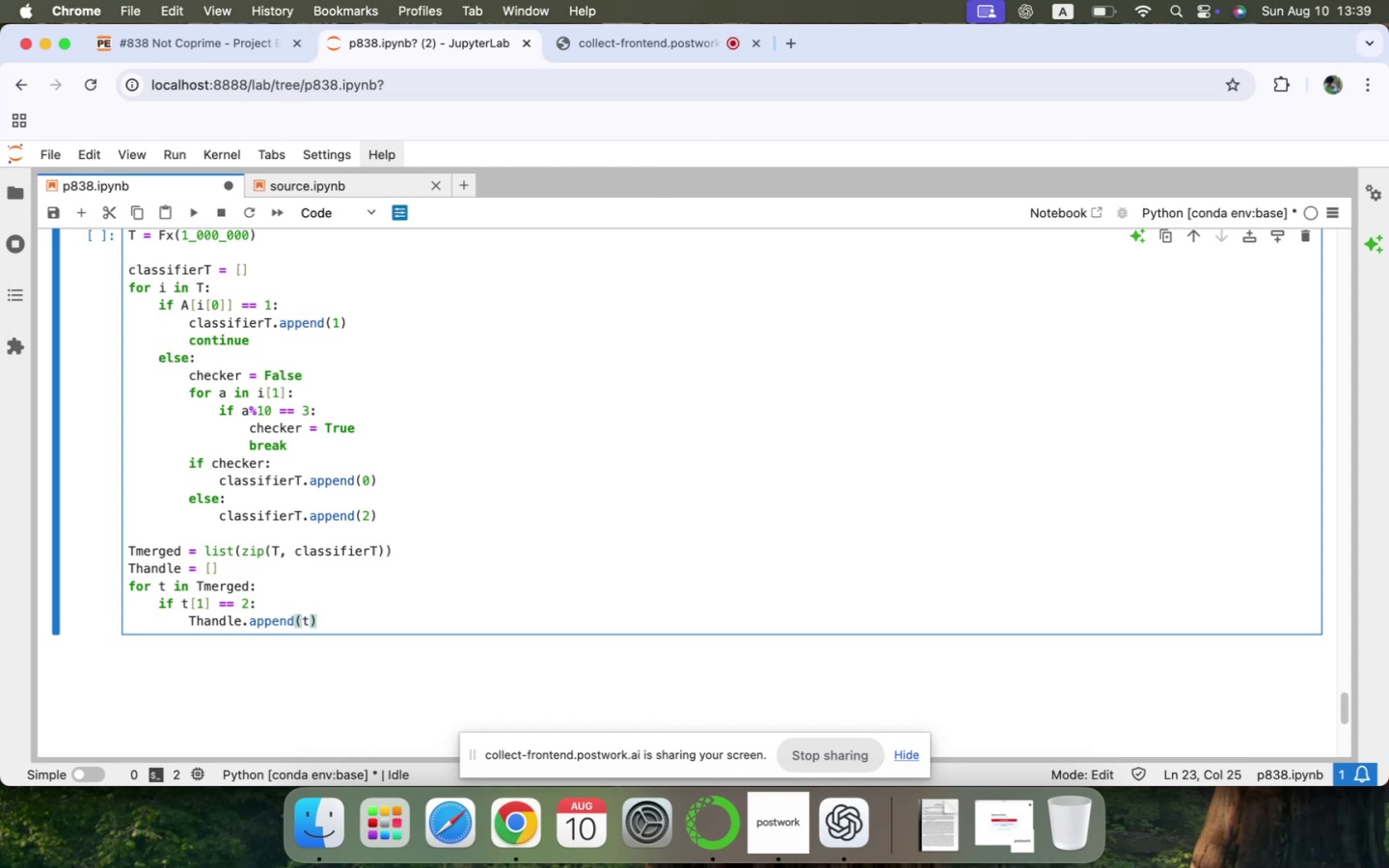 
key(ArrowDown)
 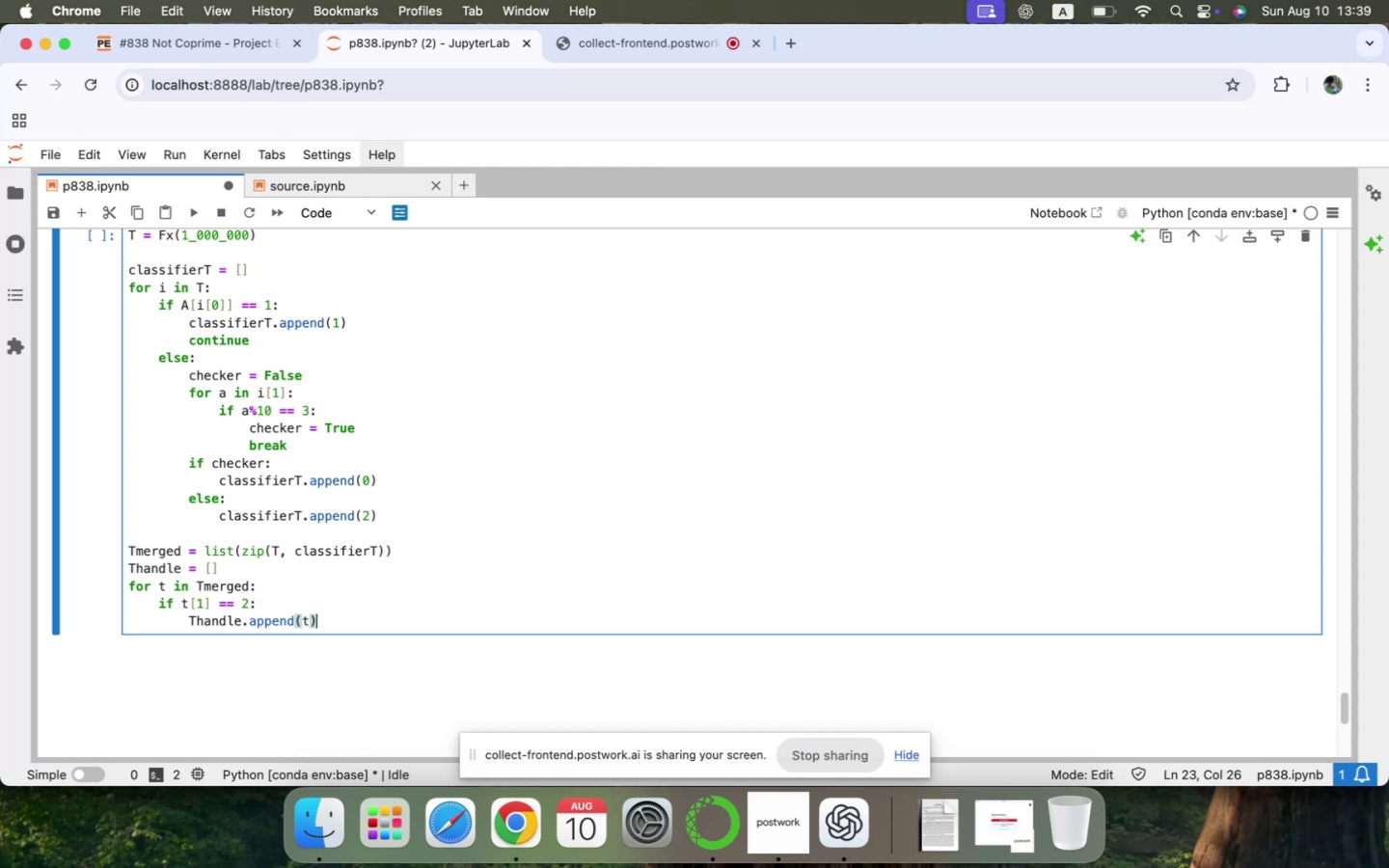 
key(Enter)
 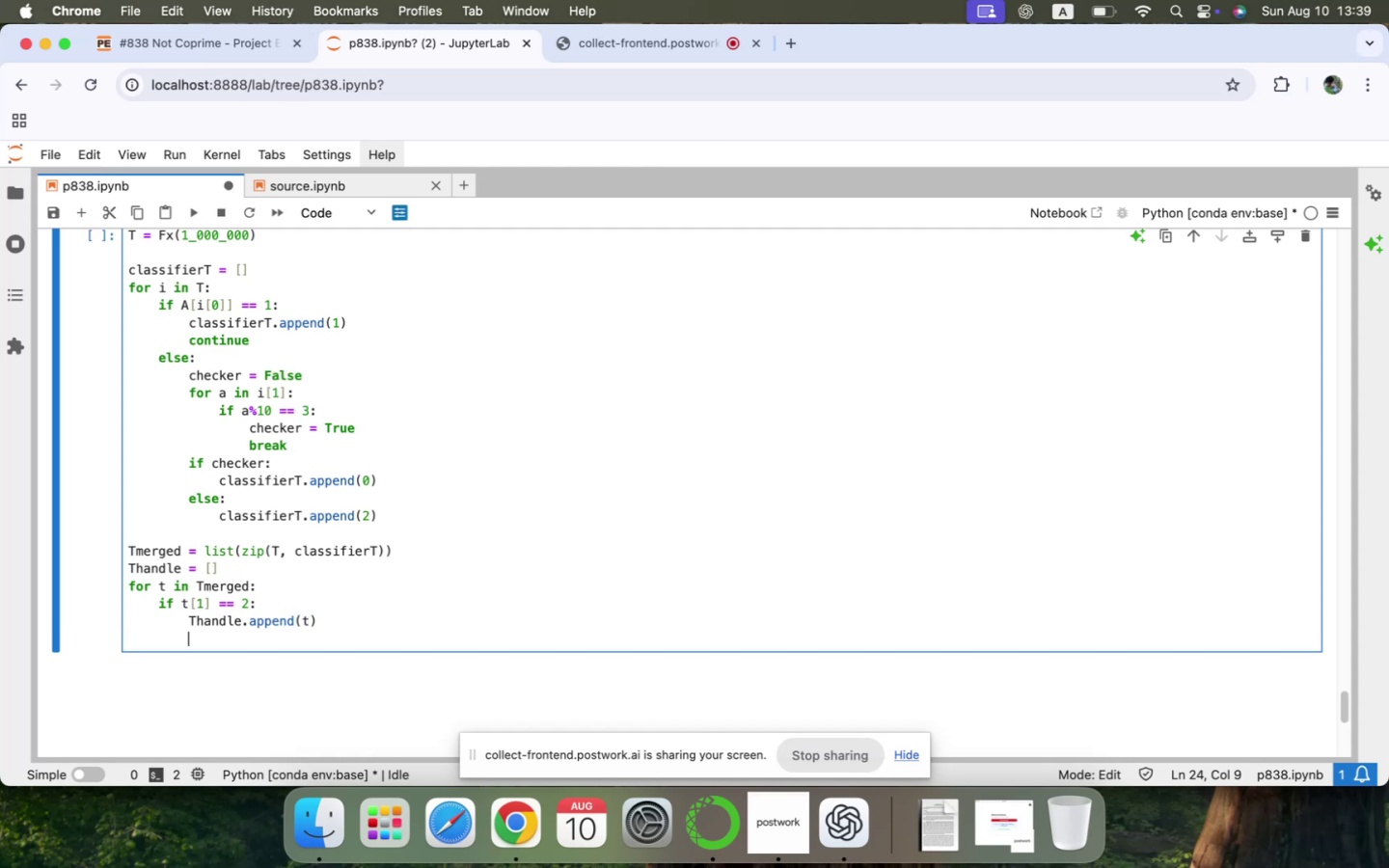 
key(Backspace)
key(Backspace)
type(print(len(Thandle)
 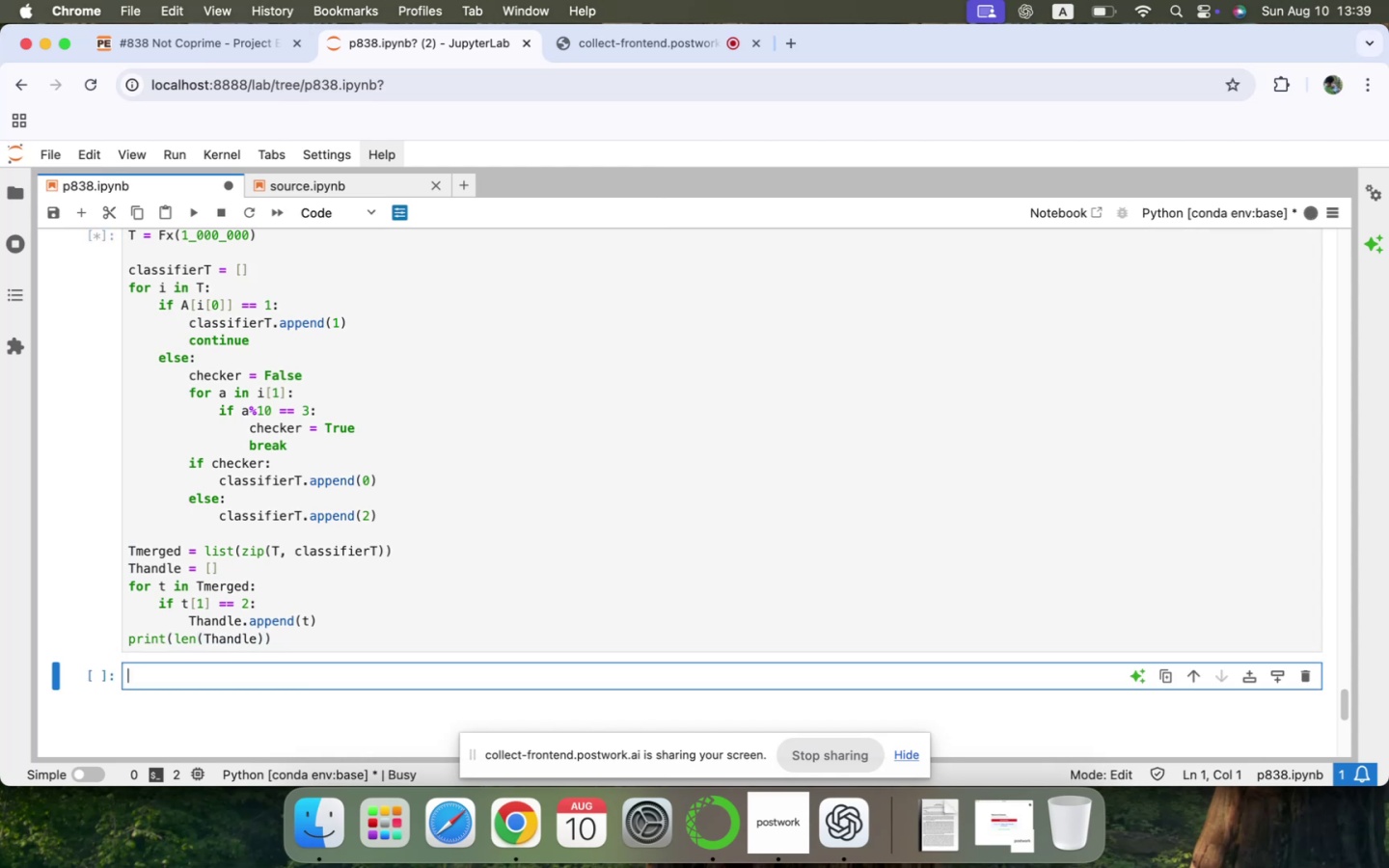 
 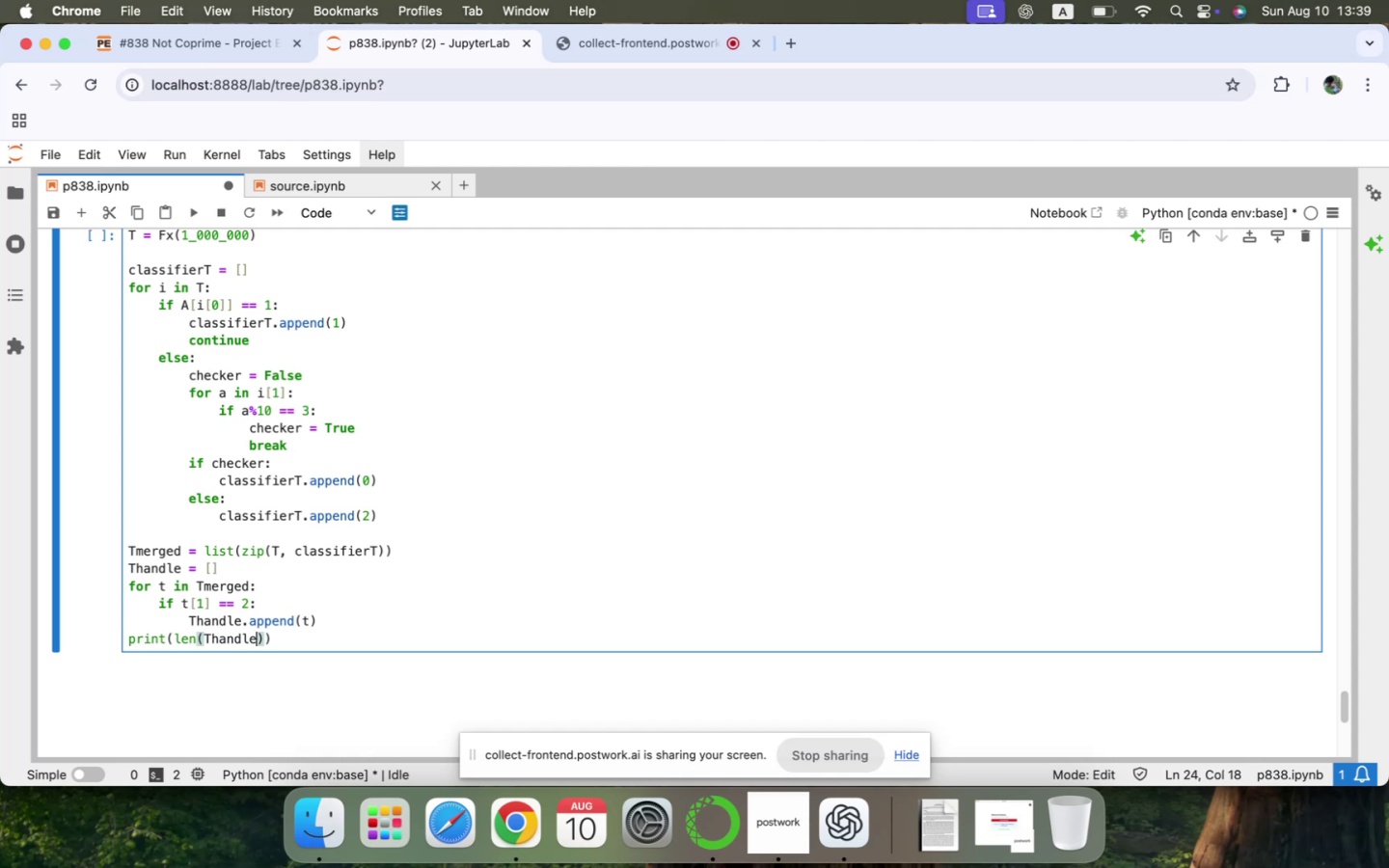 
key(Shift+Enter)
 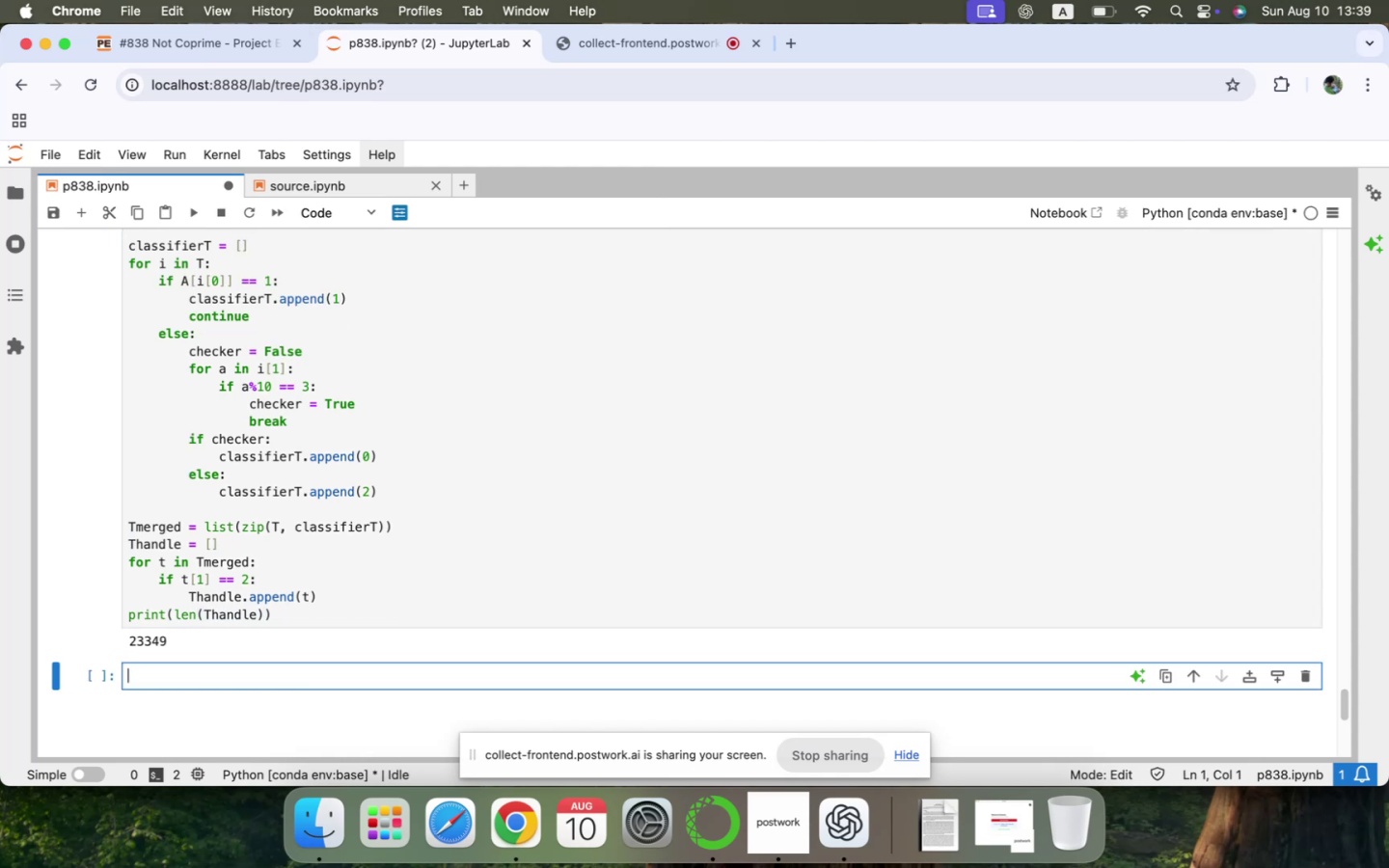 
wait(11.11)
 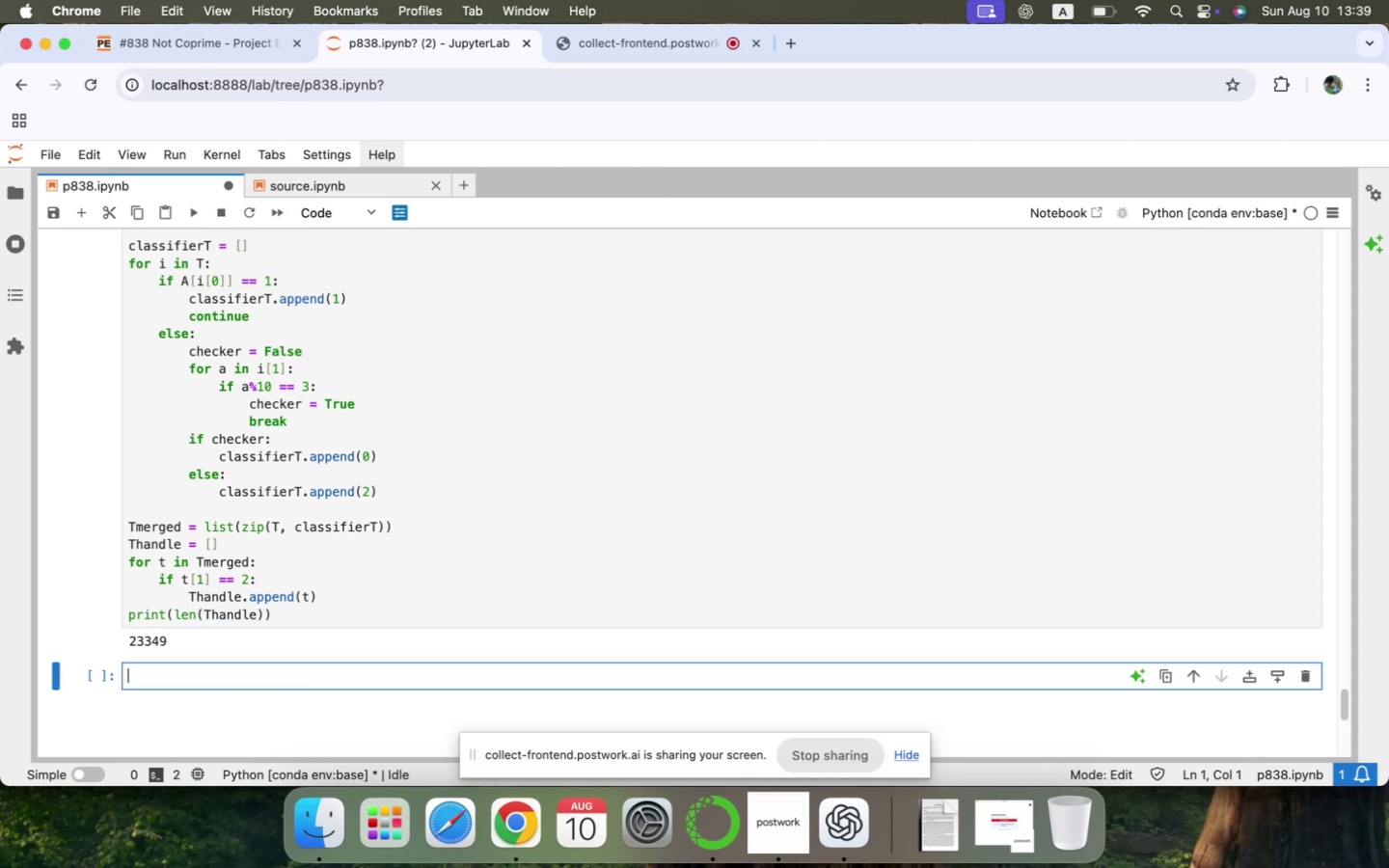 
double_click([227, 596])
 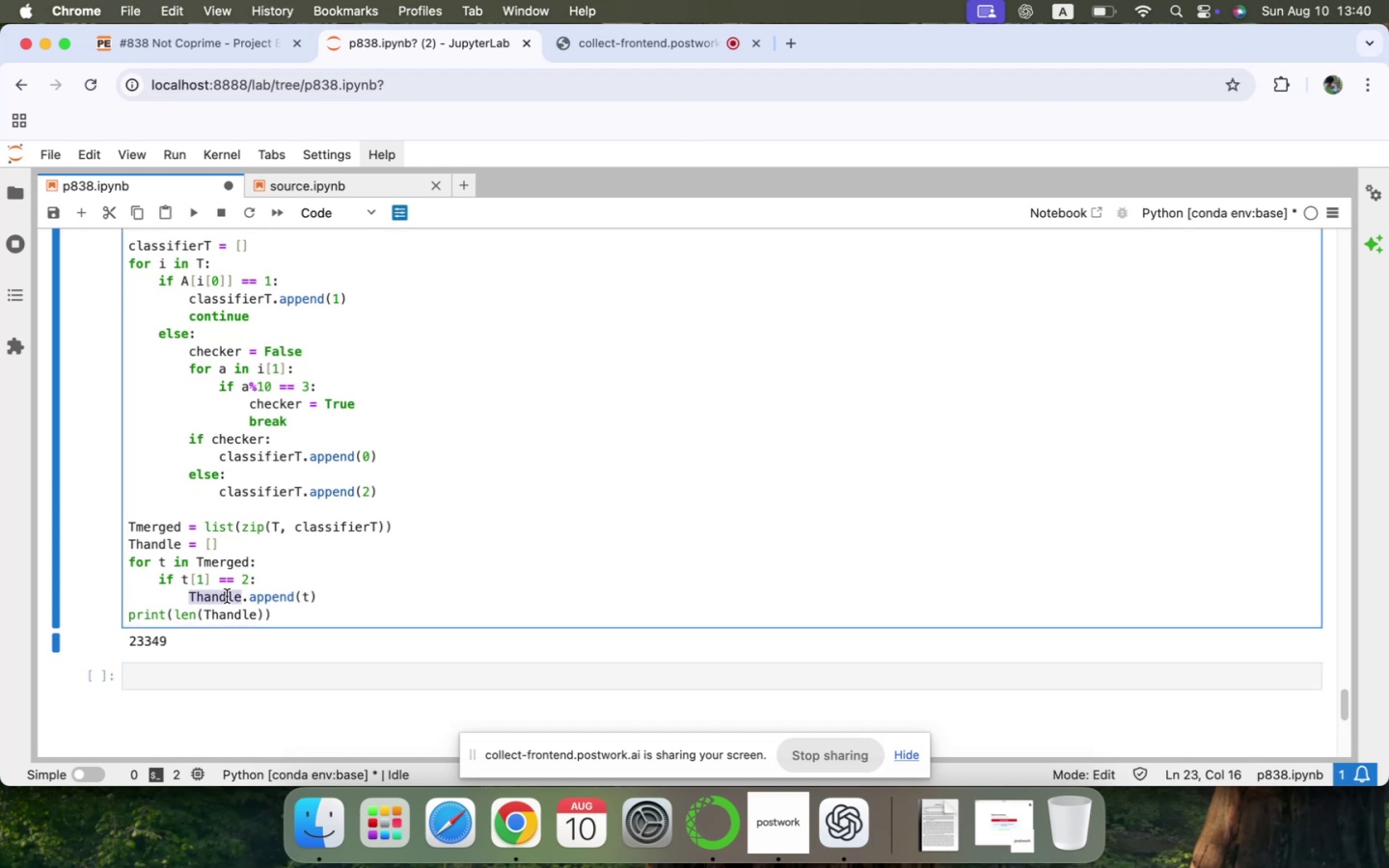 
key(Meta+CommandLeft)
 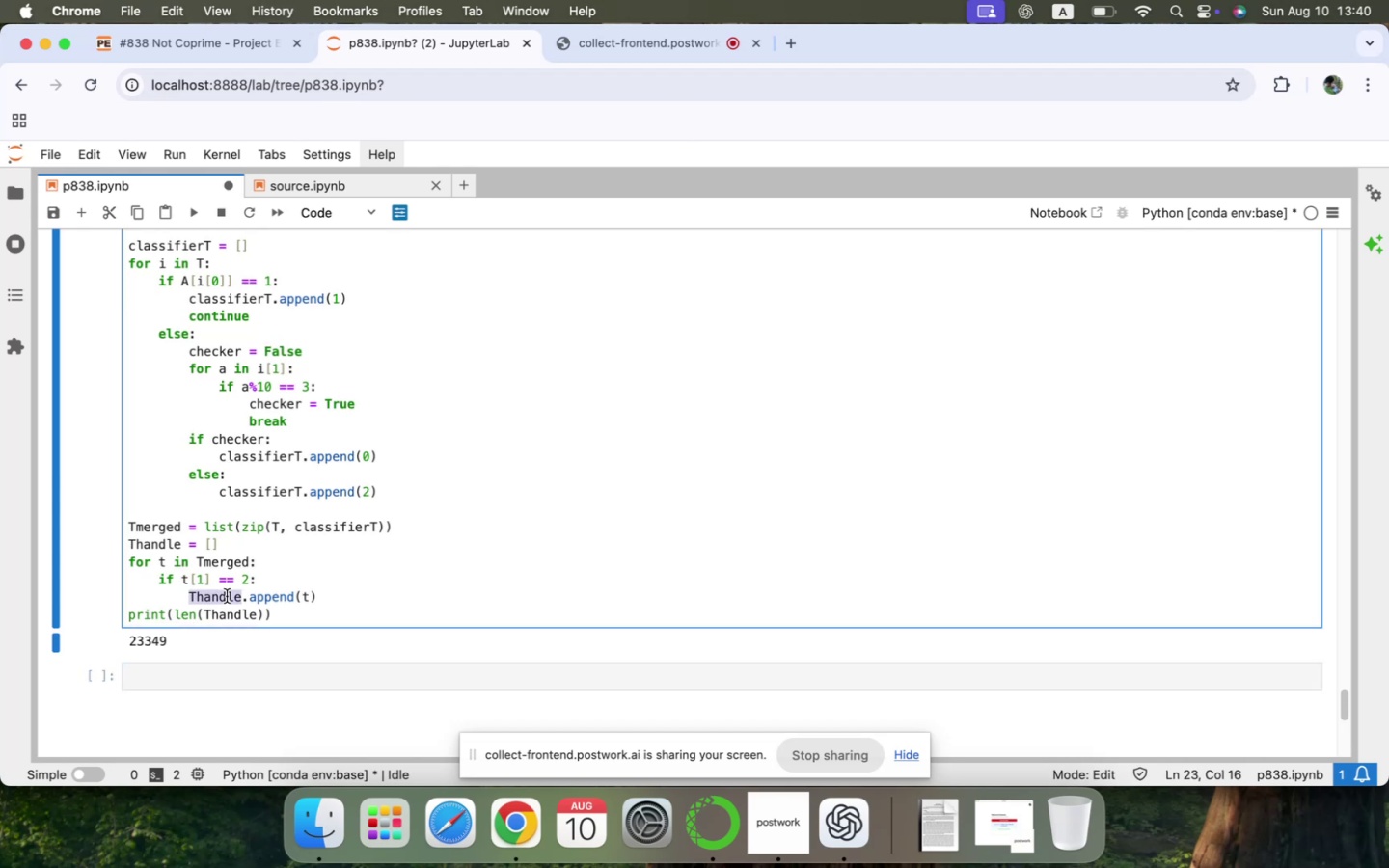 
key(Meta+C)
 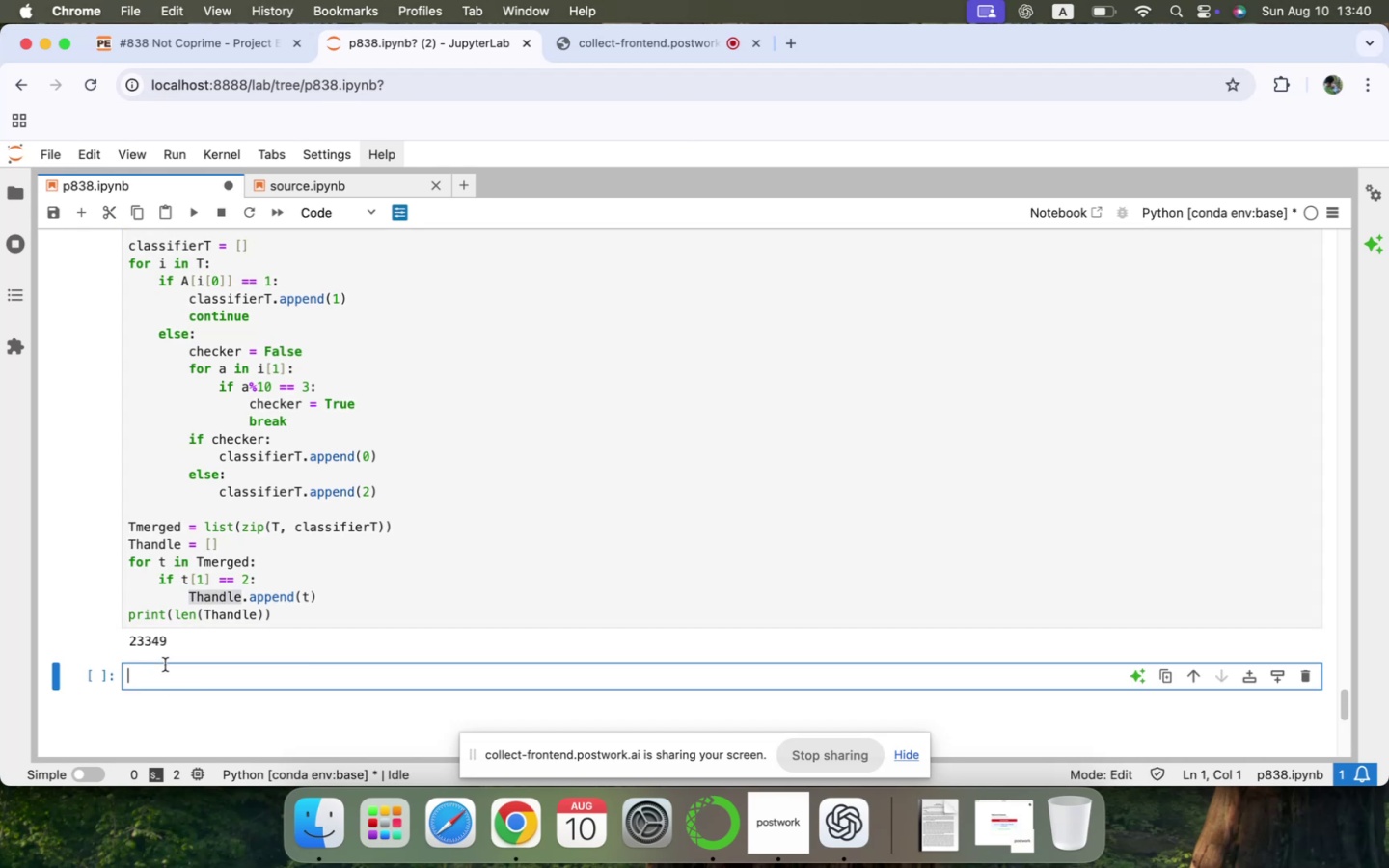 
key(Meta+V)
 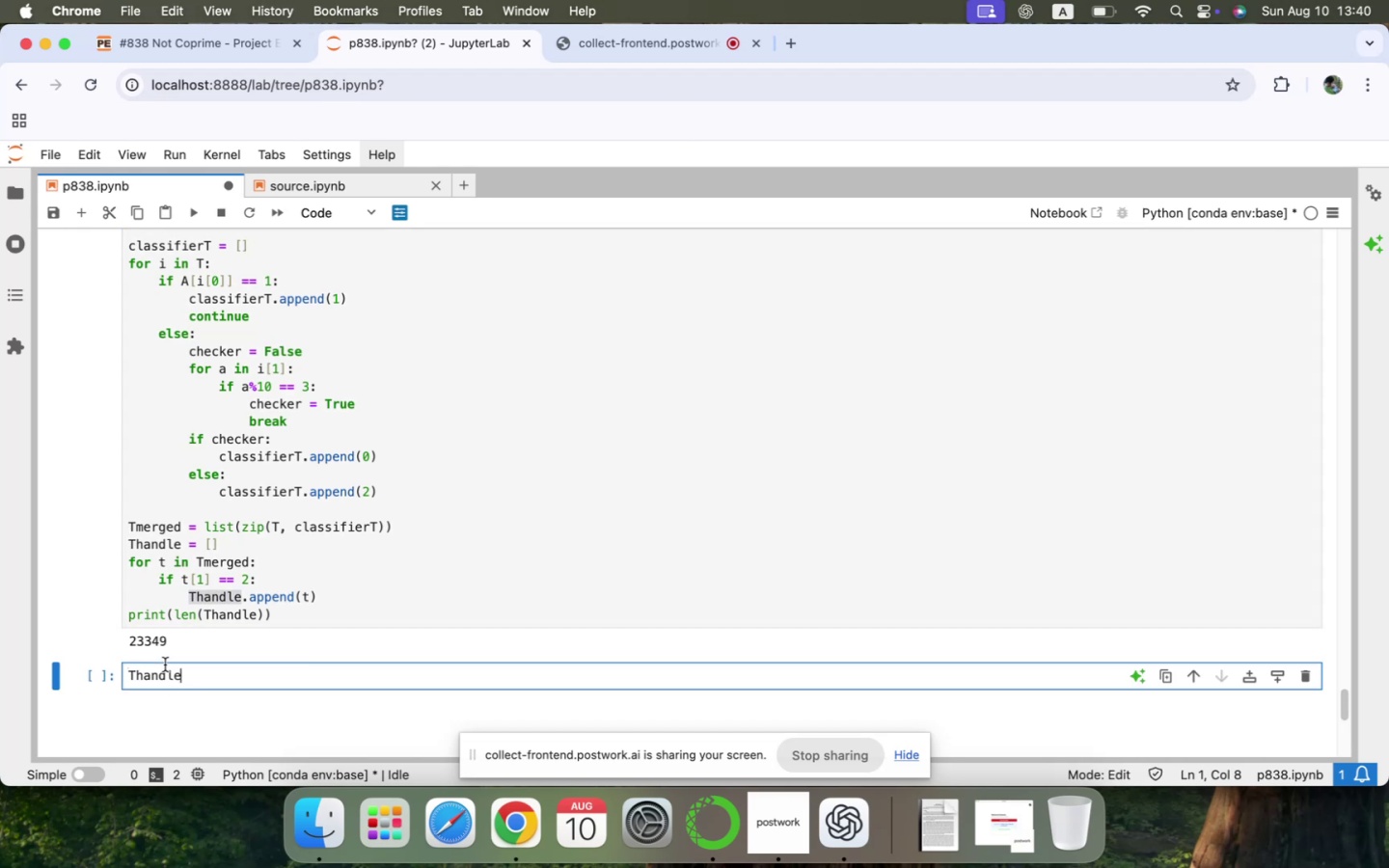 
type([-)
key(Backspace)
type(-10:)
 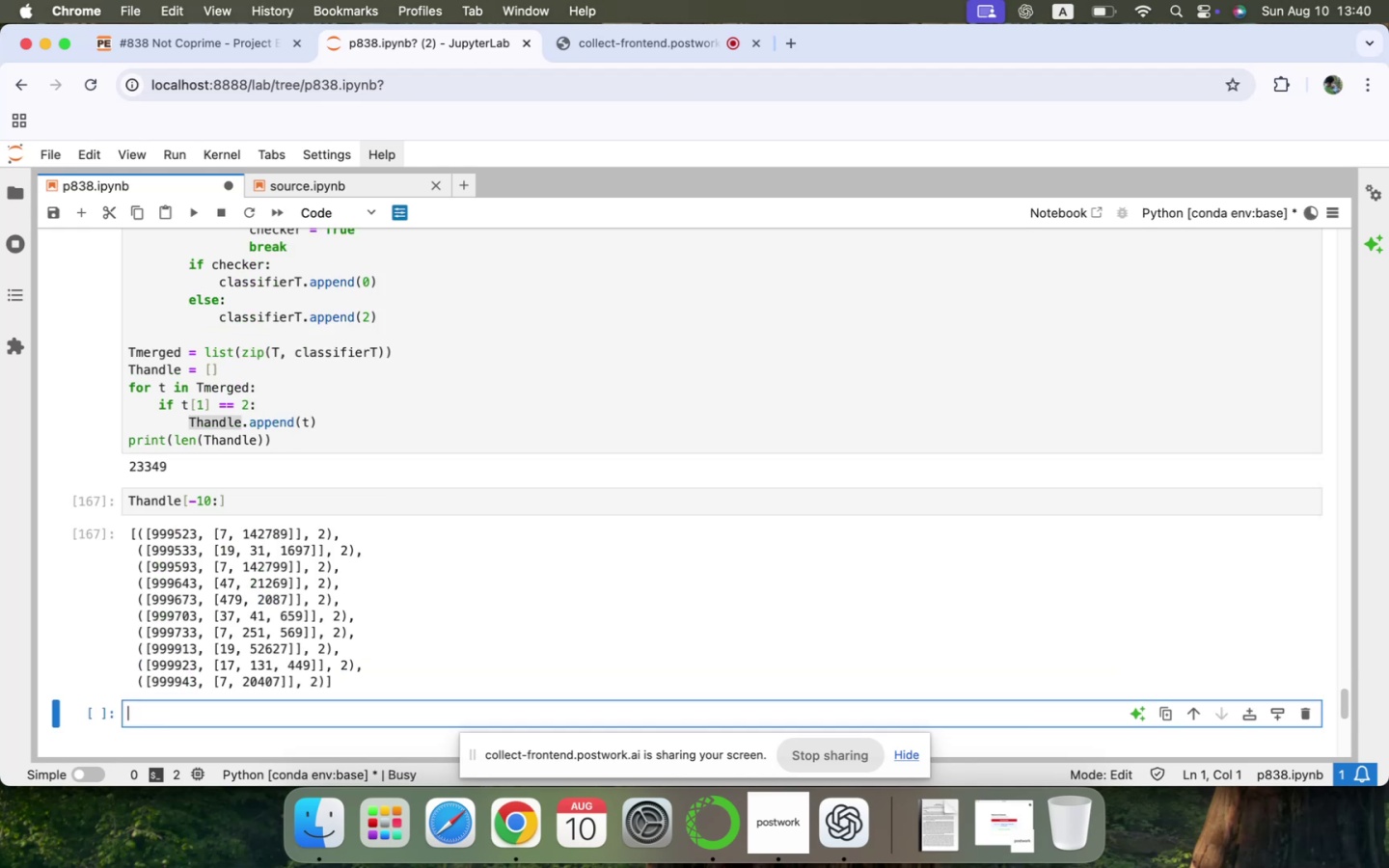 
key(Shift+Enter)
 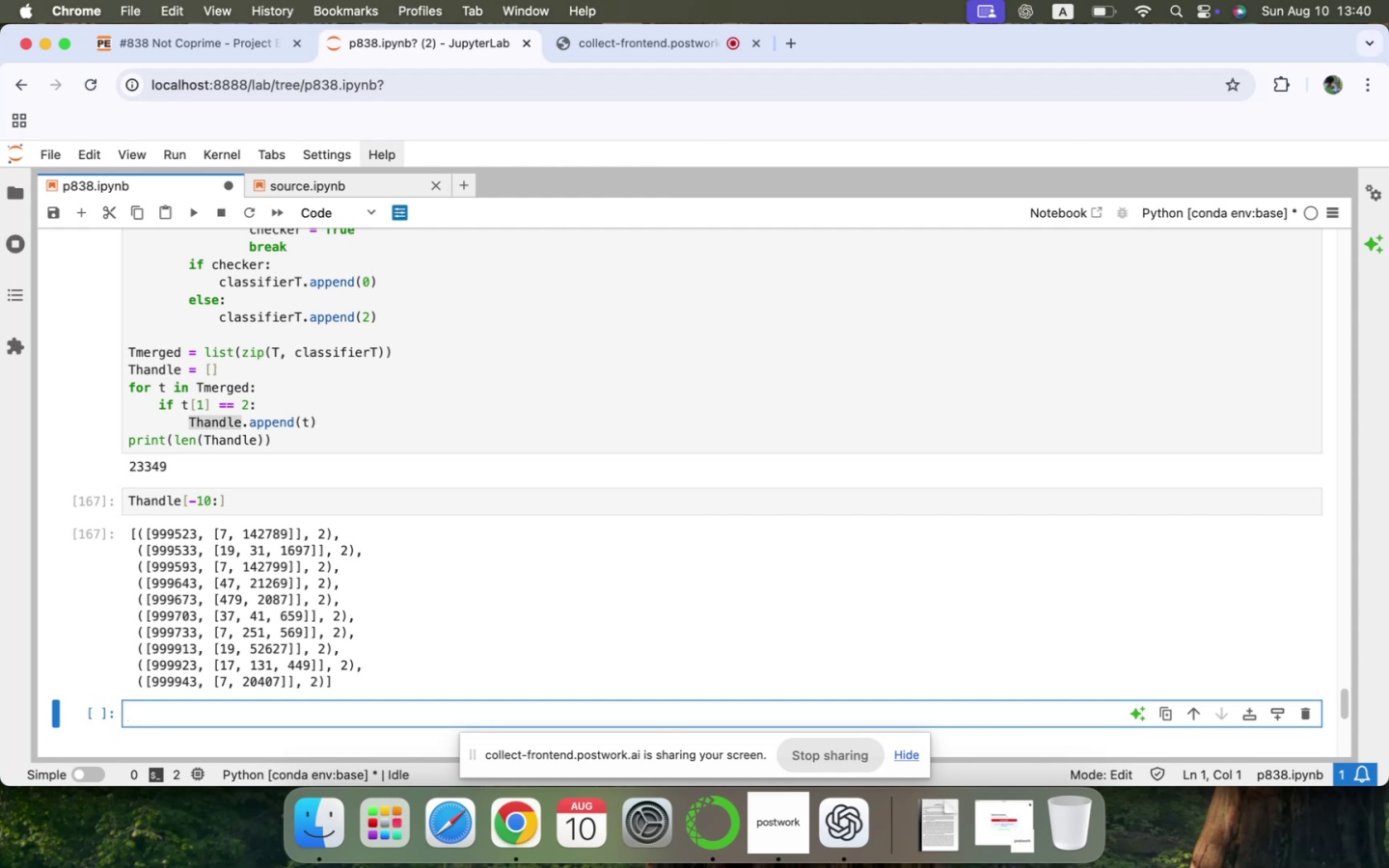 
wait(31.0)
 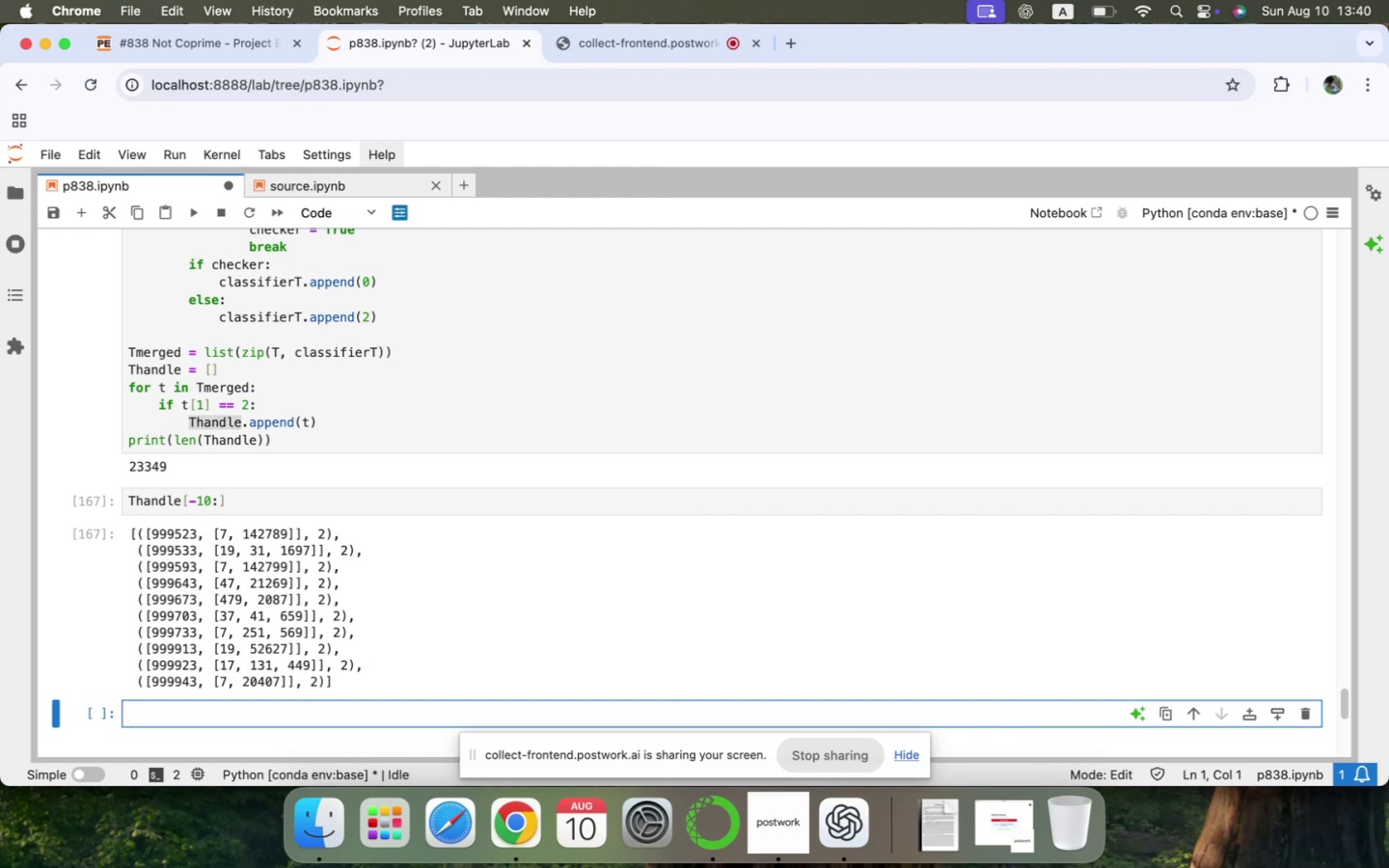 
scroll: coordinate [205, 560], scroll_direction: down, amount: 2.0
 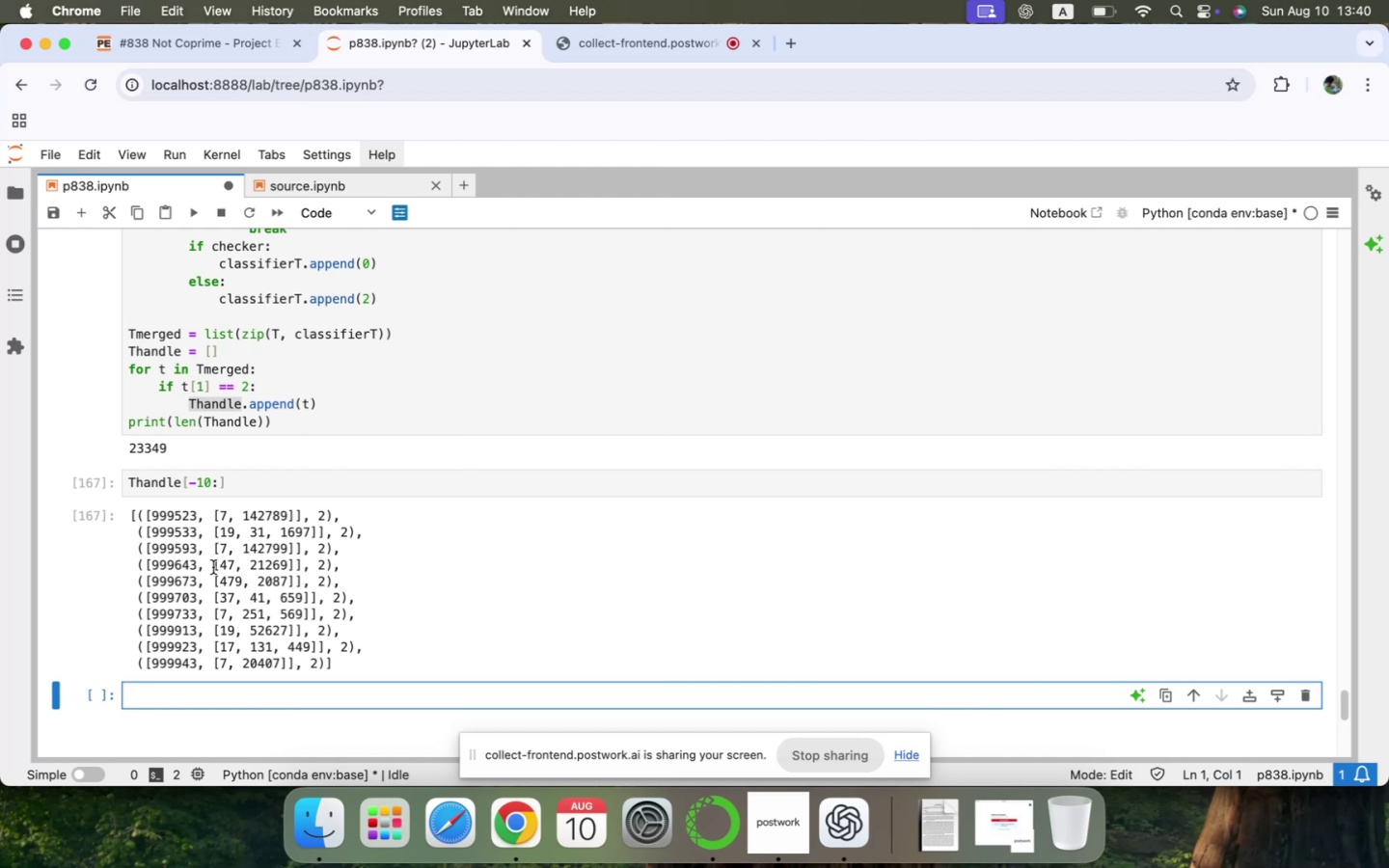 
wait(10.97)
 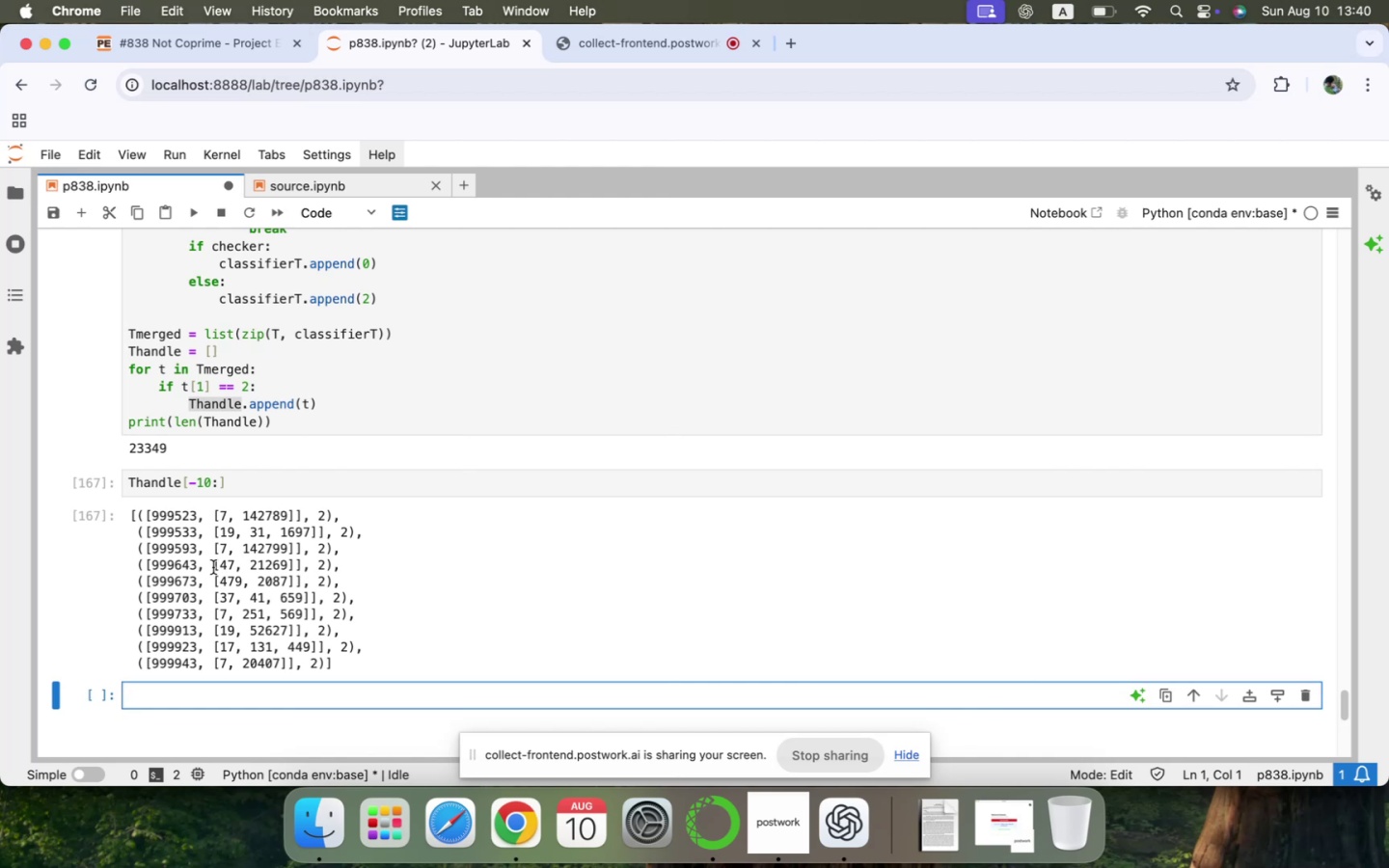 
double_click([137, 488])
 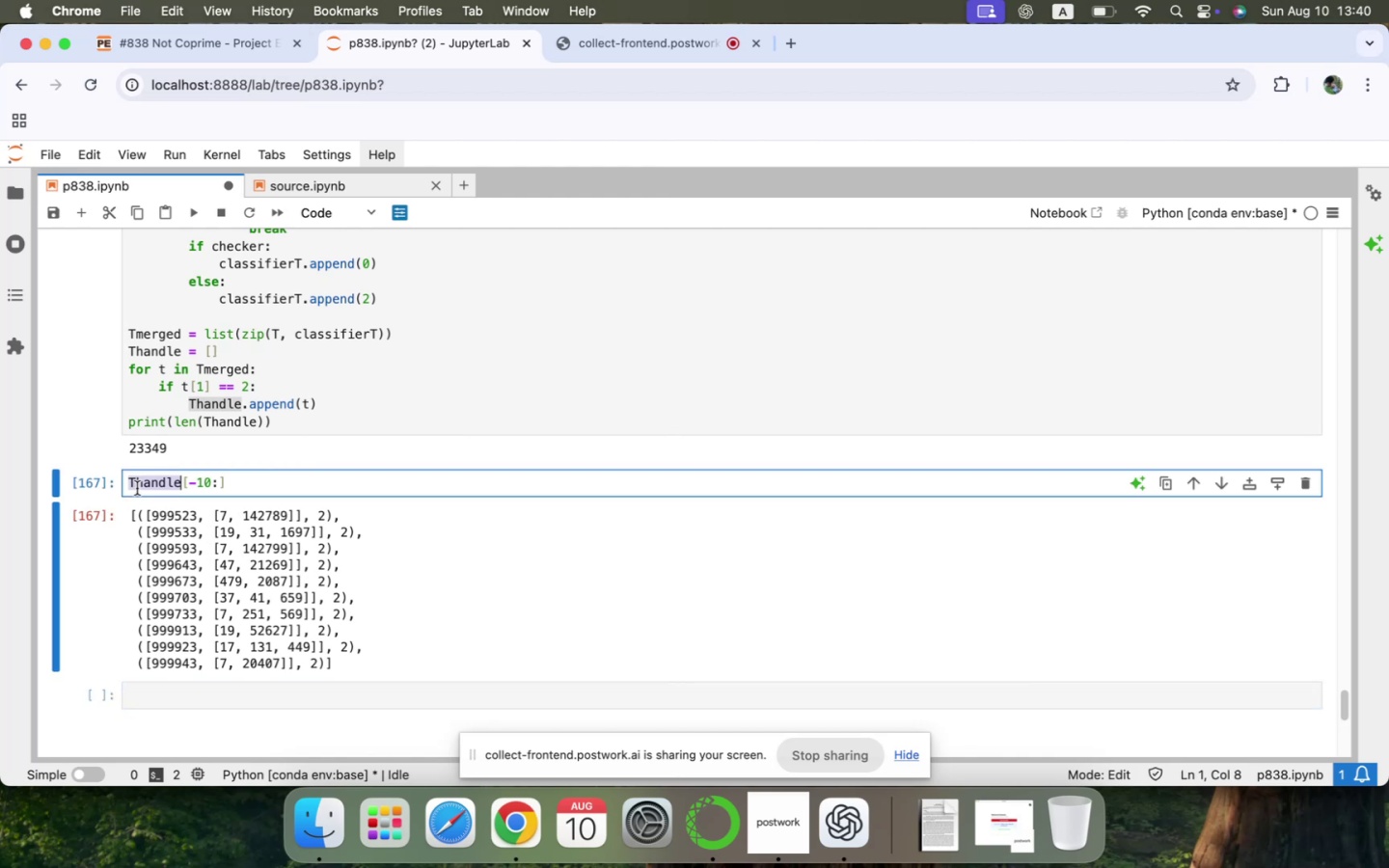 
key(Meta+CommandLeft)
 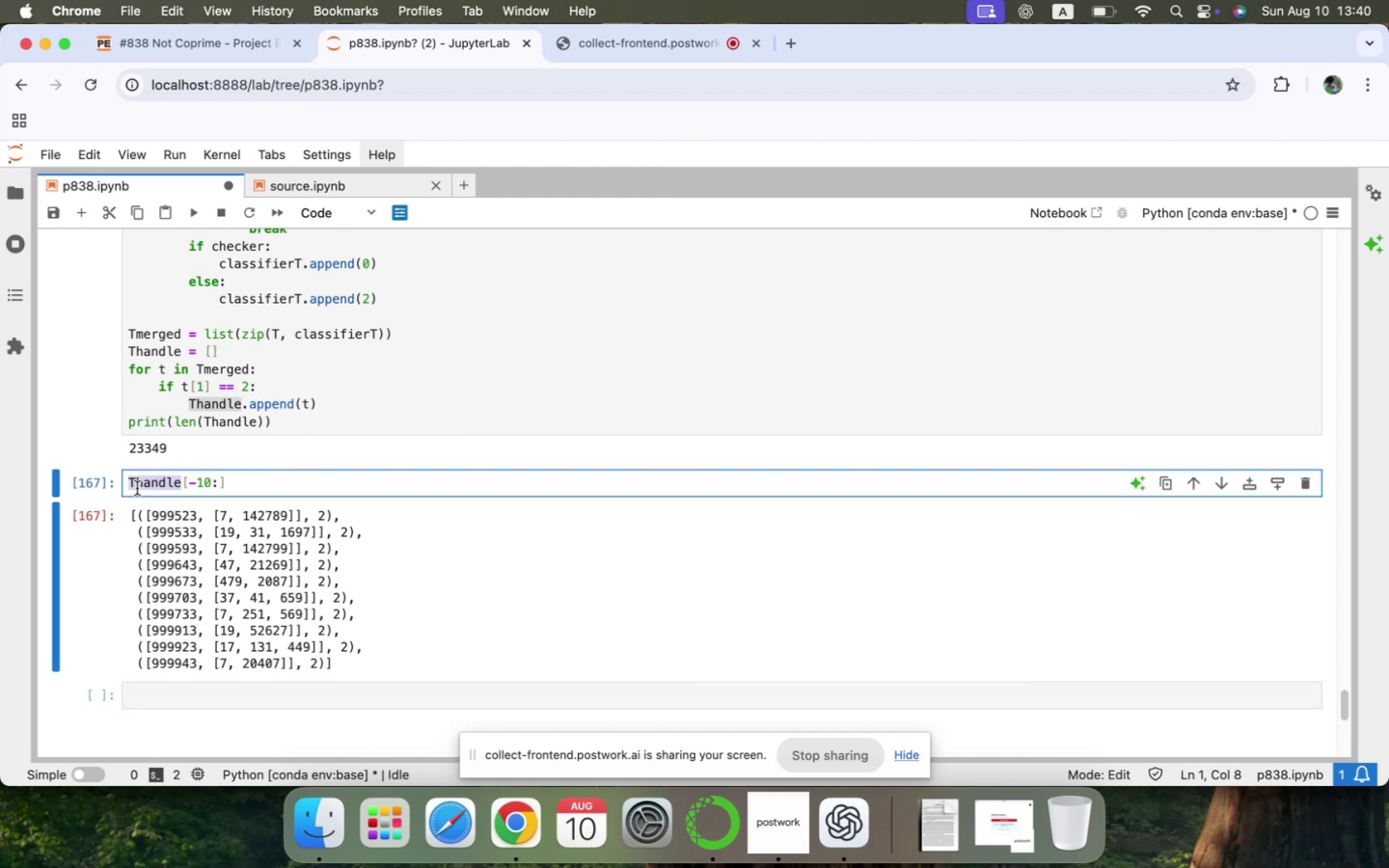 
key(Meta+C)
 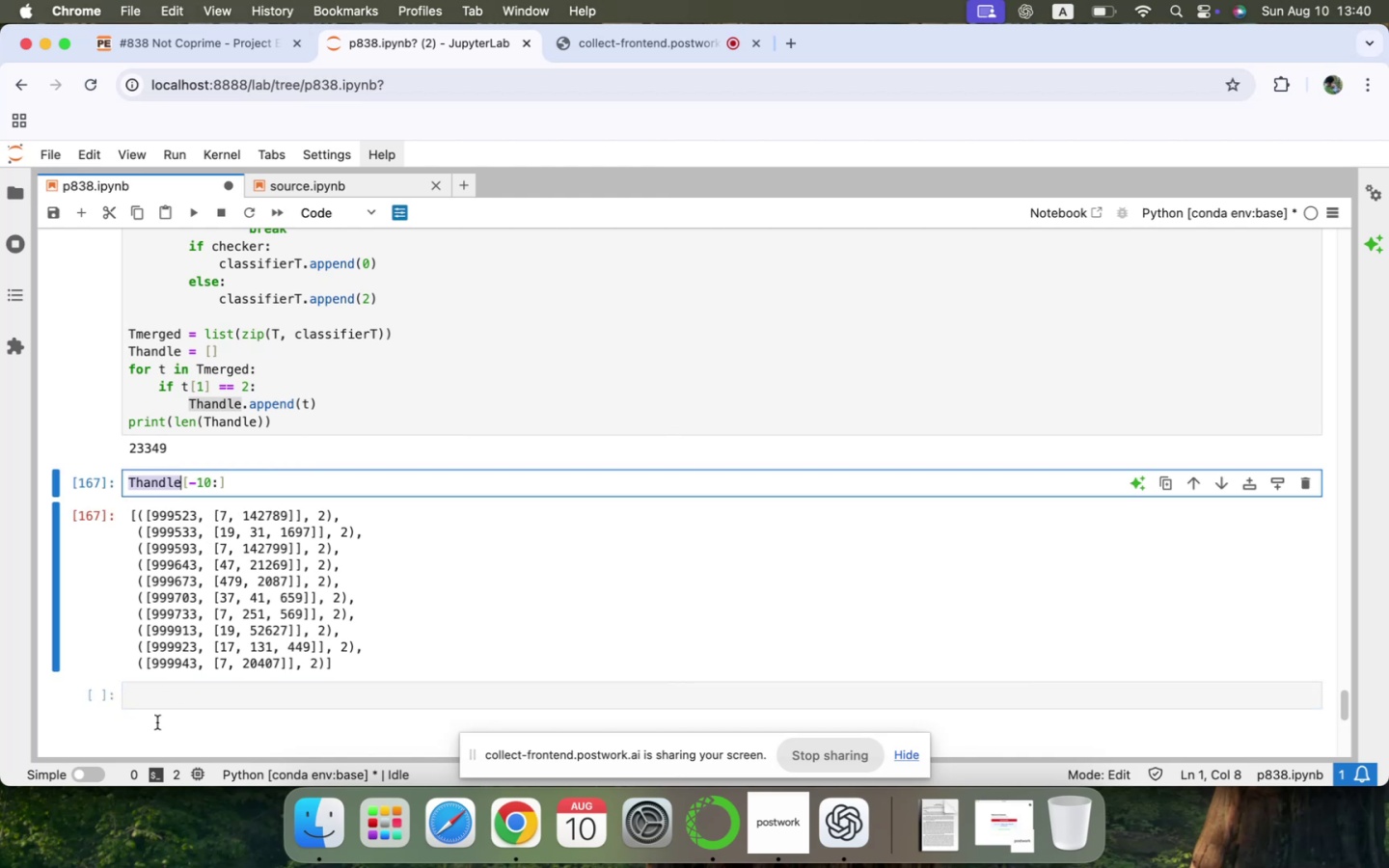 
left_click([170, 704])
 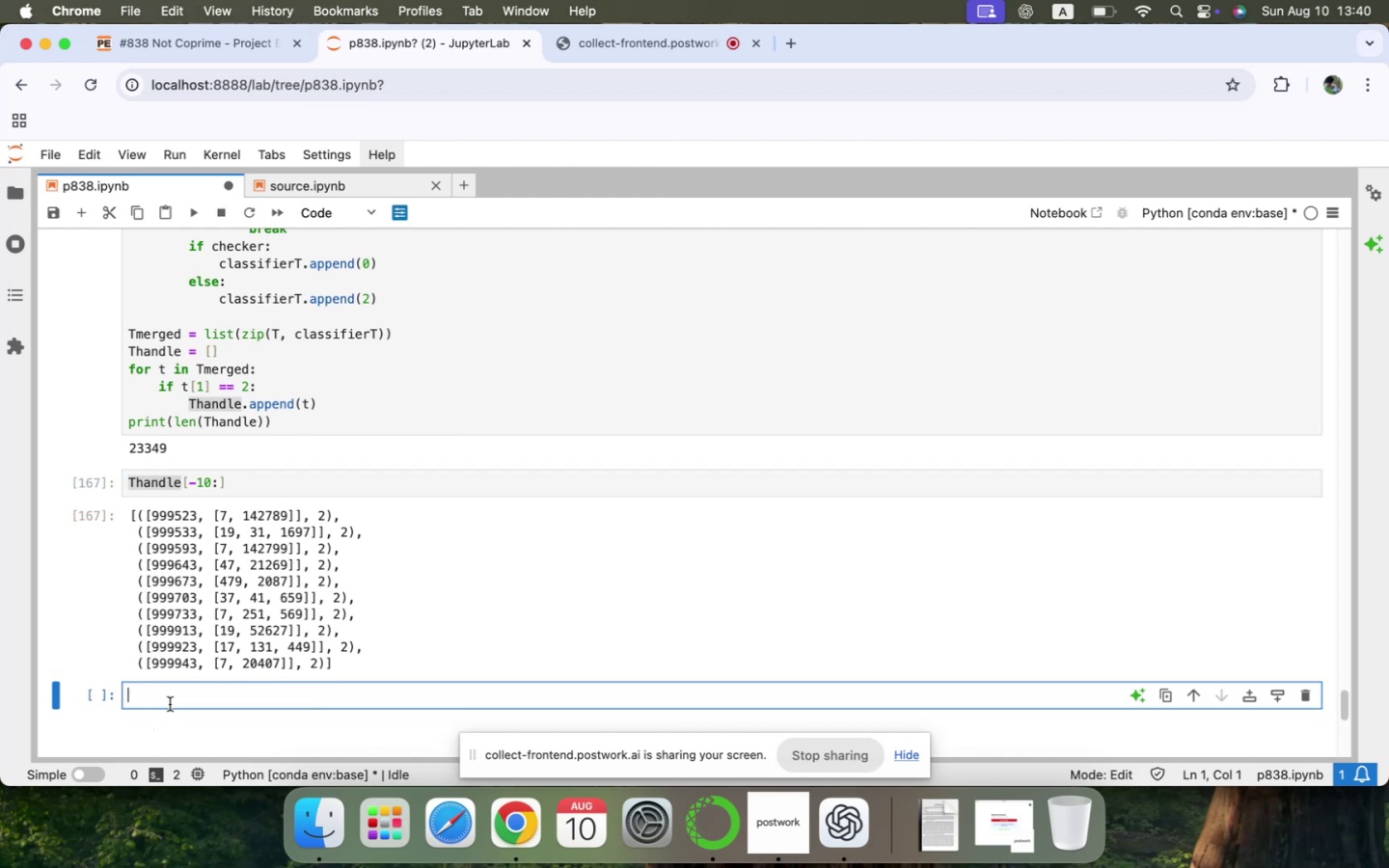 
key(Meta+V)
 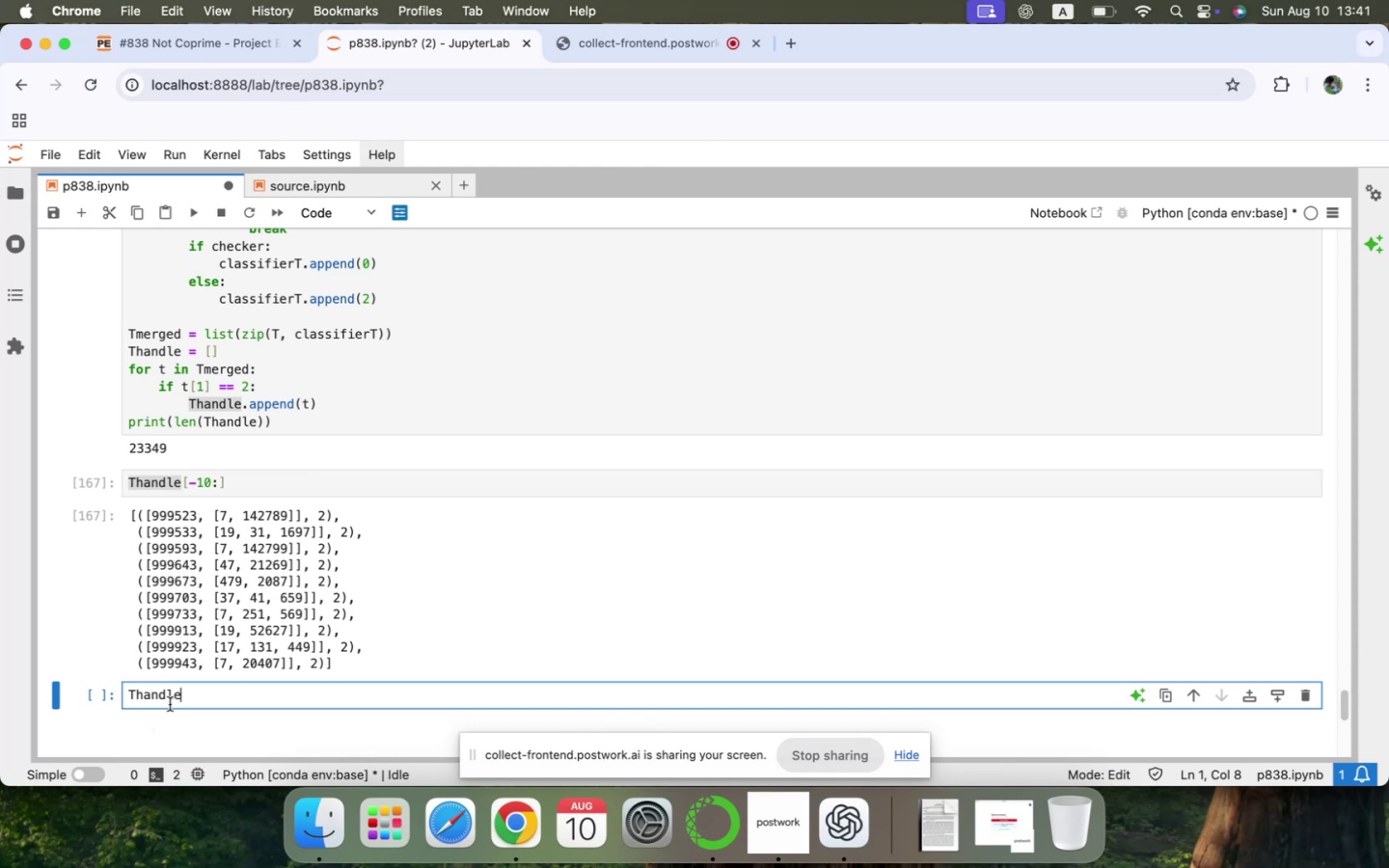 
type([1000)
 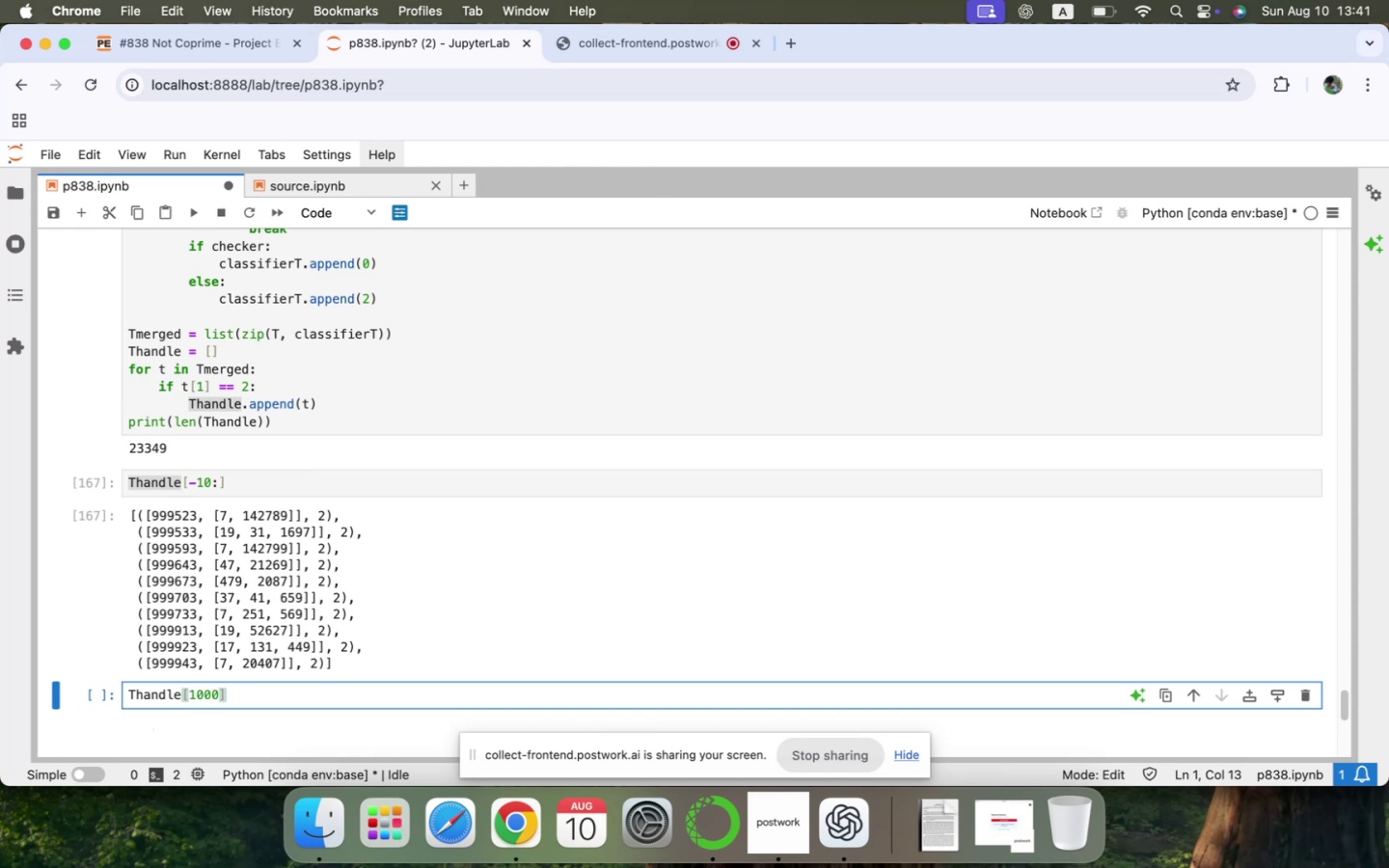 
key(Shift+Enter)
 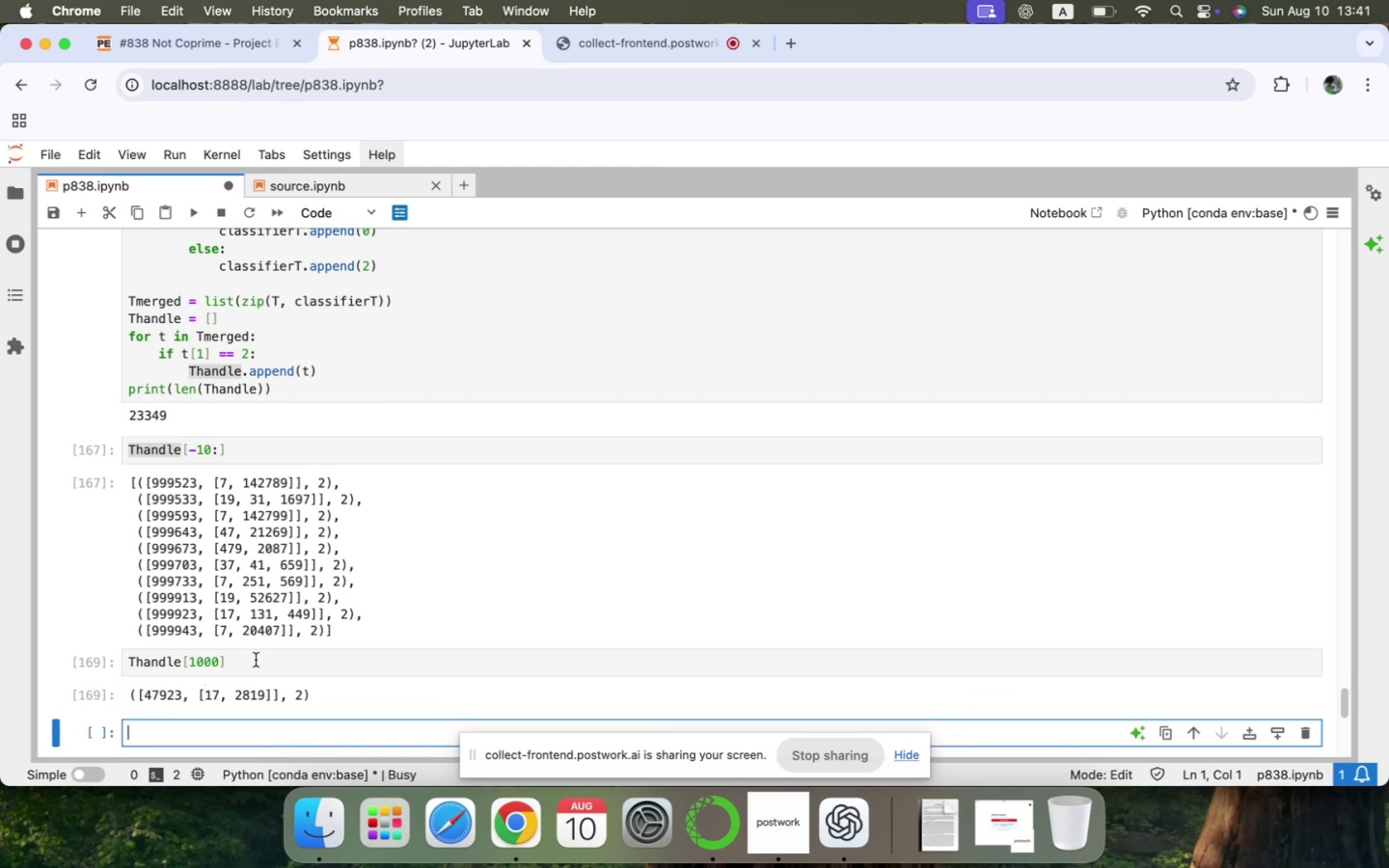 
left_click([256, 659])
 